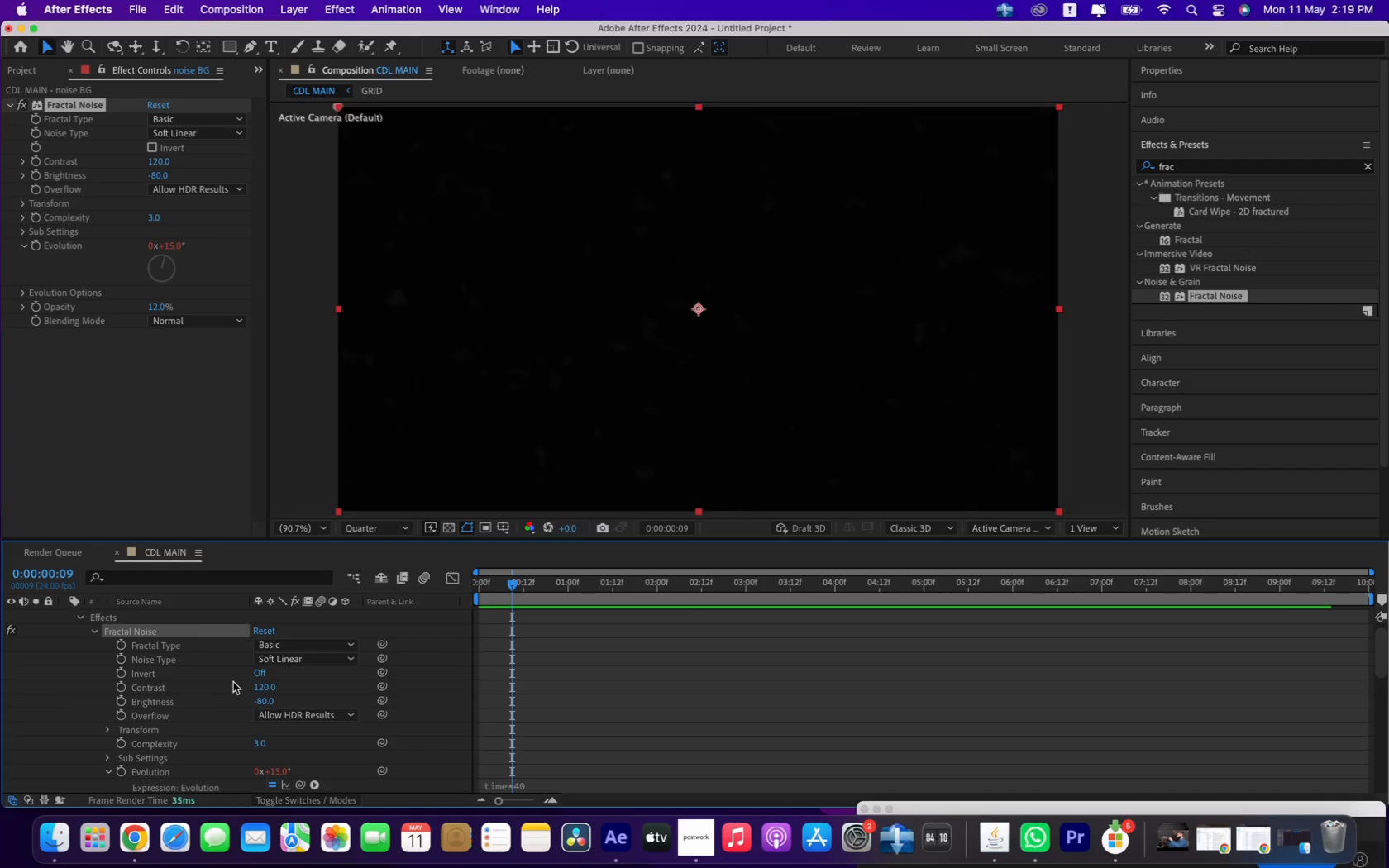 
scroll: coordinate [157, 712], scroll_direction: up, amount: 24.0
 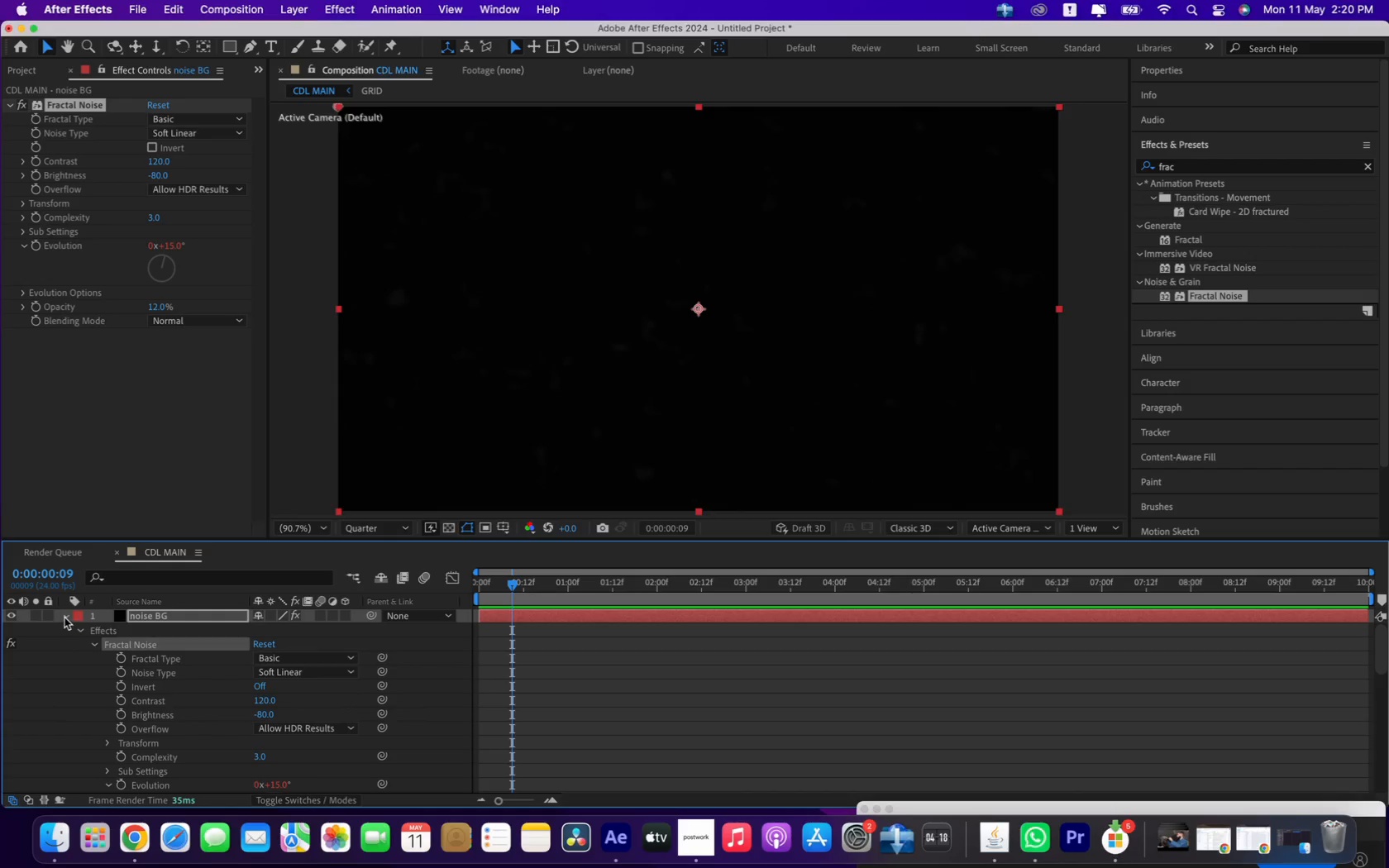 
left_click([64, 618])
 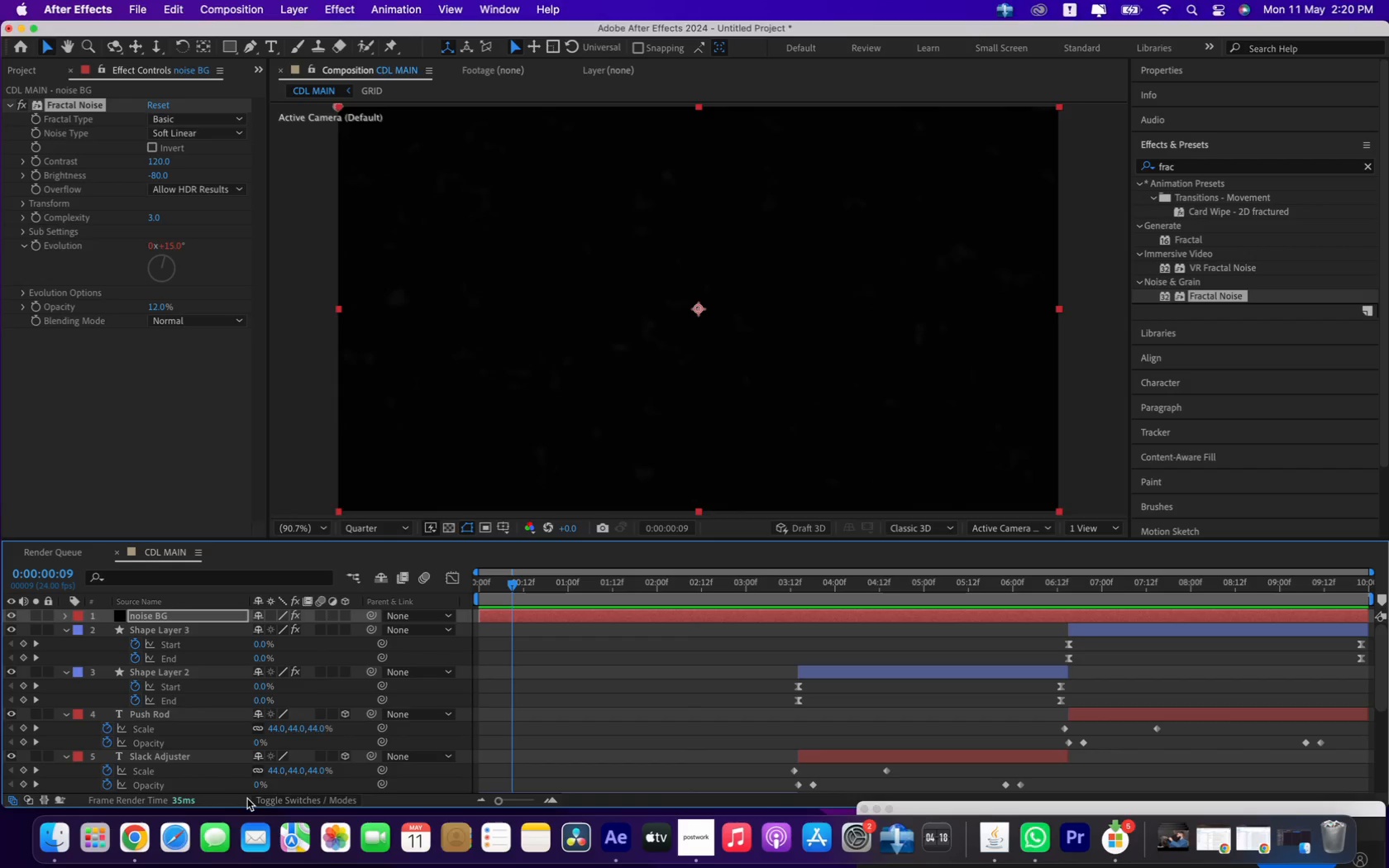 
left_click([281, 800])
 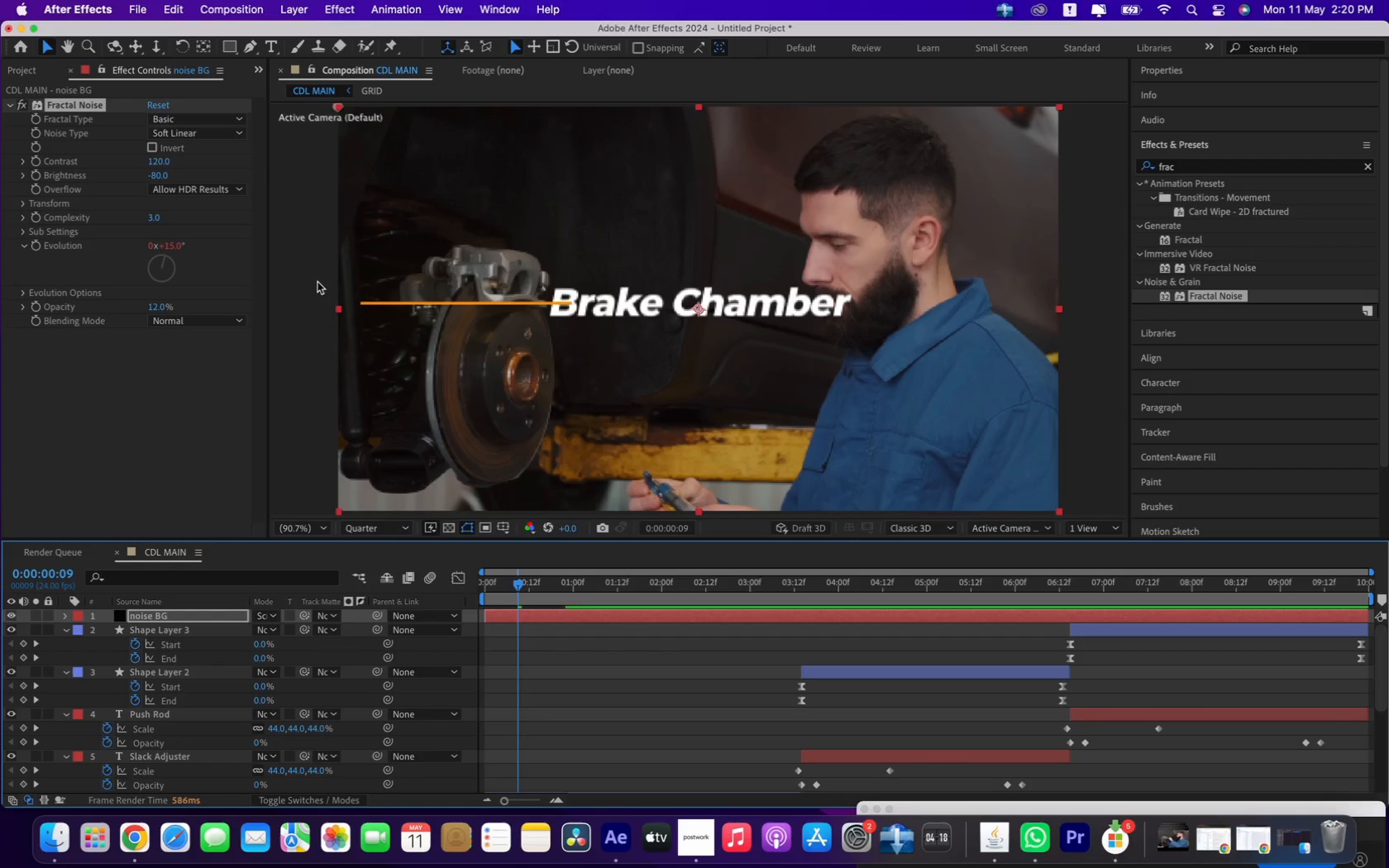 
wait(6.52)
 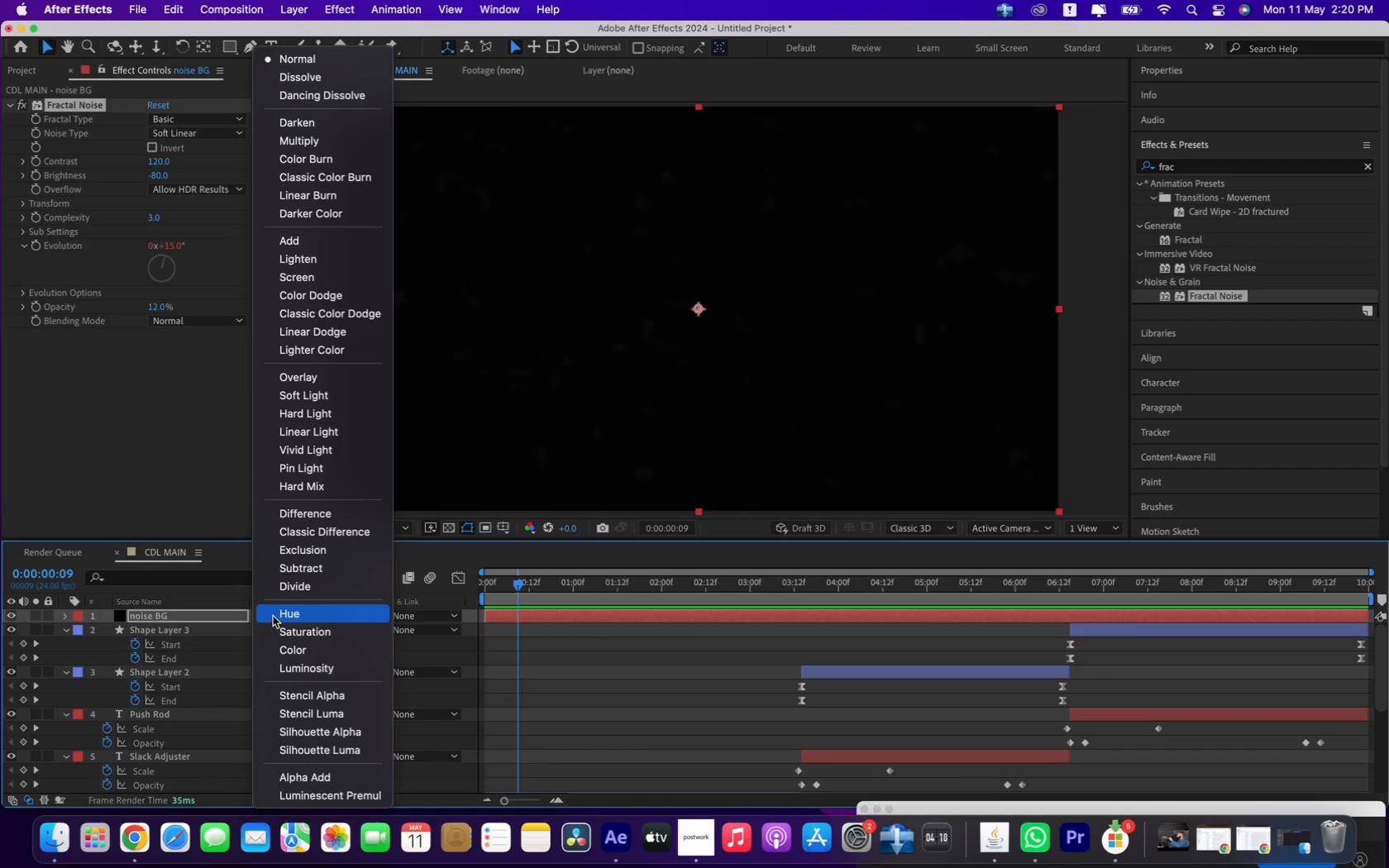 
left_click_drag(start_coordinate=[571, 584], to_coordinate=[416, 590])
 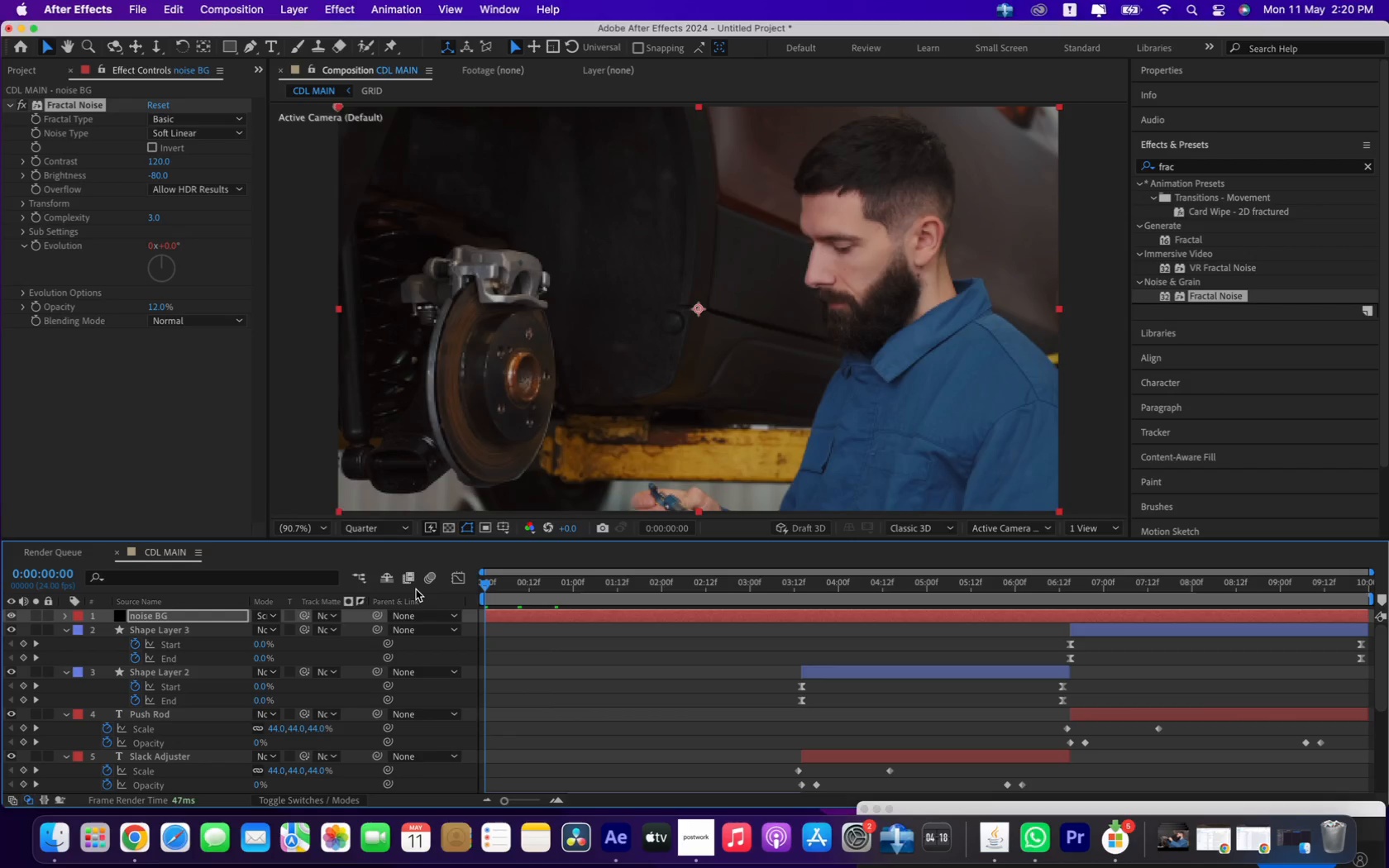 
key(Space)
 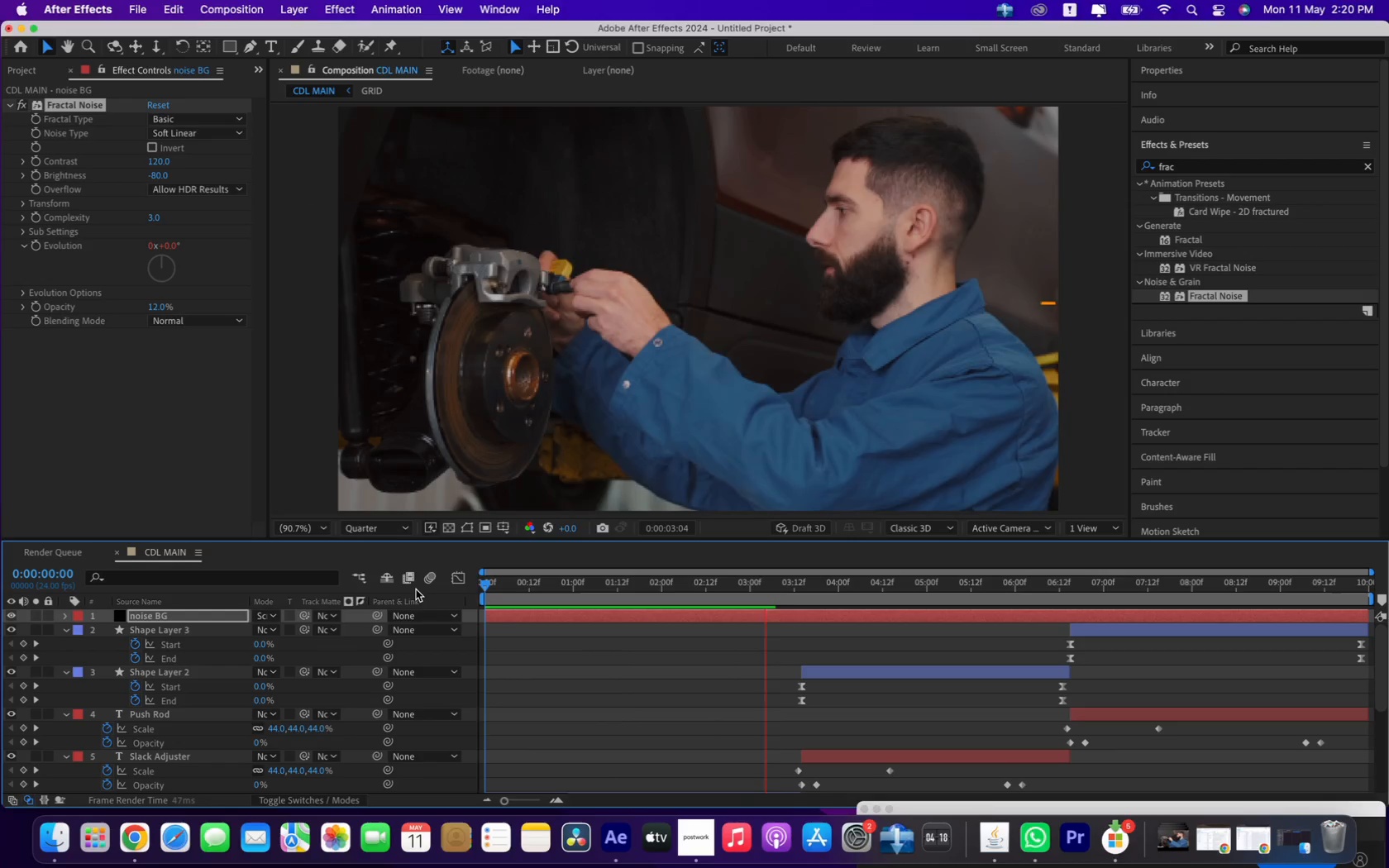 
wait(16.56)
 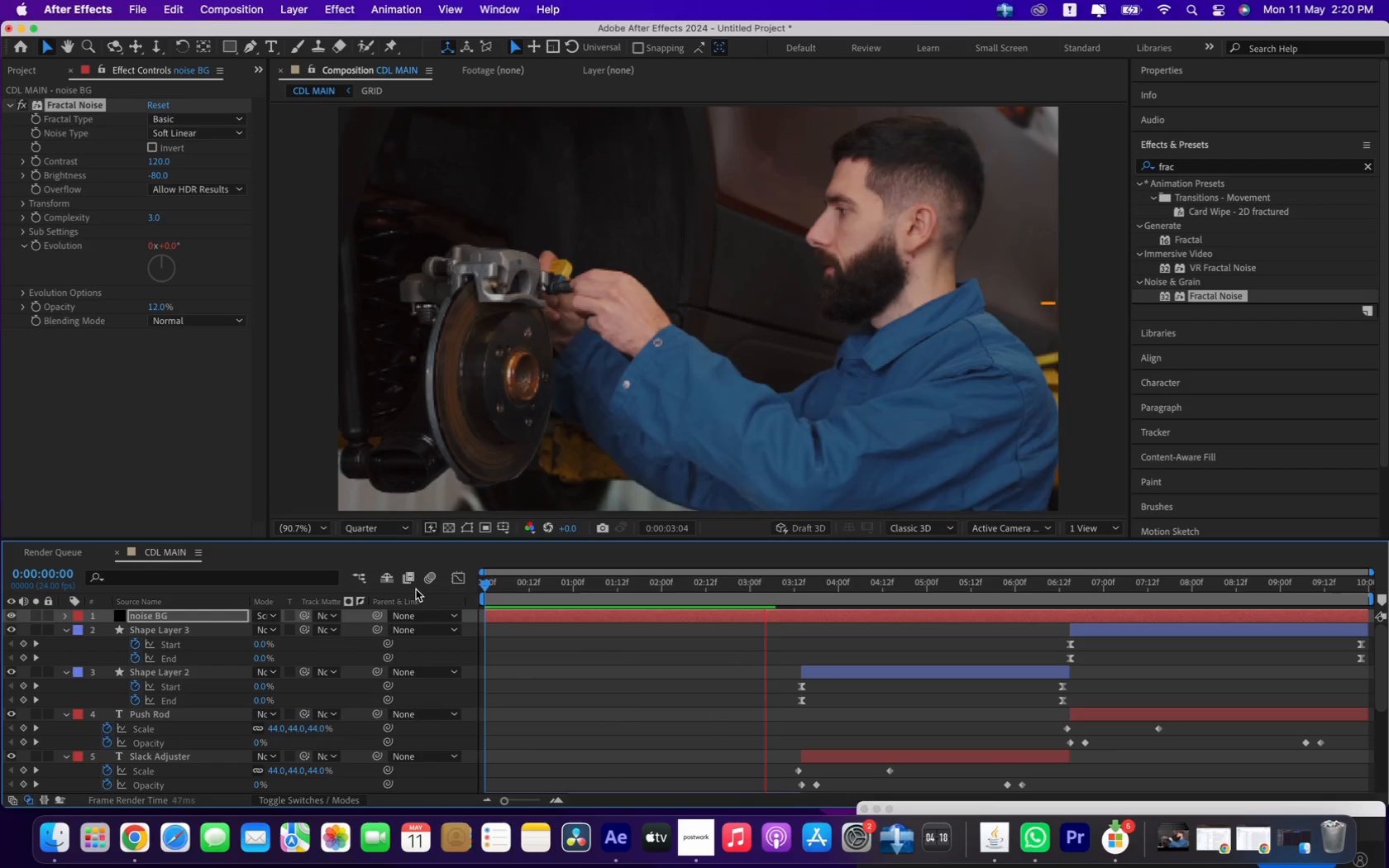 
key(Space)
 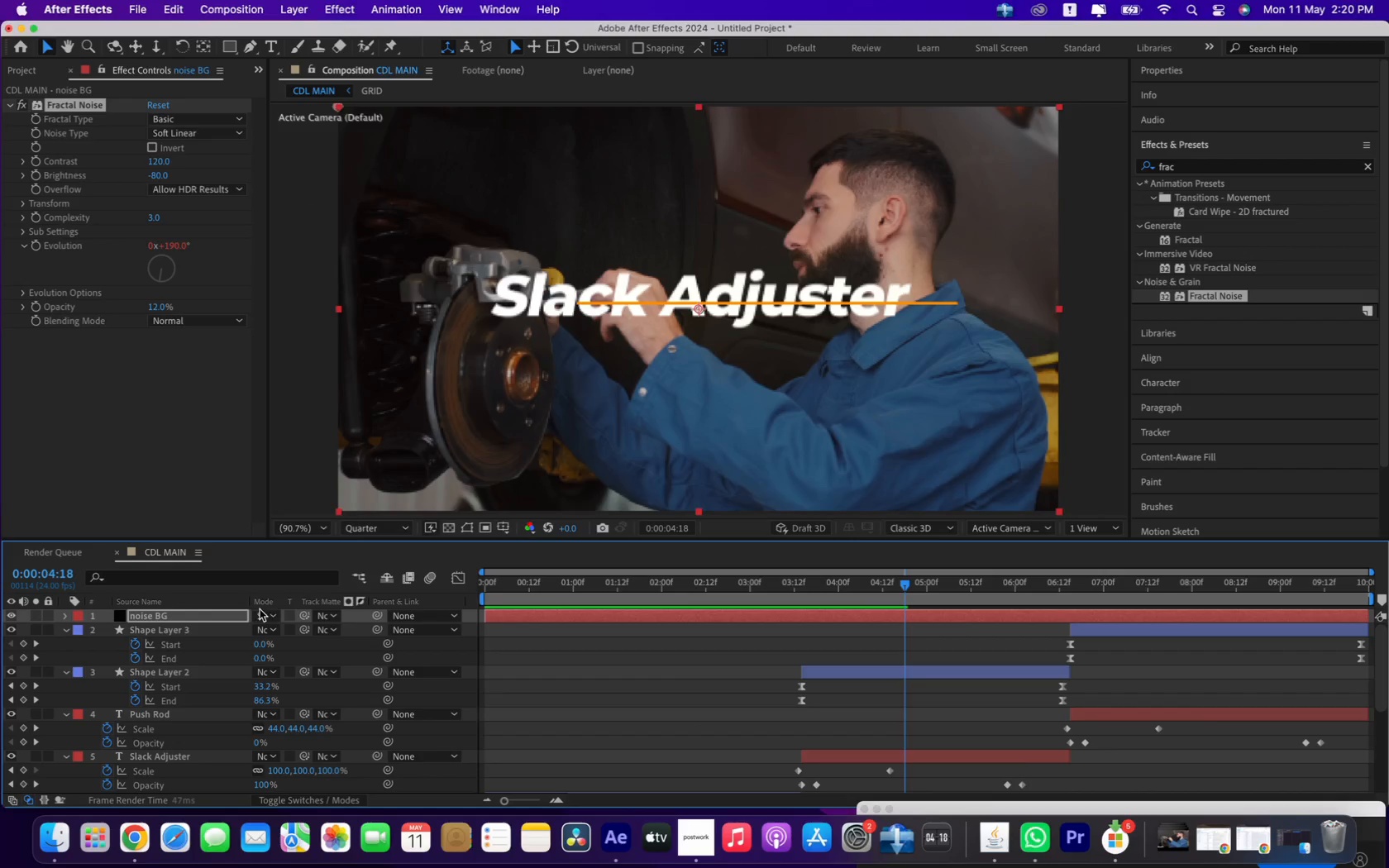 
left_click([169, 615])
 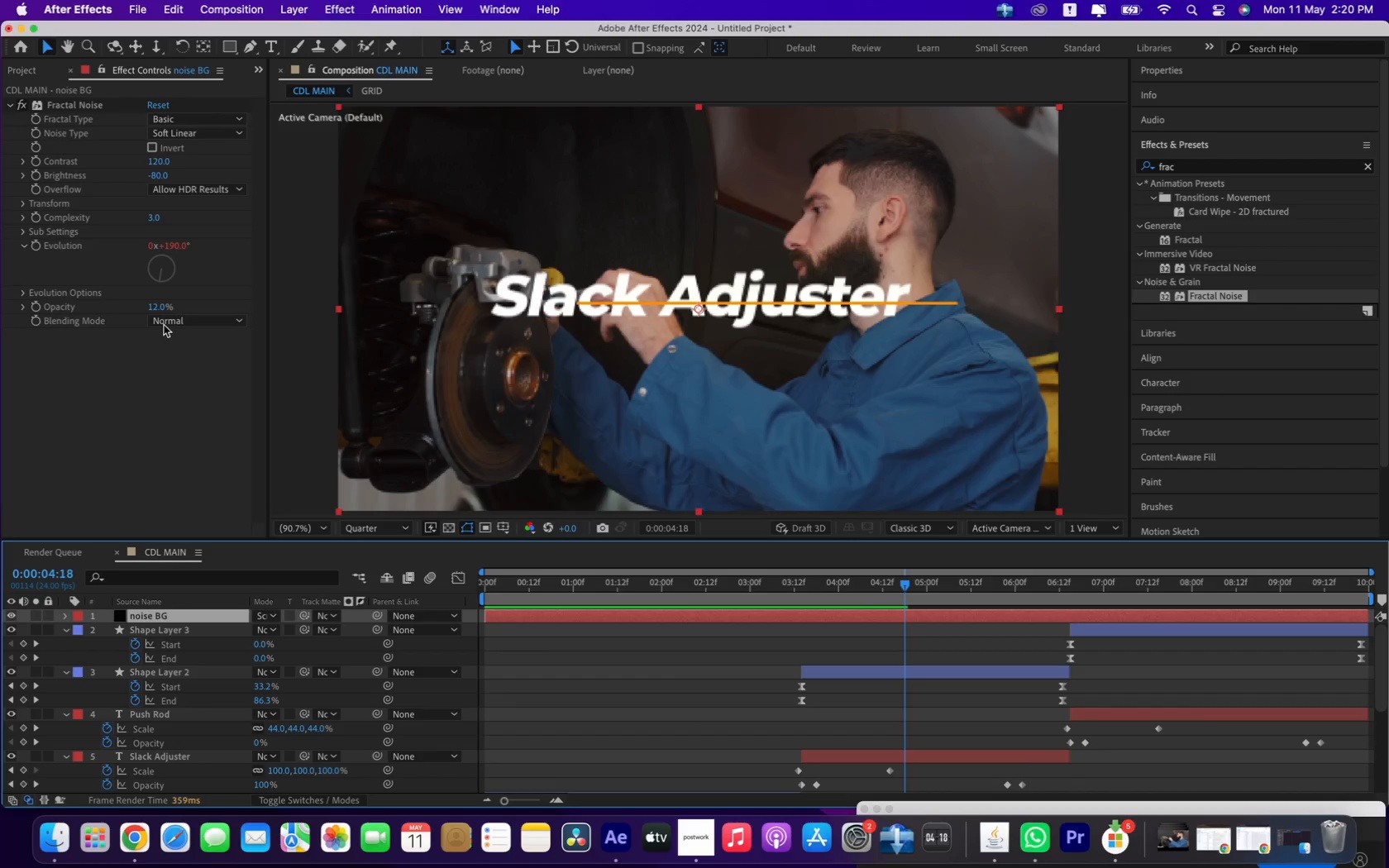 
left_click_drag(start_coordinate=[155, 307], to_coordinate=[174, 307])
 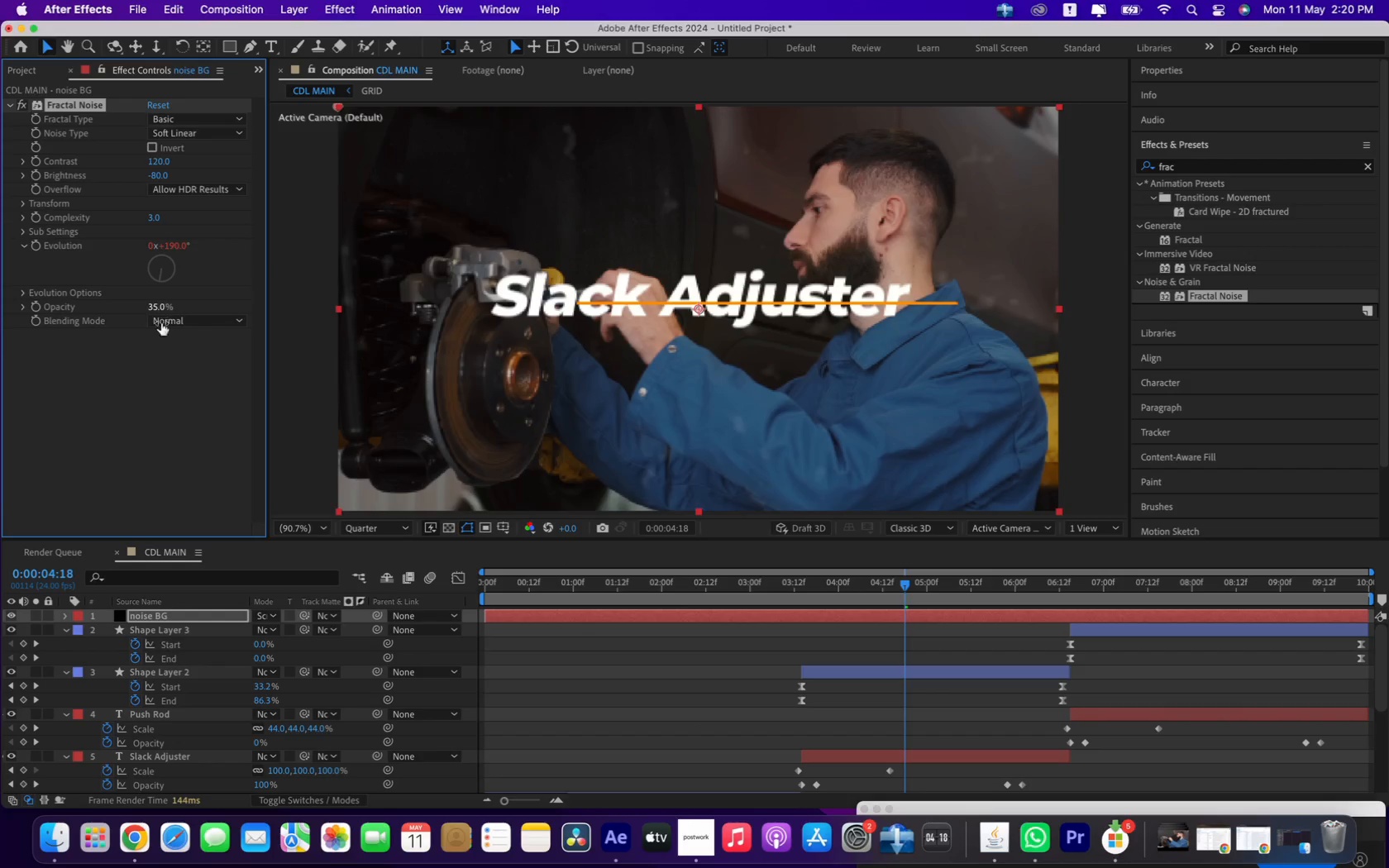 
left_click([161, 406])
 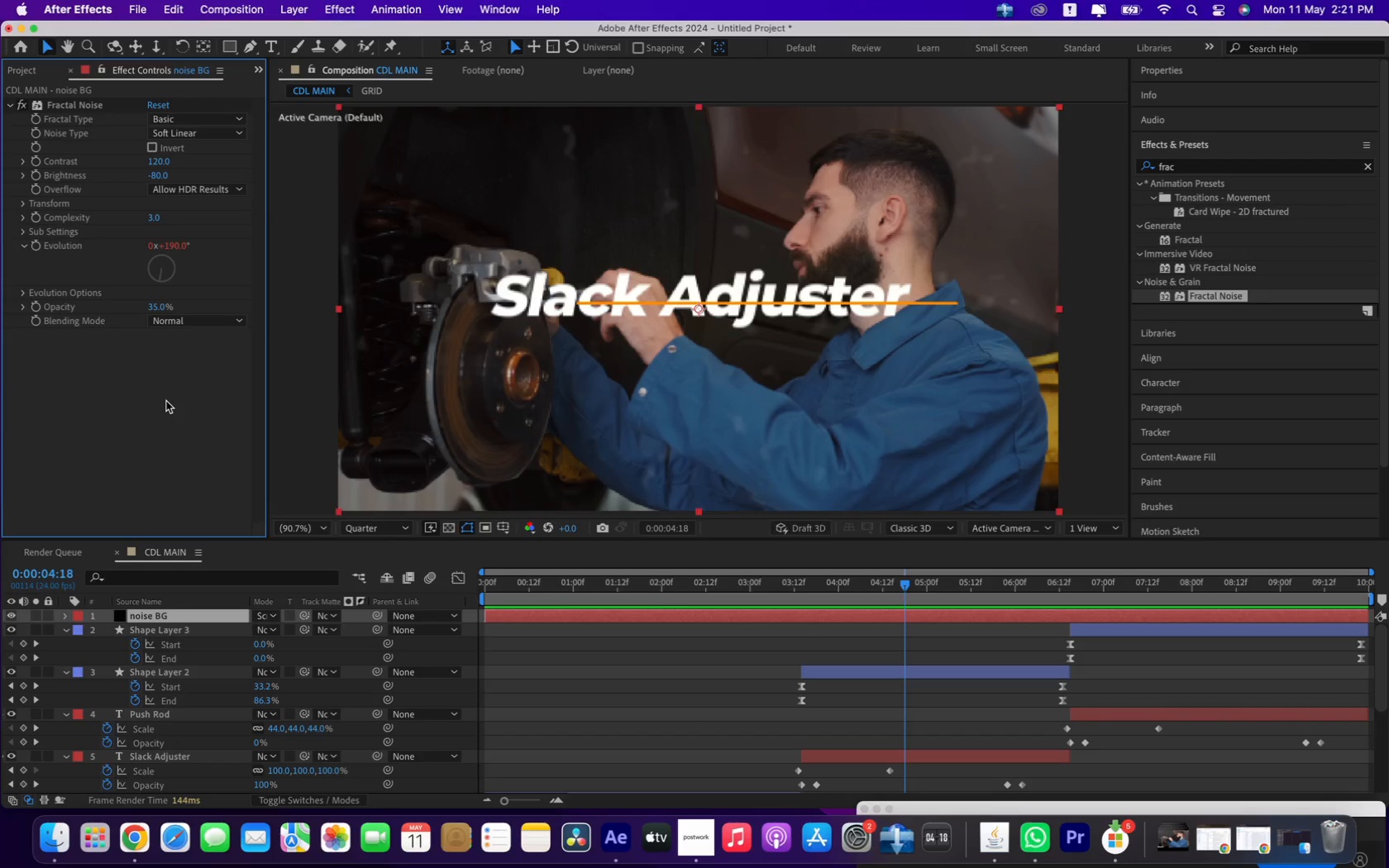 
wait(41.28)
 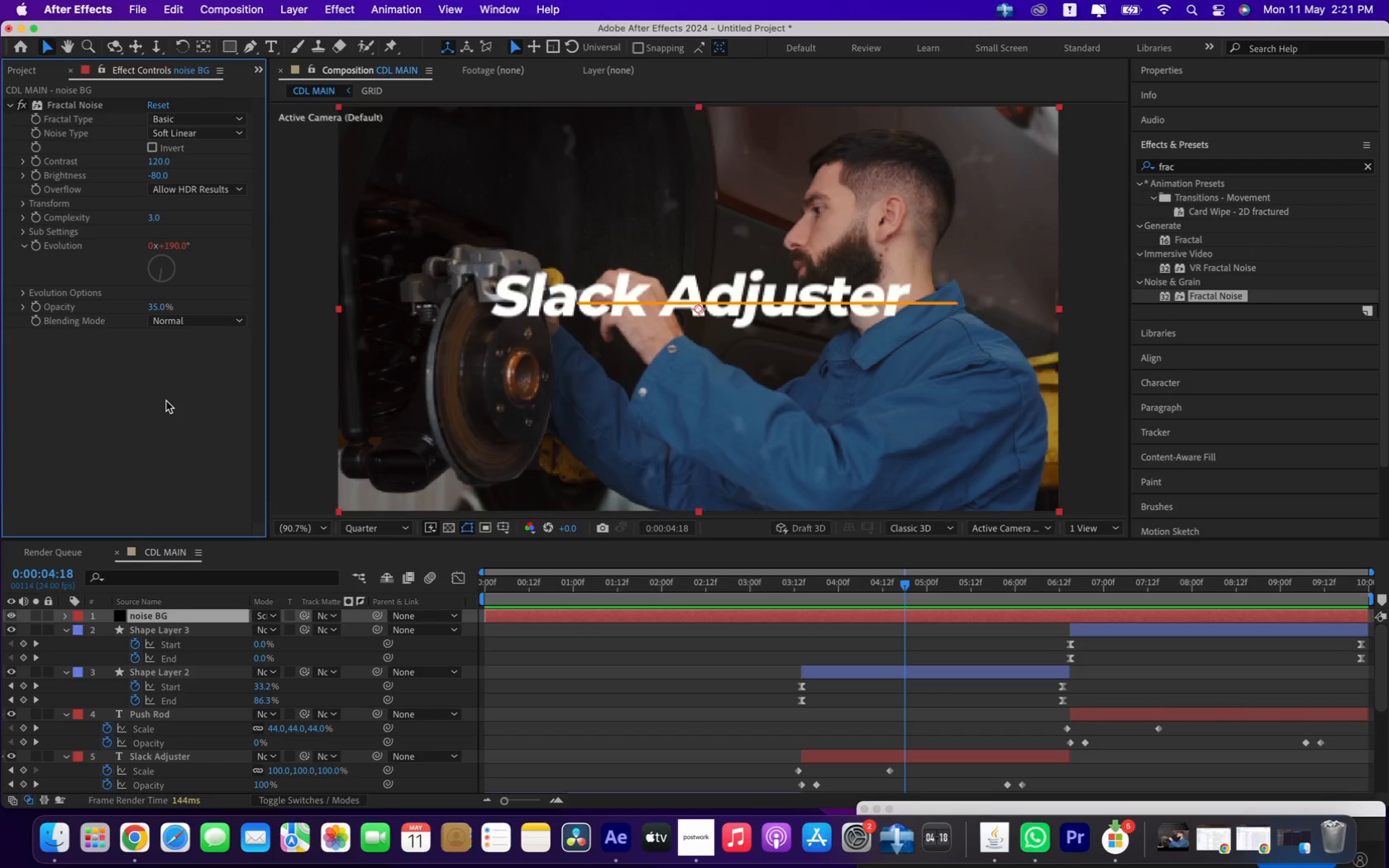 
left_click([60, 628])
 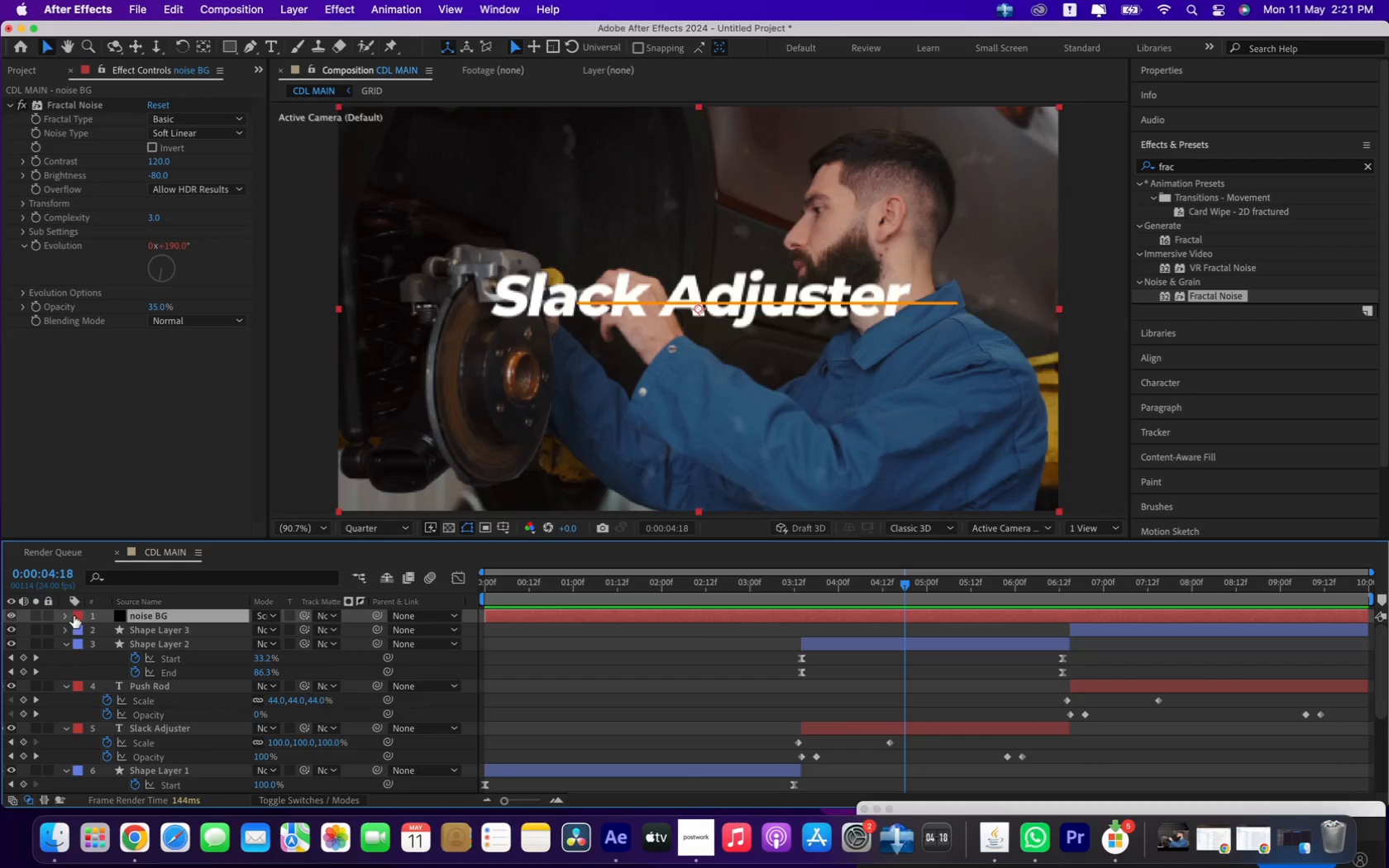 
mouse_move([88, 651])
 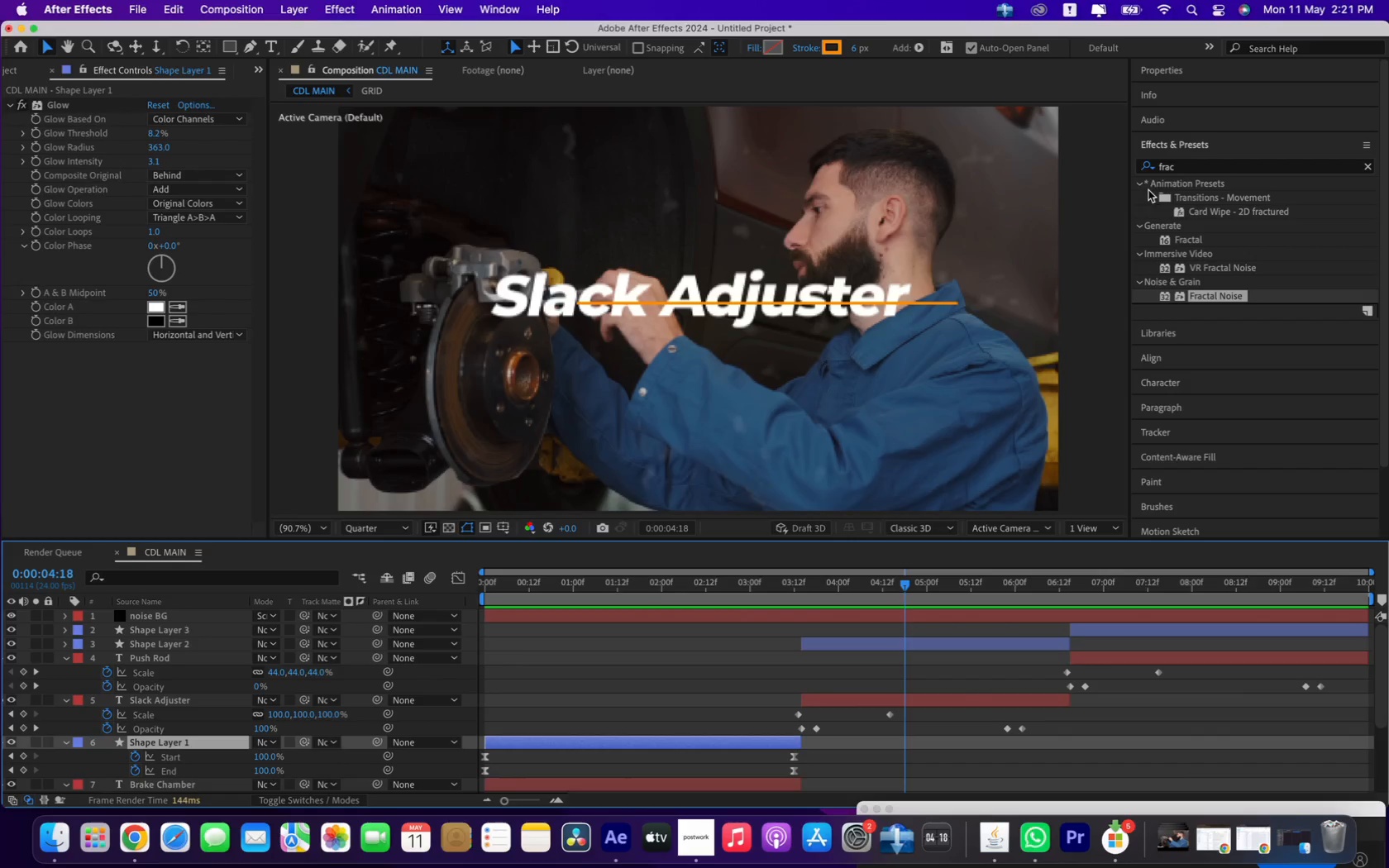 
left_click_drag(start_coordinate=[1178, 169], to_coordinate=[1133, 157])
 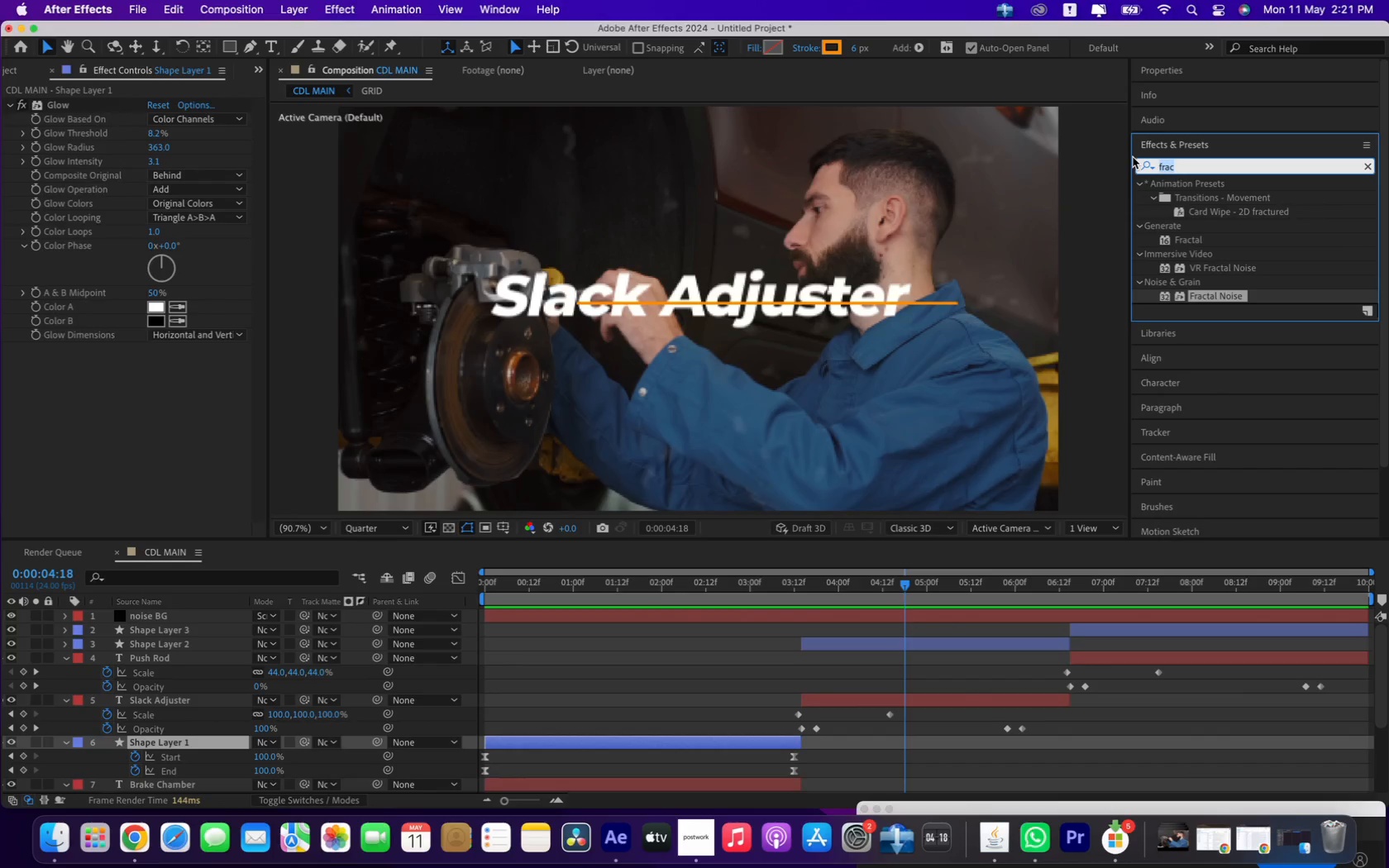 
type(motion blur)
 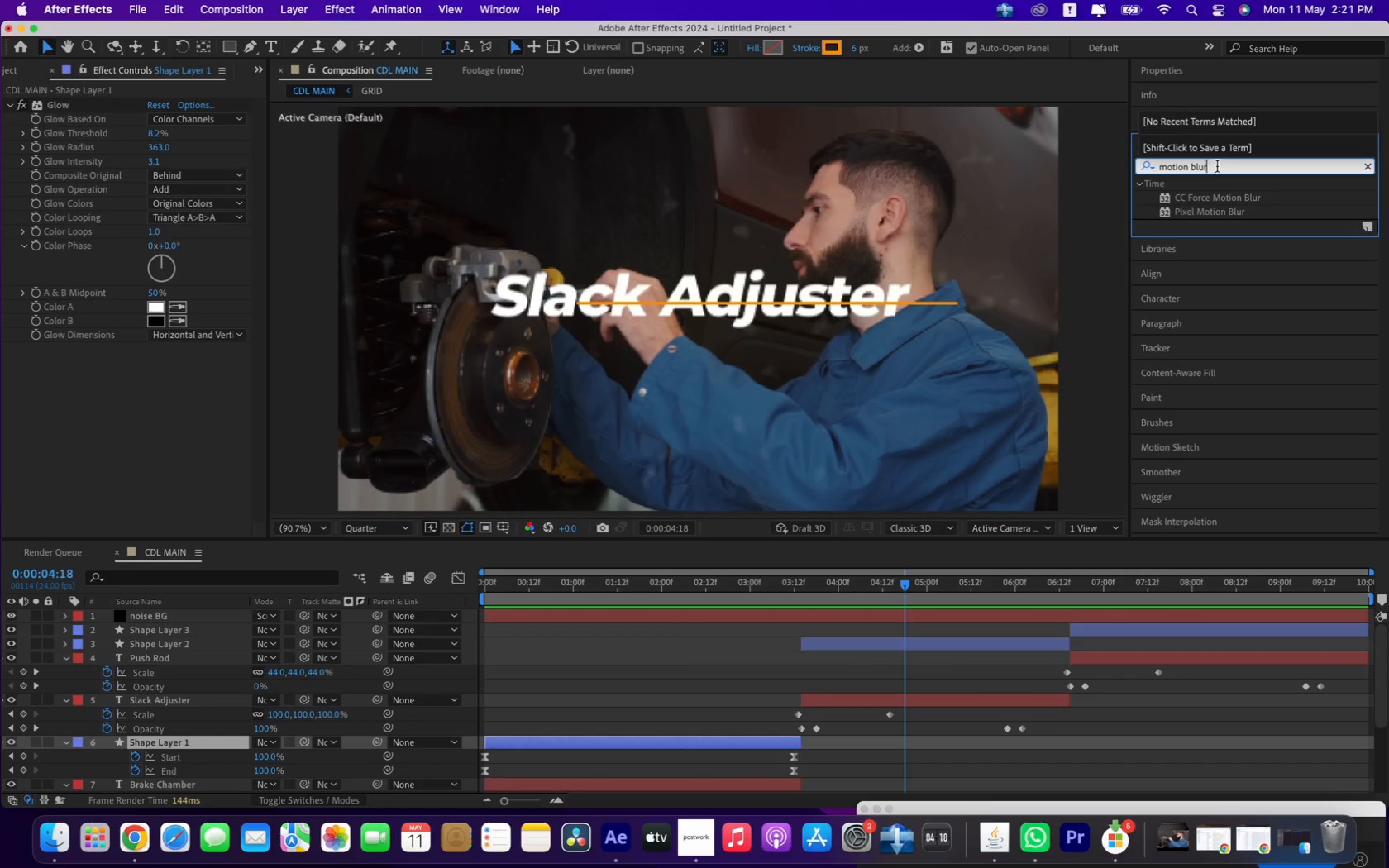 
left_click_drag(start_coordinate=[1216, 164], to_coordinate=[1124, 160])
 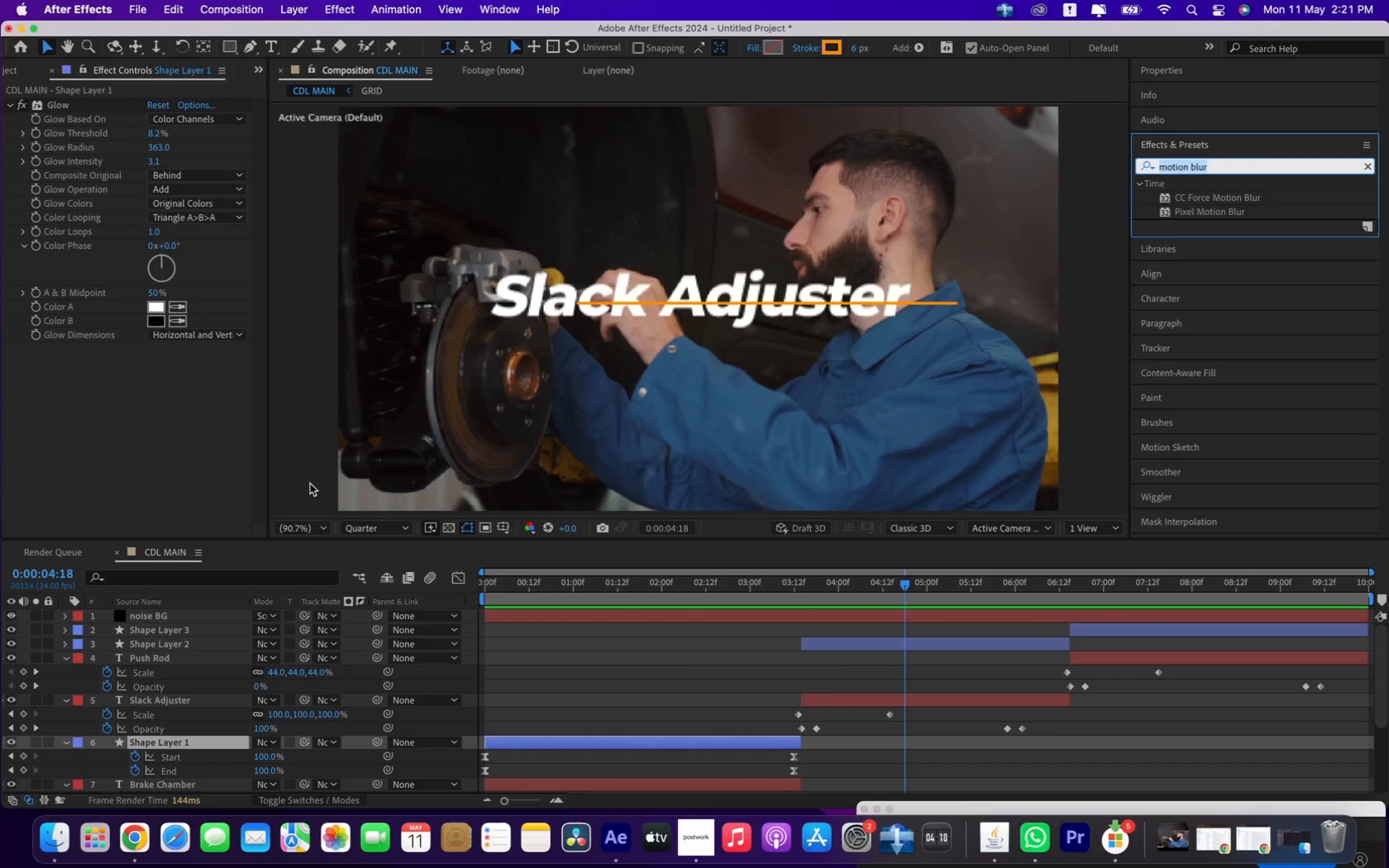 
left_click([594, 586])
 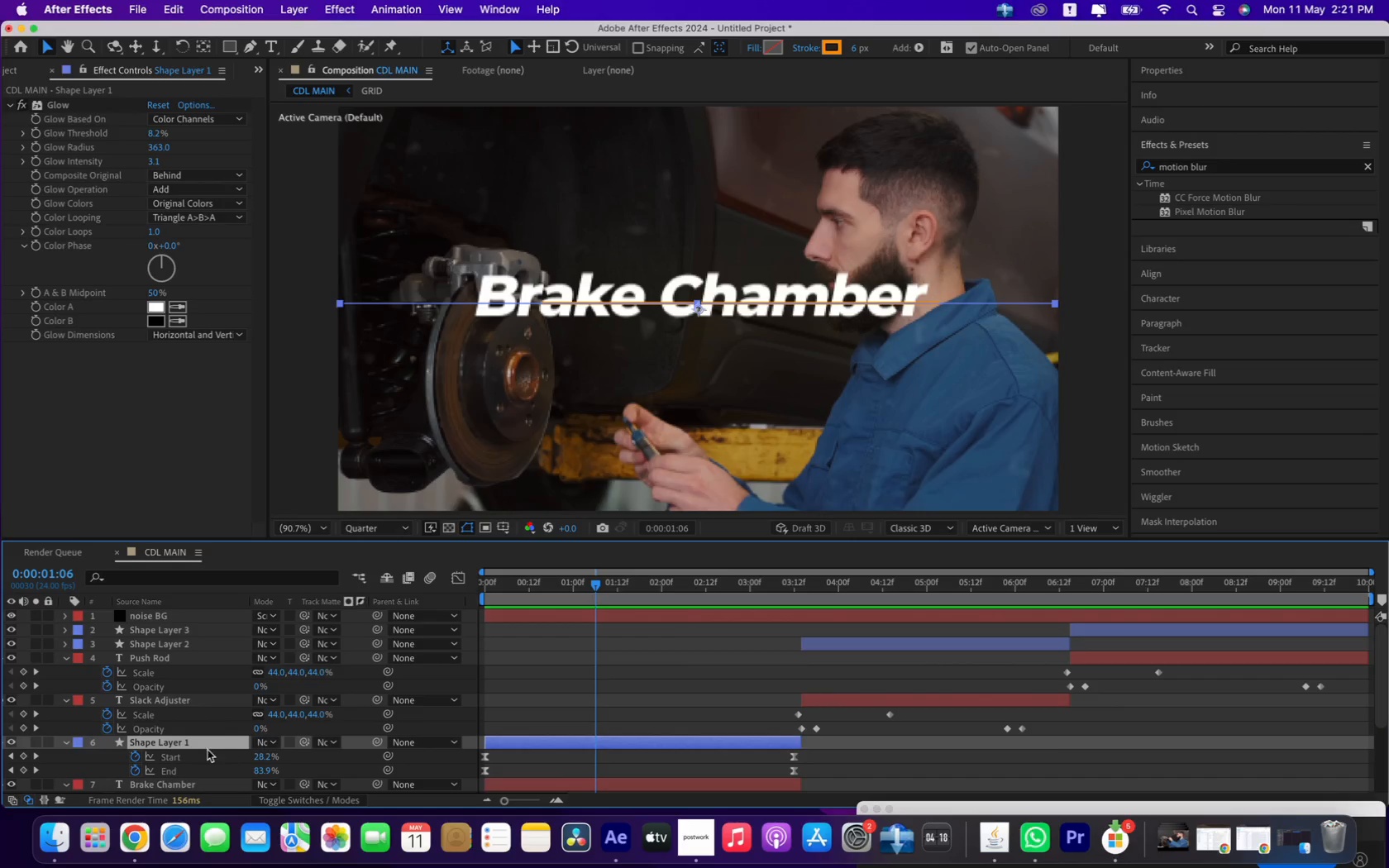 
left_click([198, 747])
 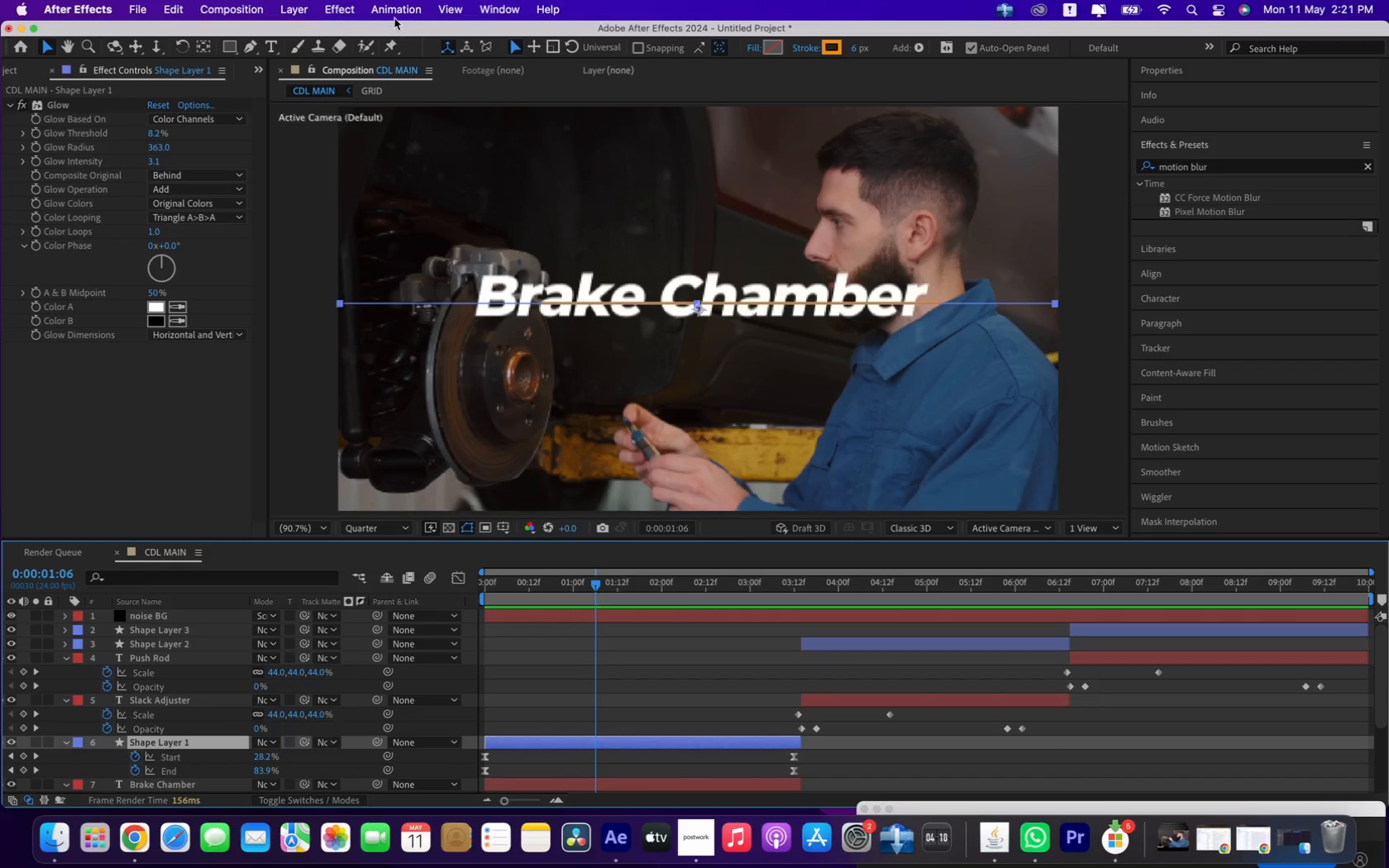 
left_click([354, 13])
 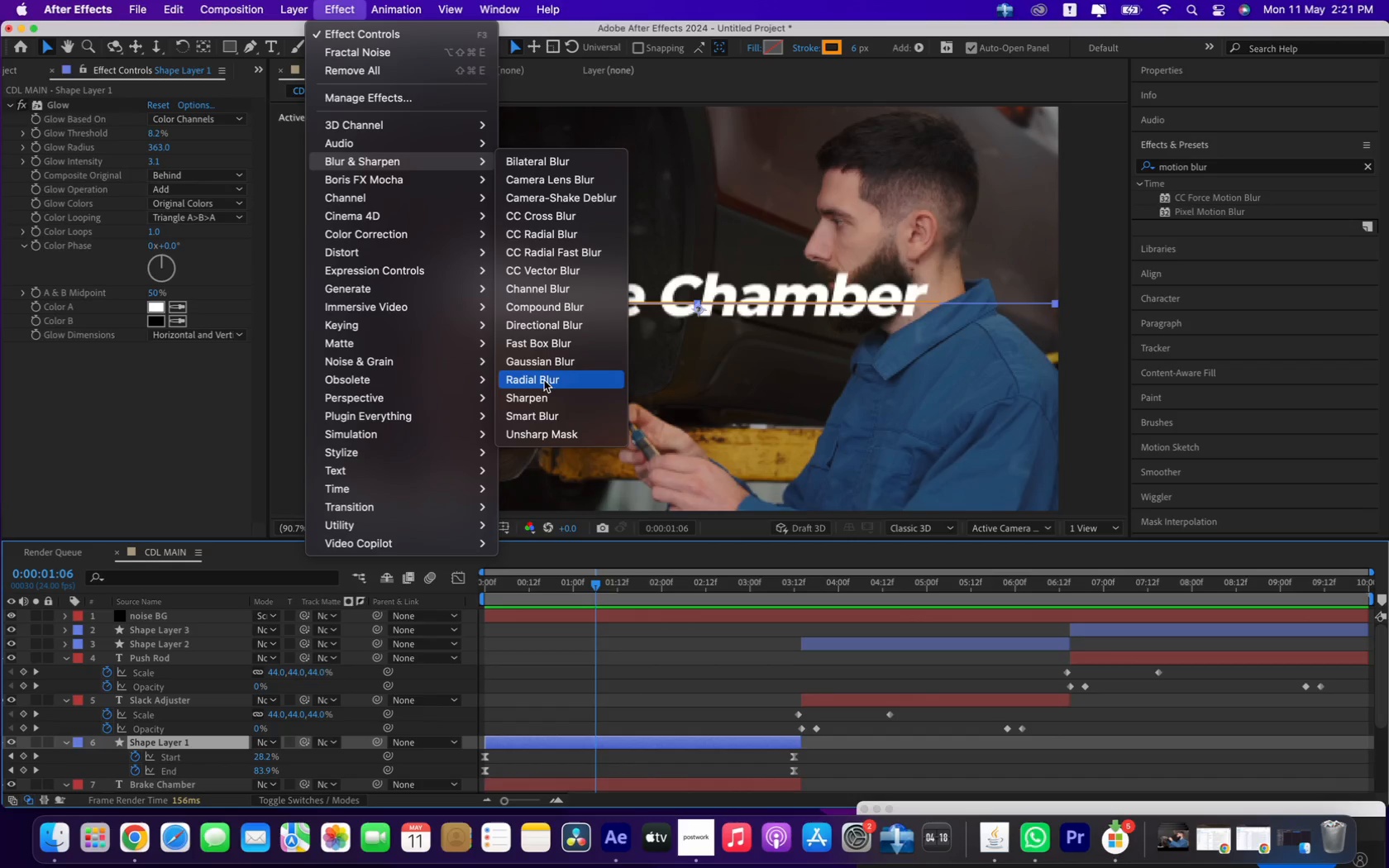 
wait(13.03)
 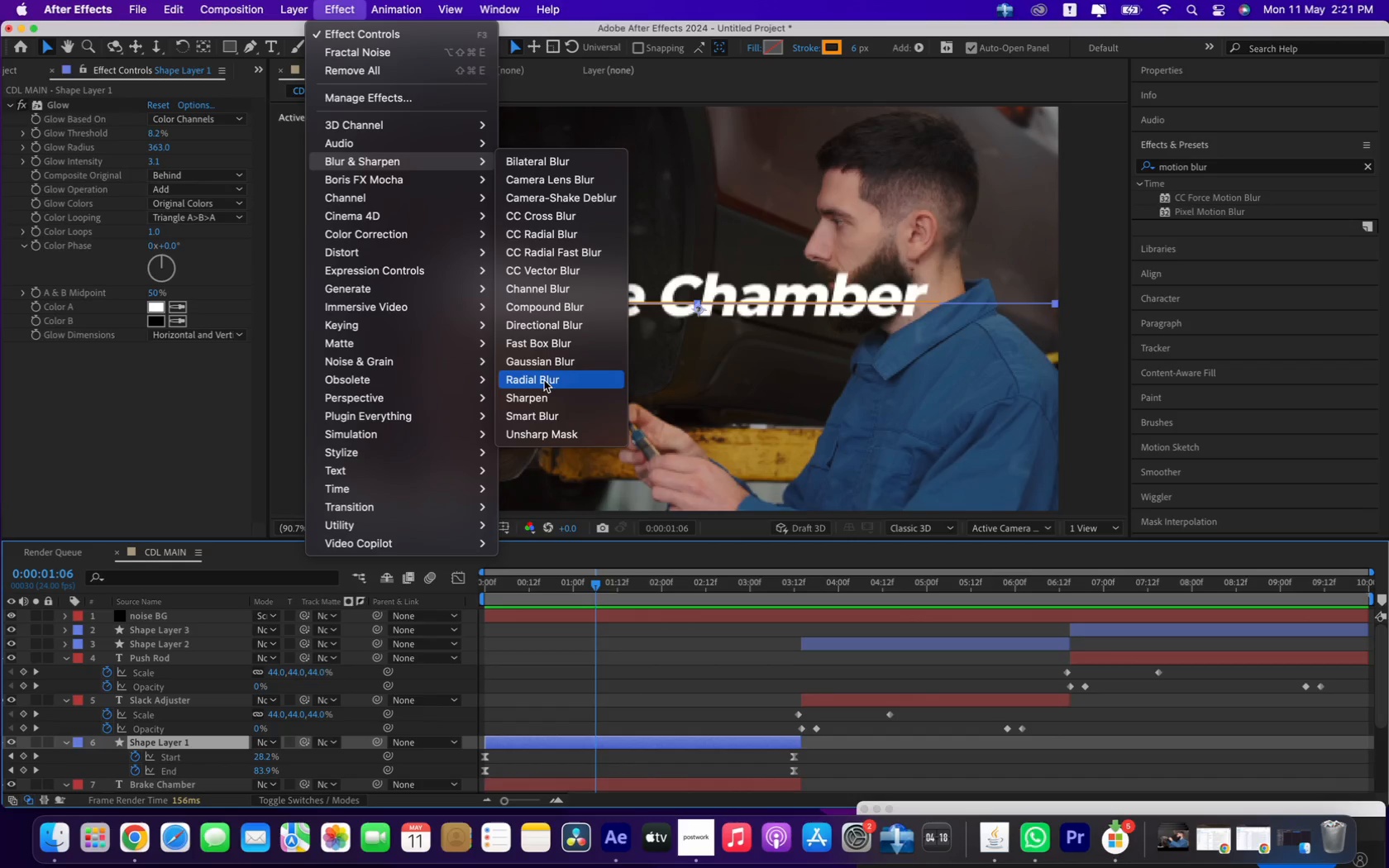 
left_click([601, 179])
 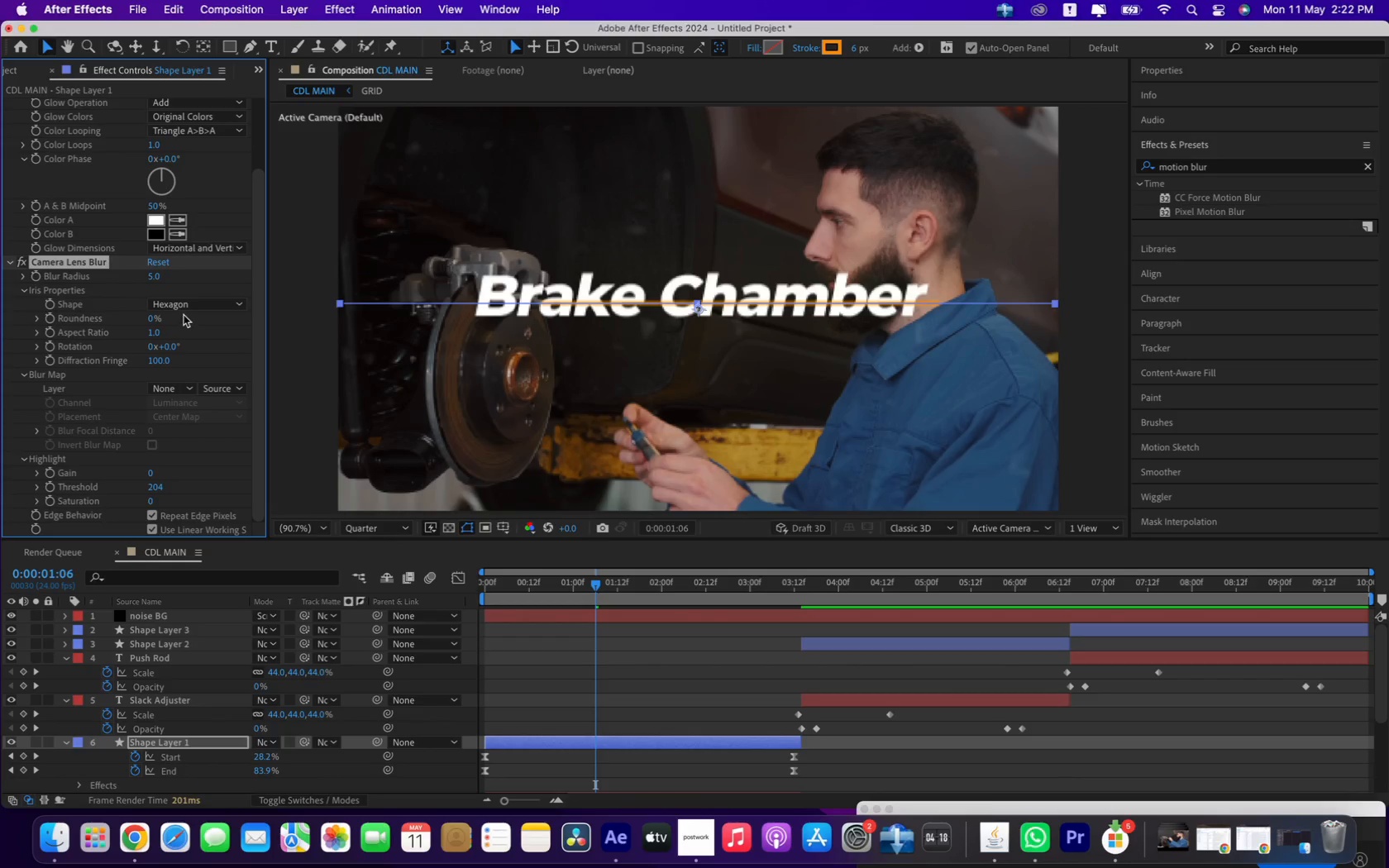 
left_click([203, 279])
 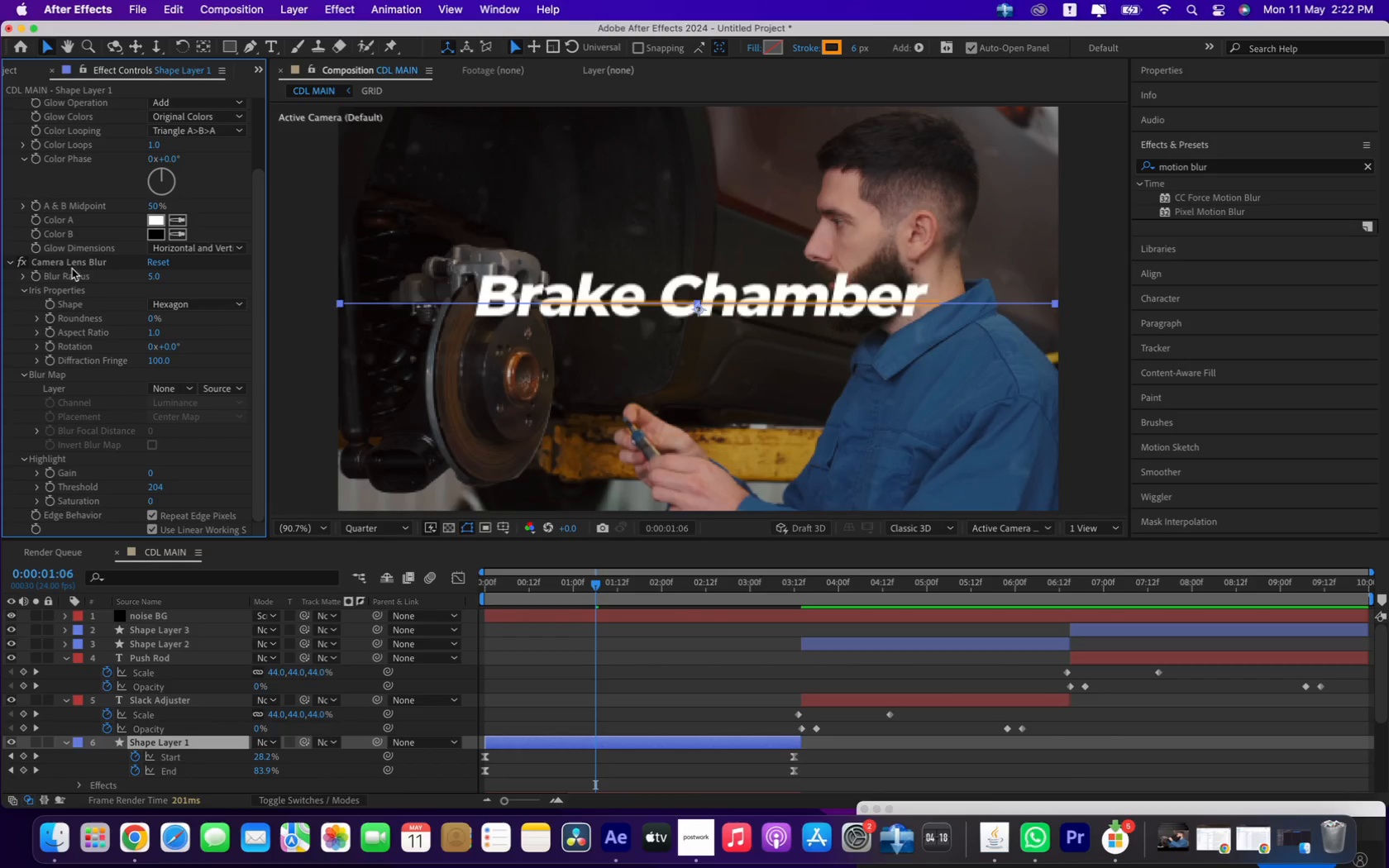 
left_click([68, 262])
 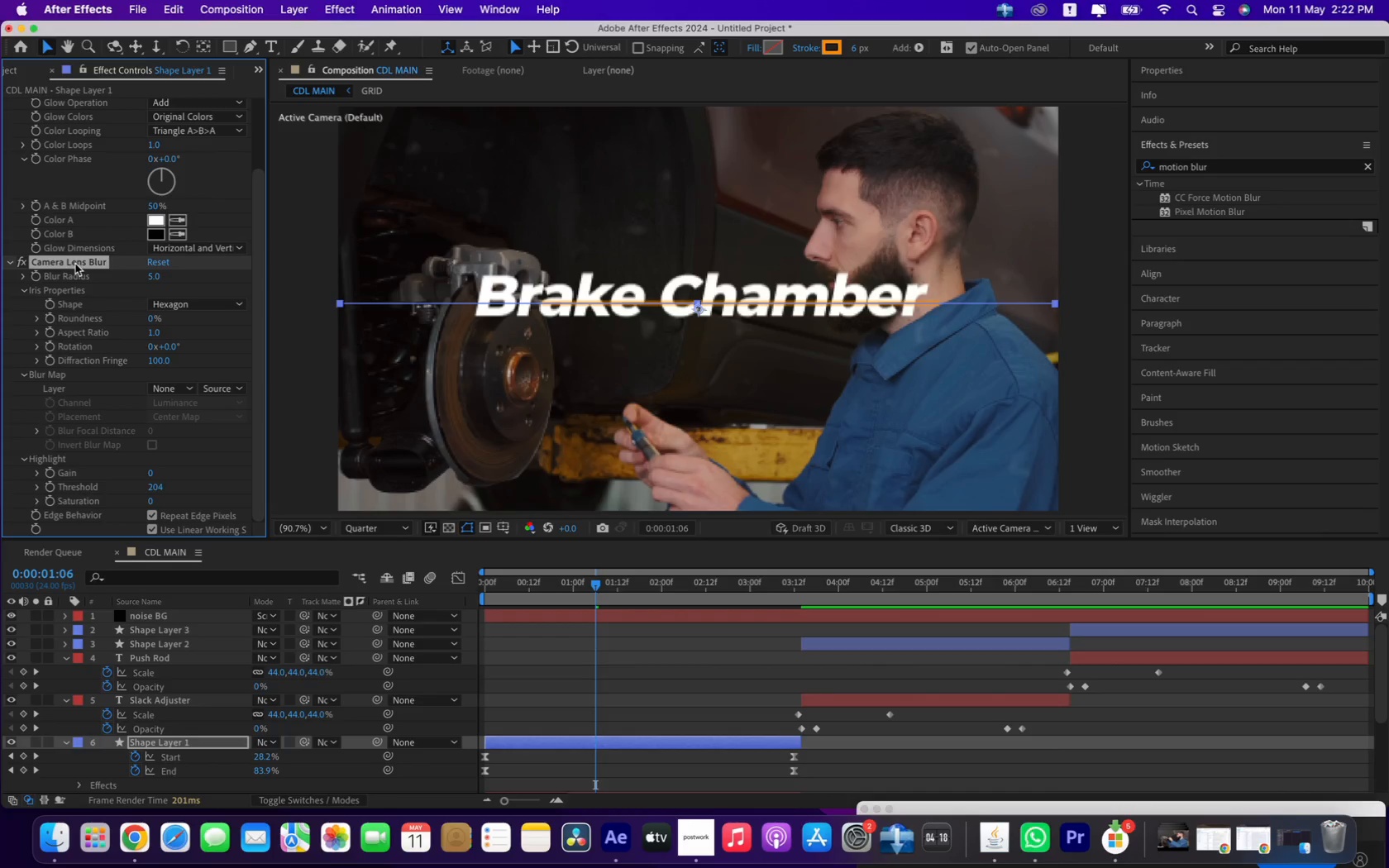 
key(Meta+C)
 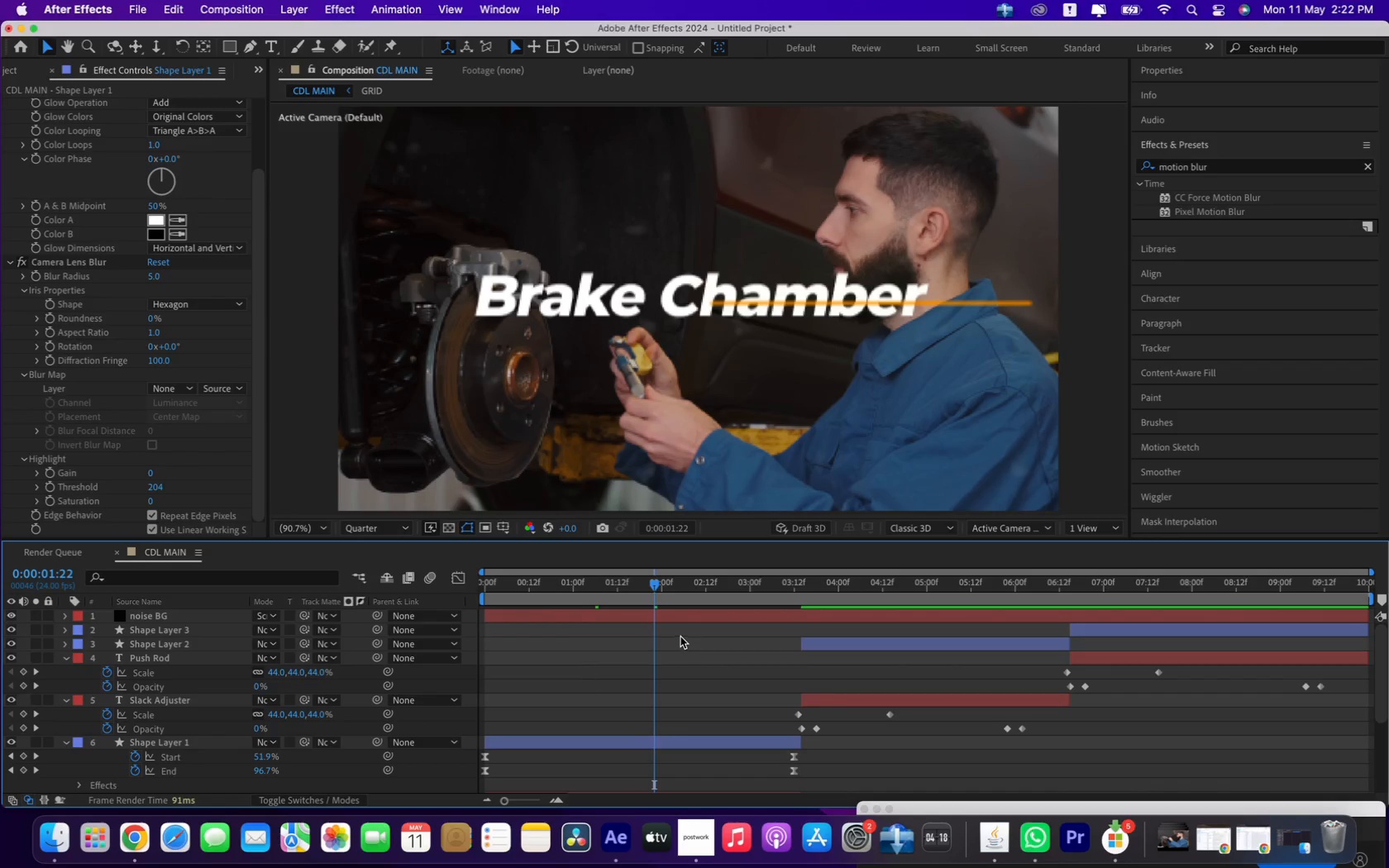 
left_click([610, 742])
 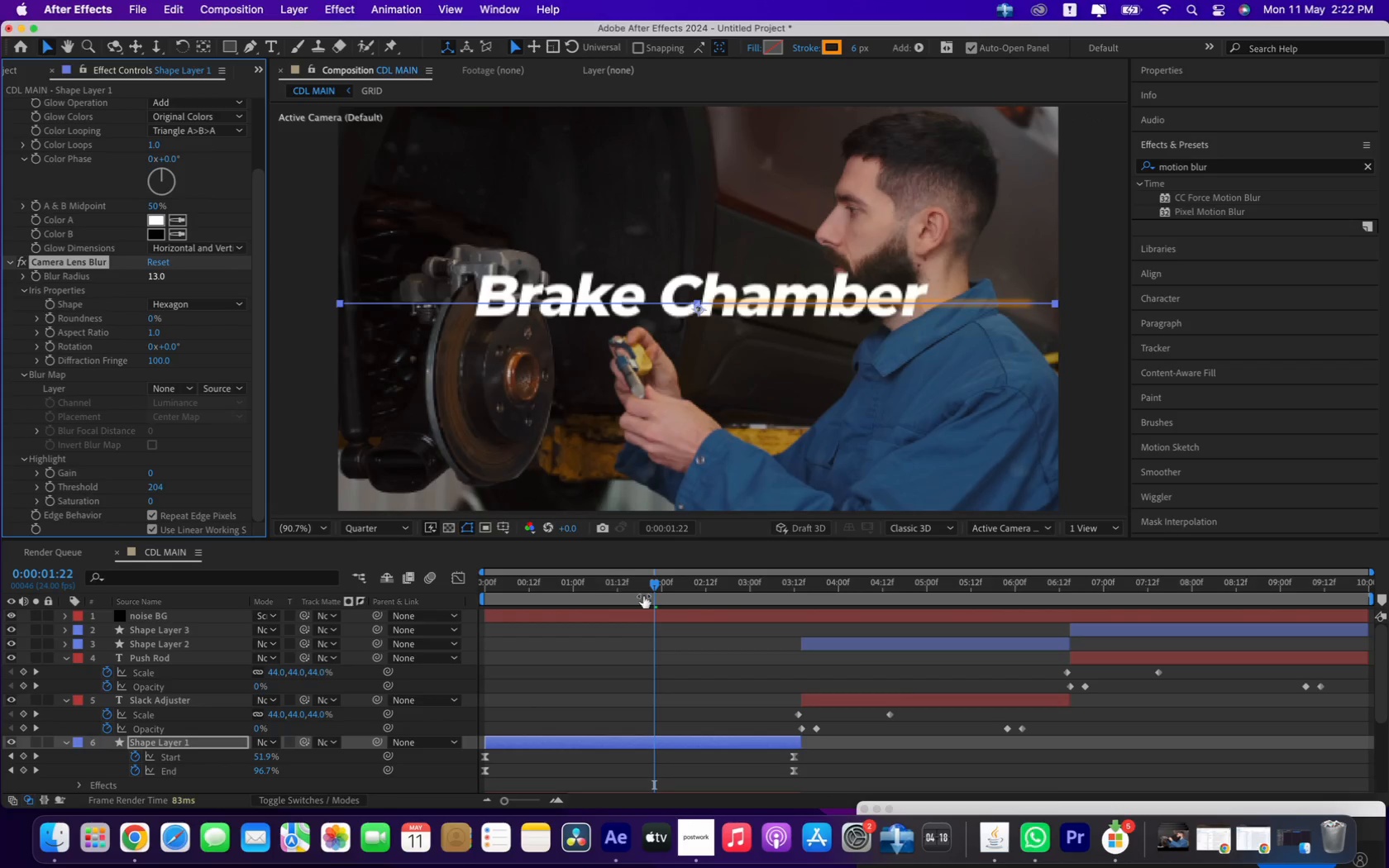 
wait(7.69)
 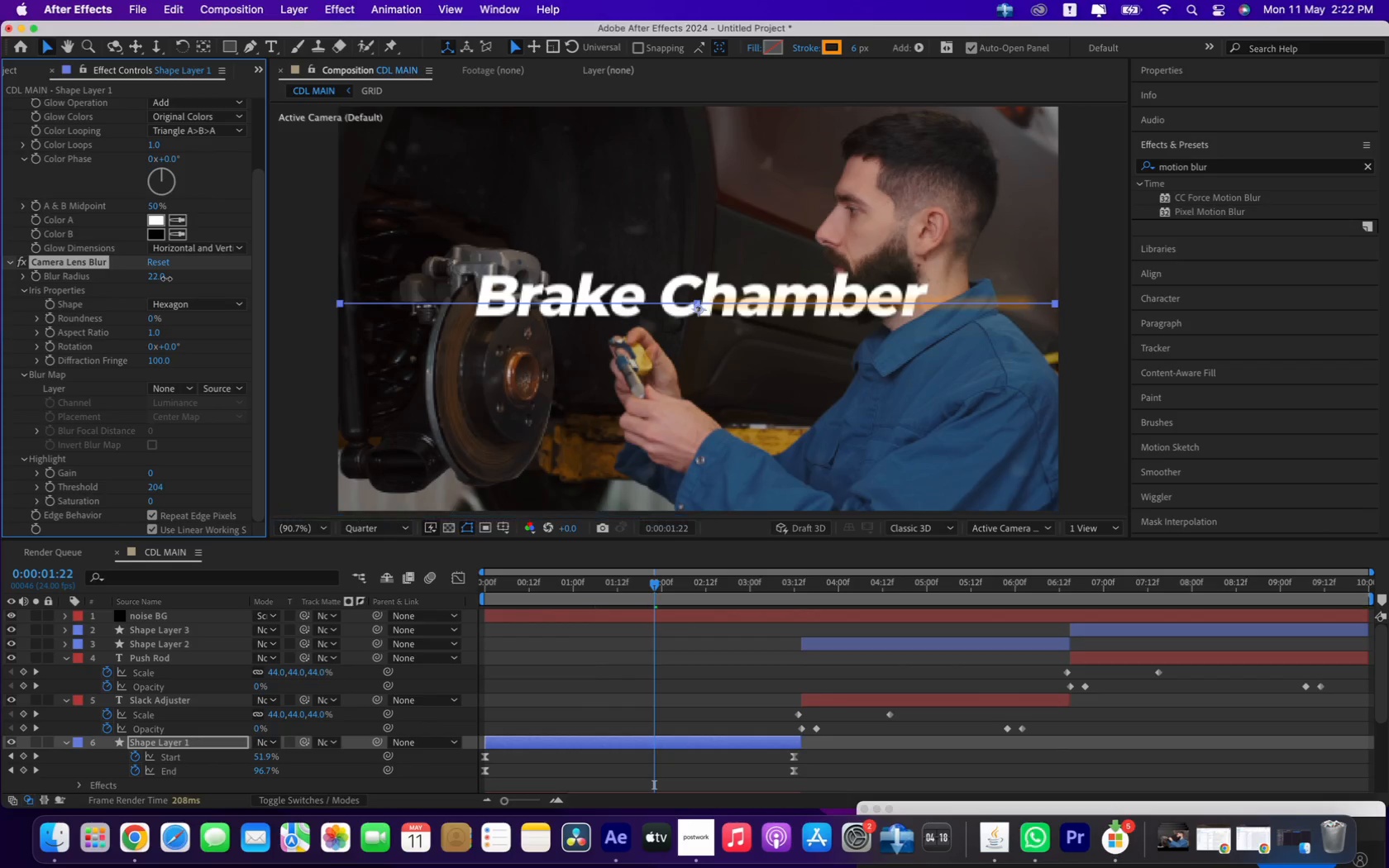 
key(Meta+C)
 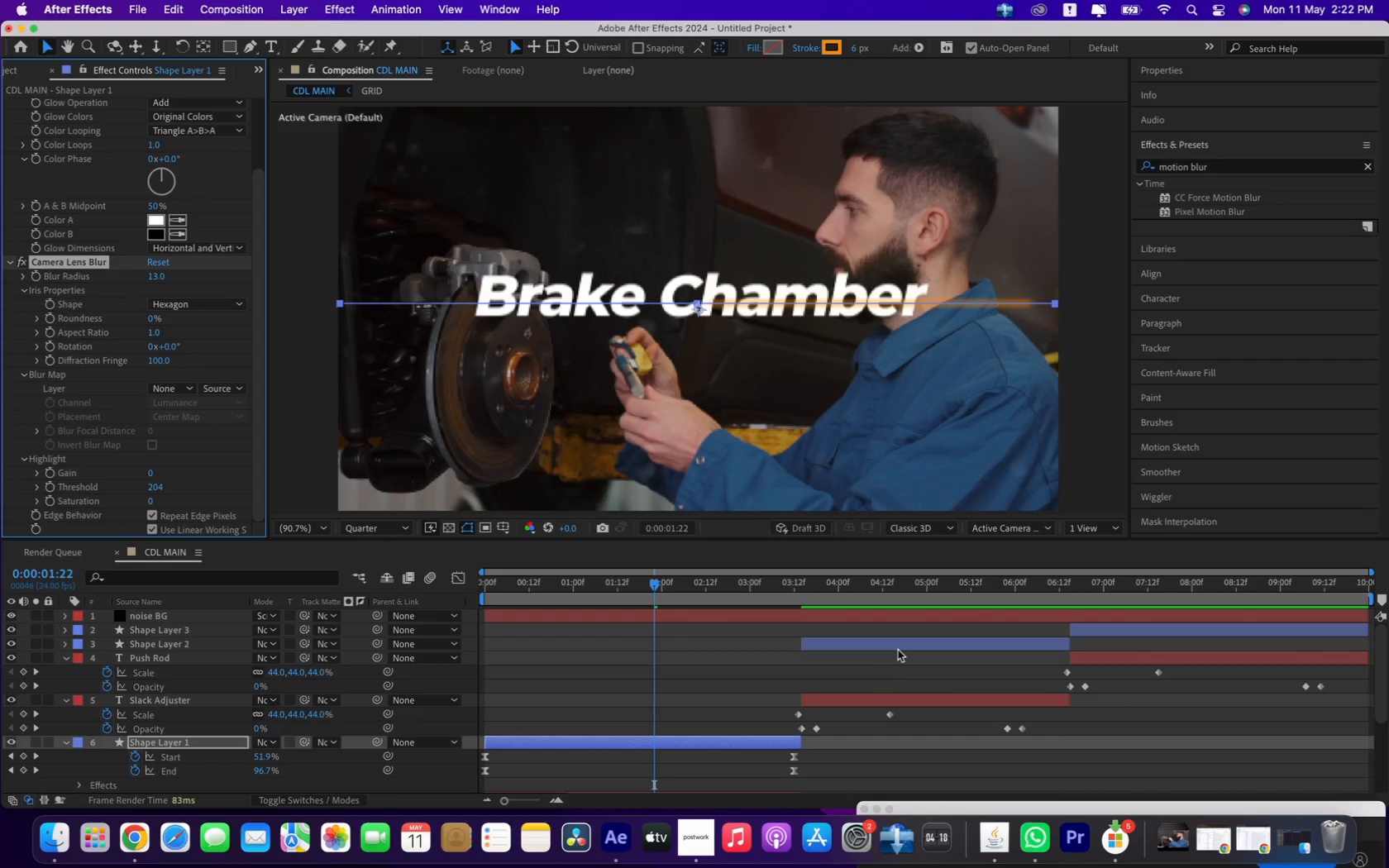 
left_click([900, 643])
 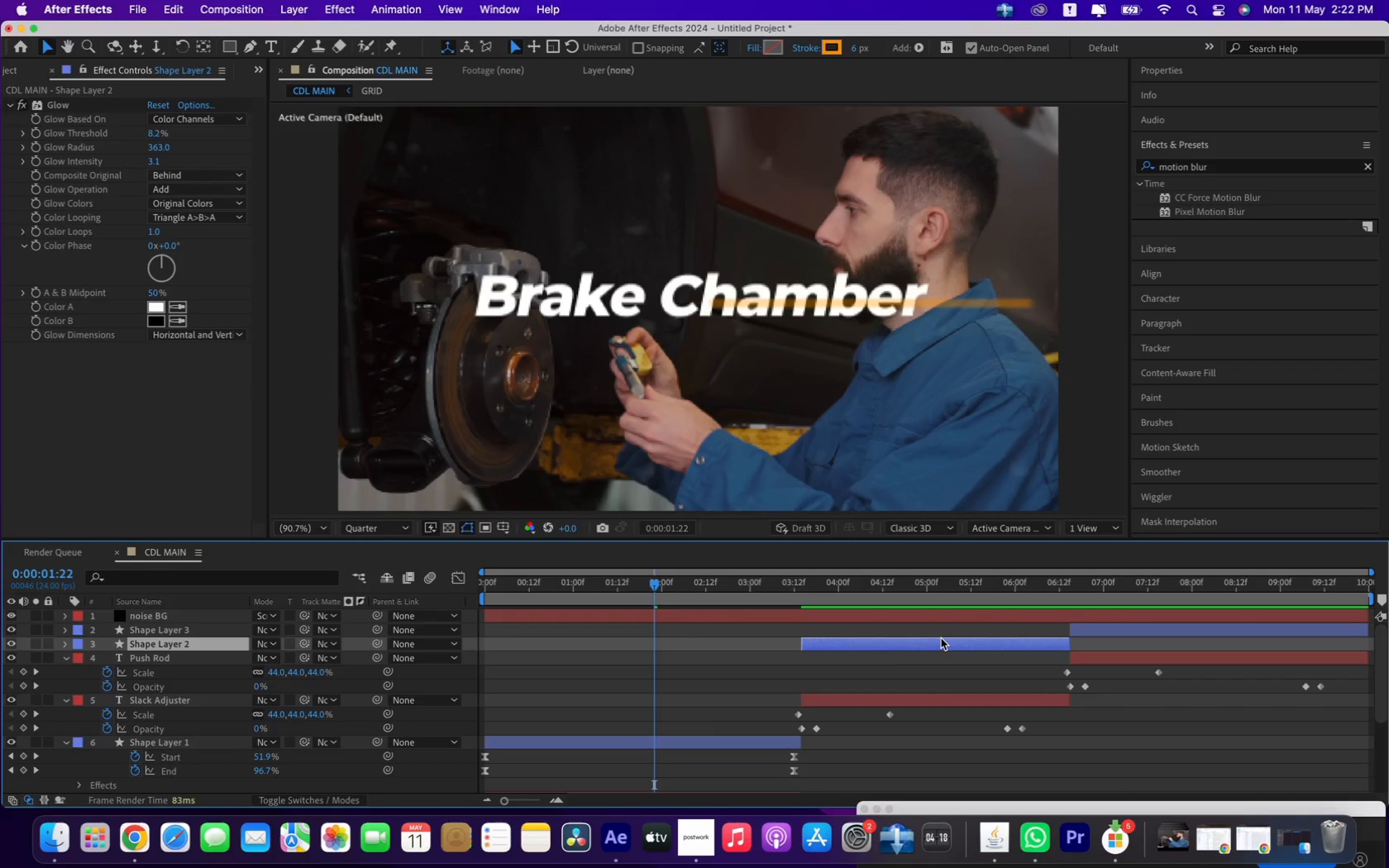 
key(Meta+V)
 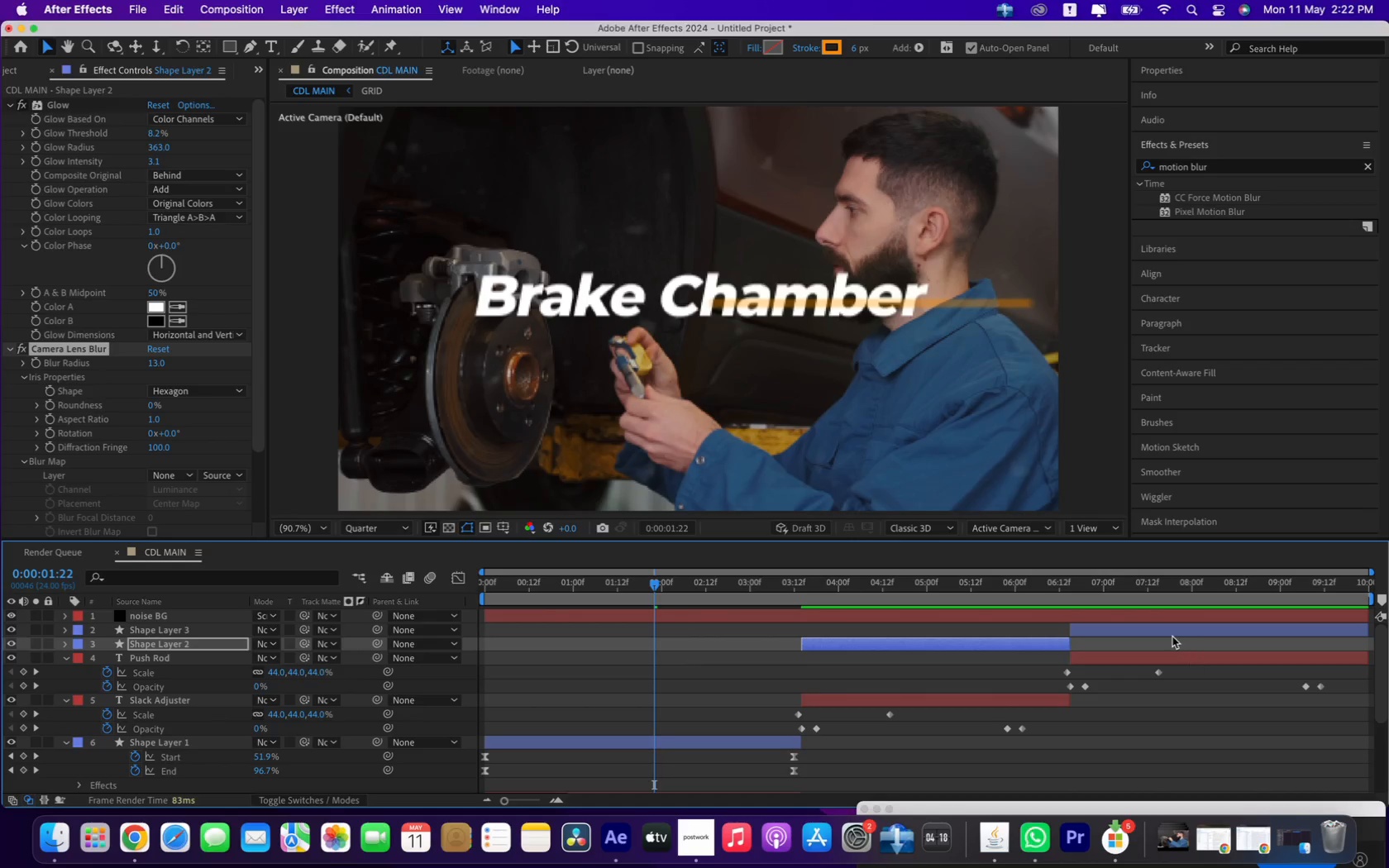 
left_click([1167, 630])
 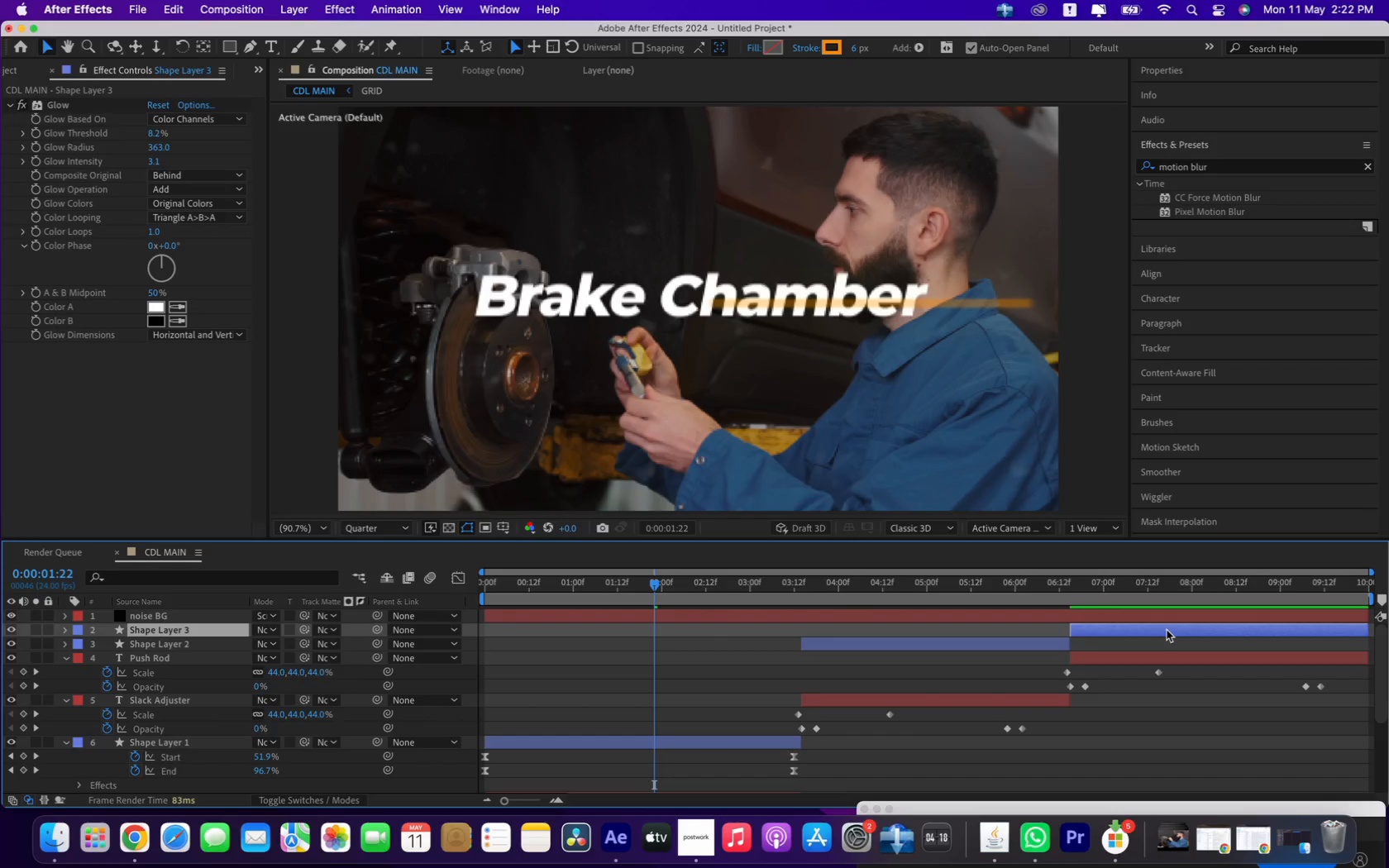 
key(Meta+V)
 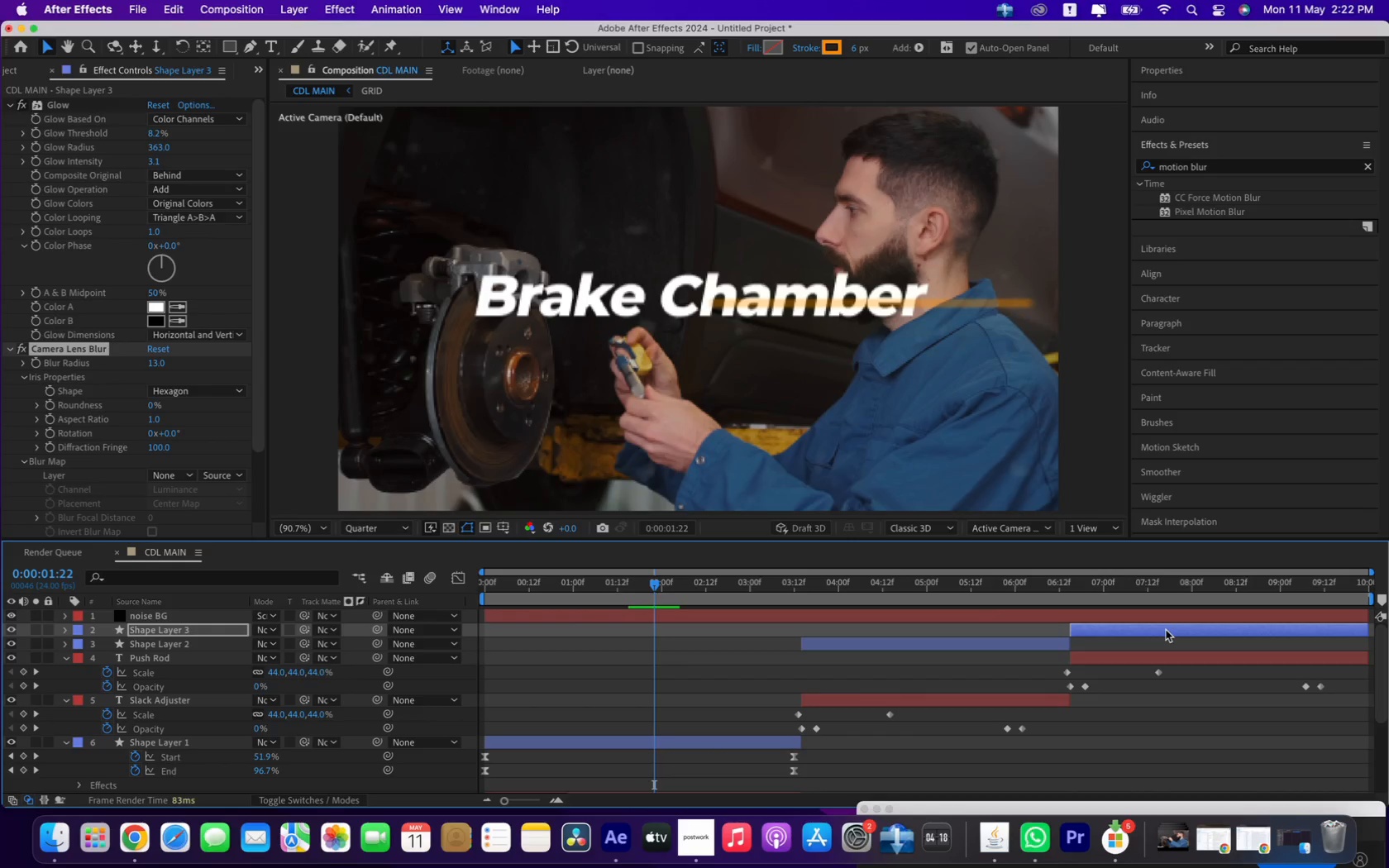 
wait(15.16)
 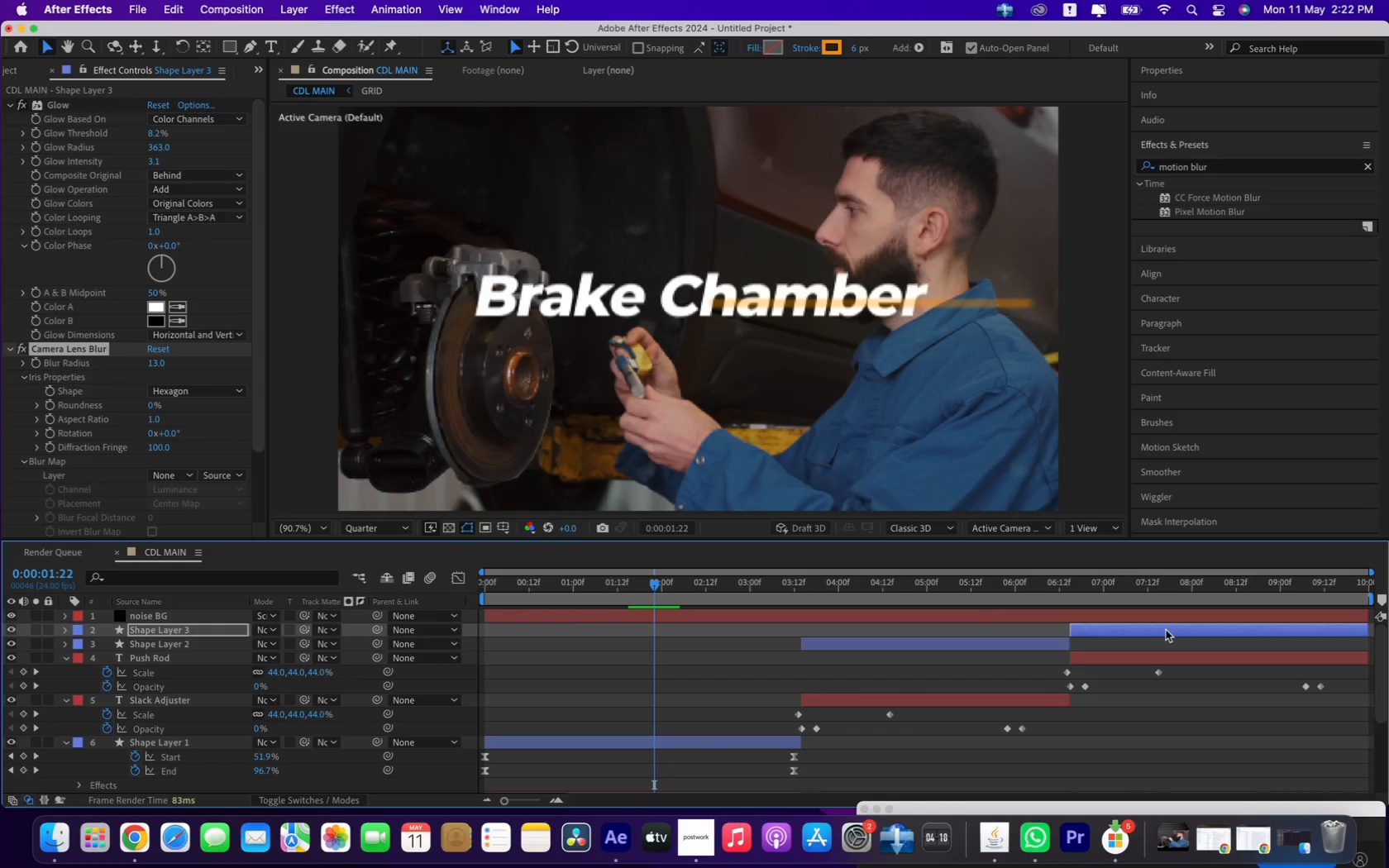 
left_click_drag(start_coordinate=[618, 588], to_coordinate=[1209, 602])
 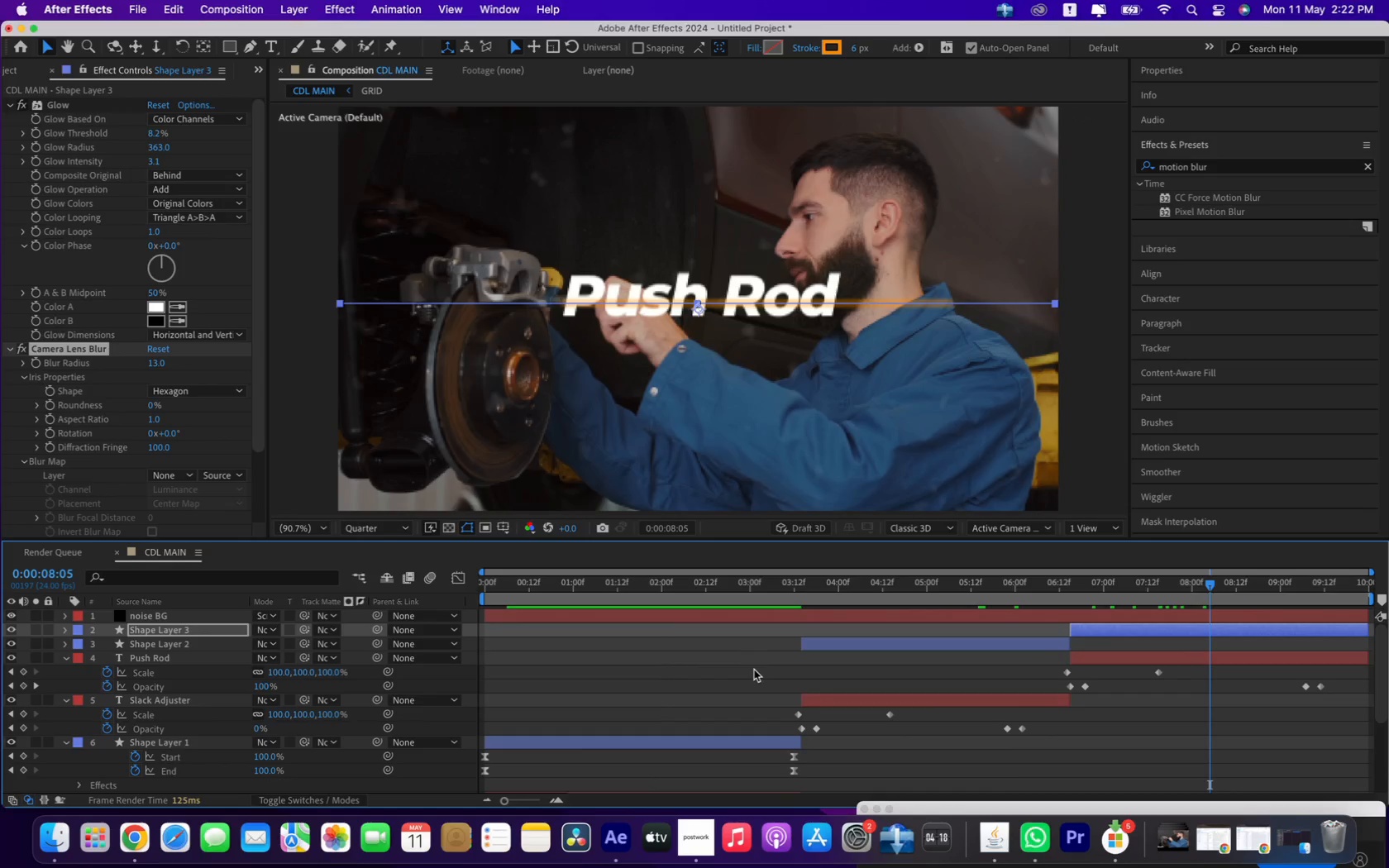 
left_click([747, 671])
 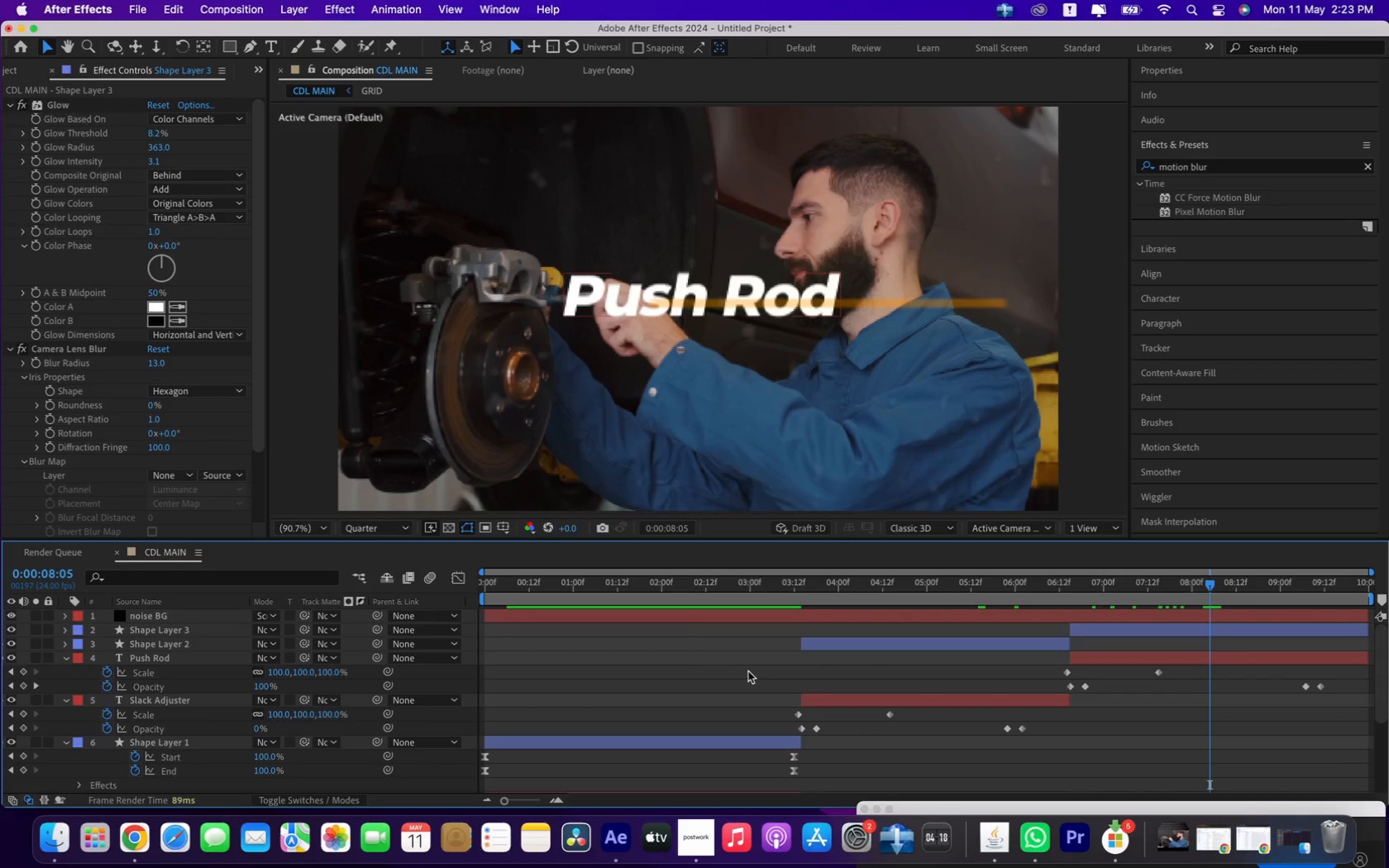 
wait(13.96)
 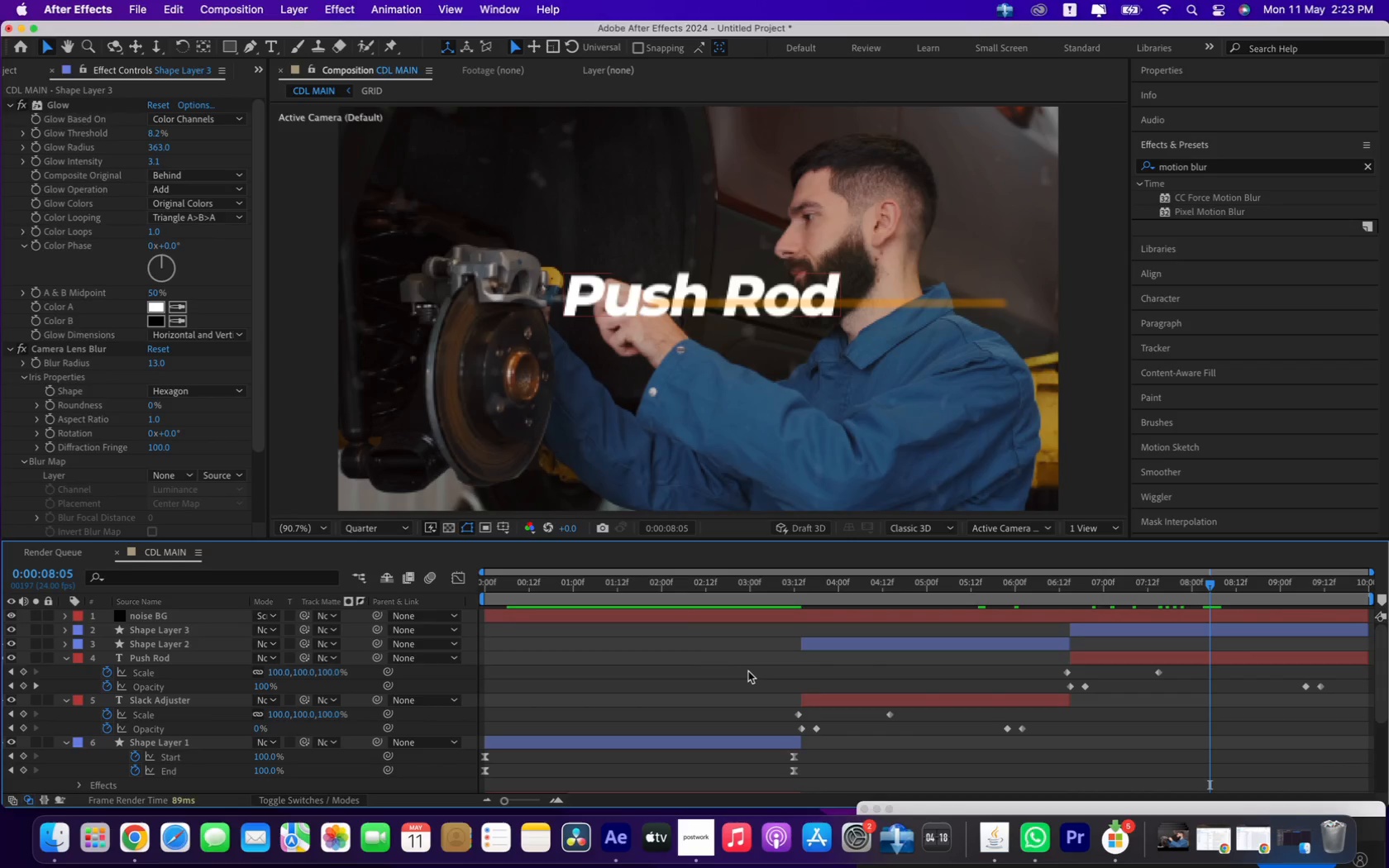 
right_click([98, 645])
 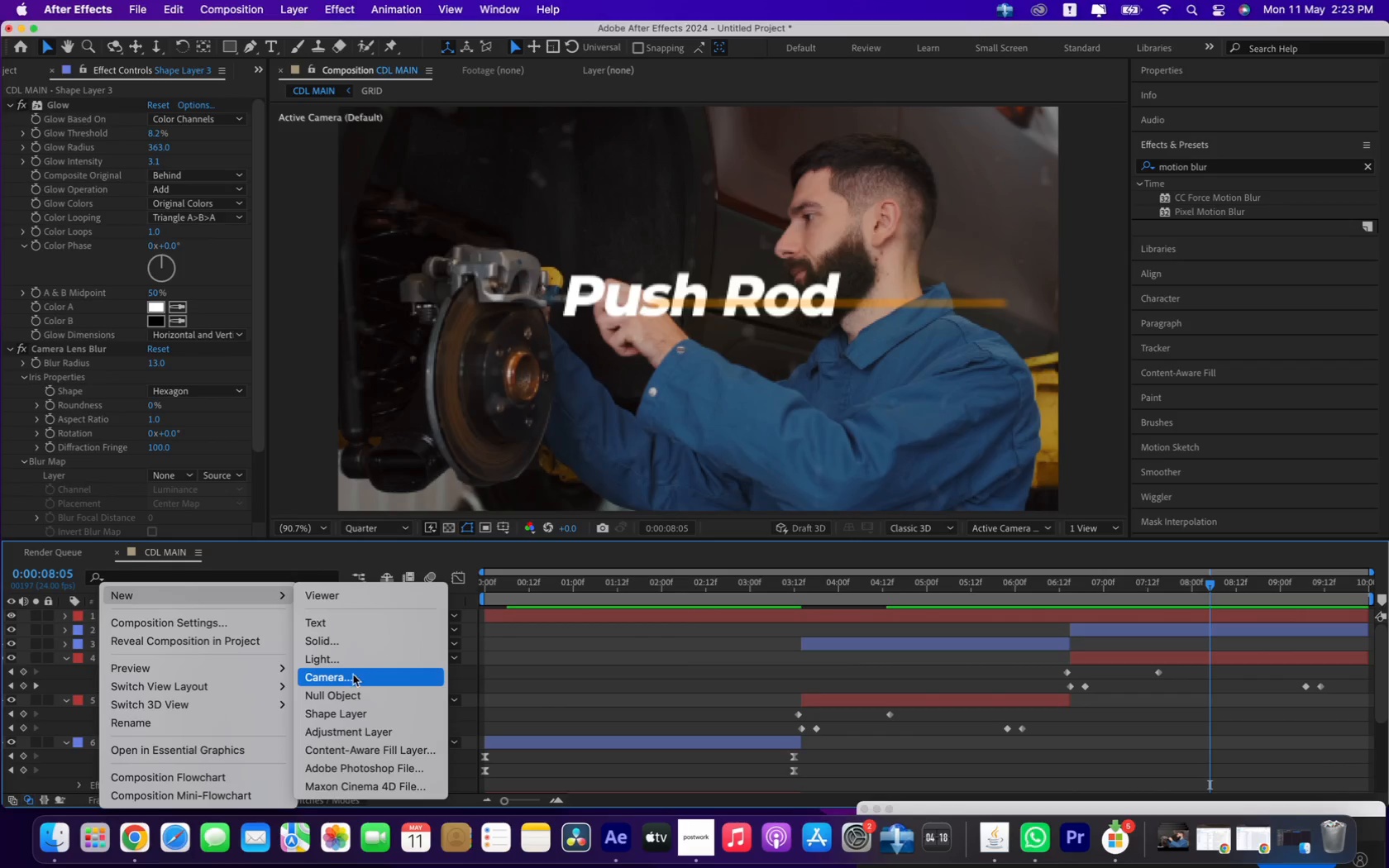 
wait(6.58)
 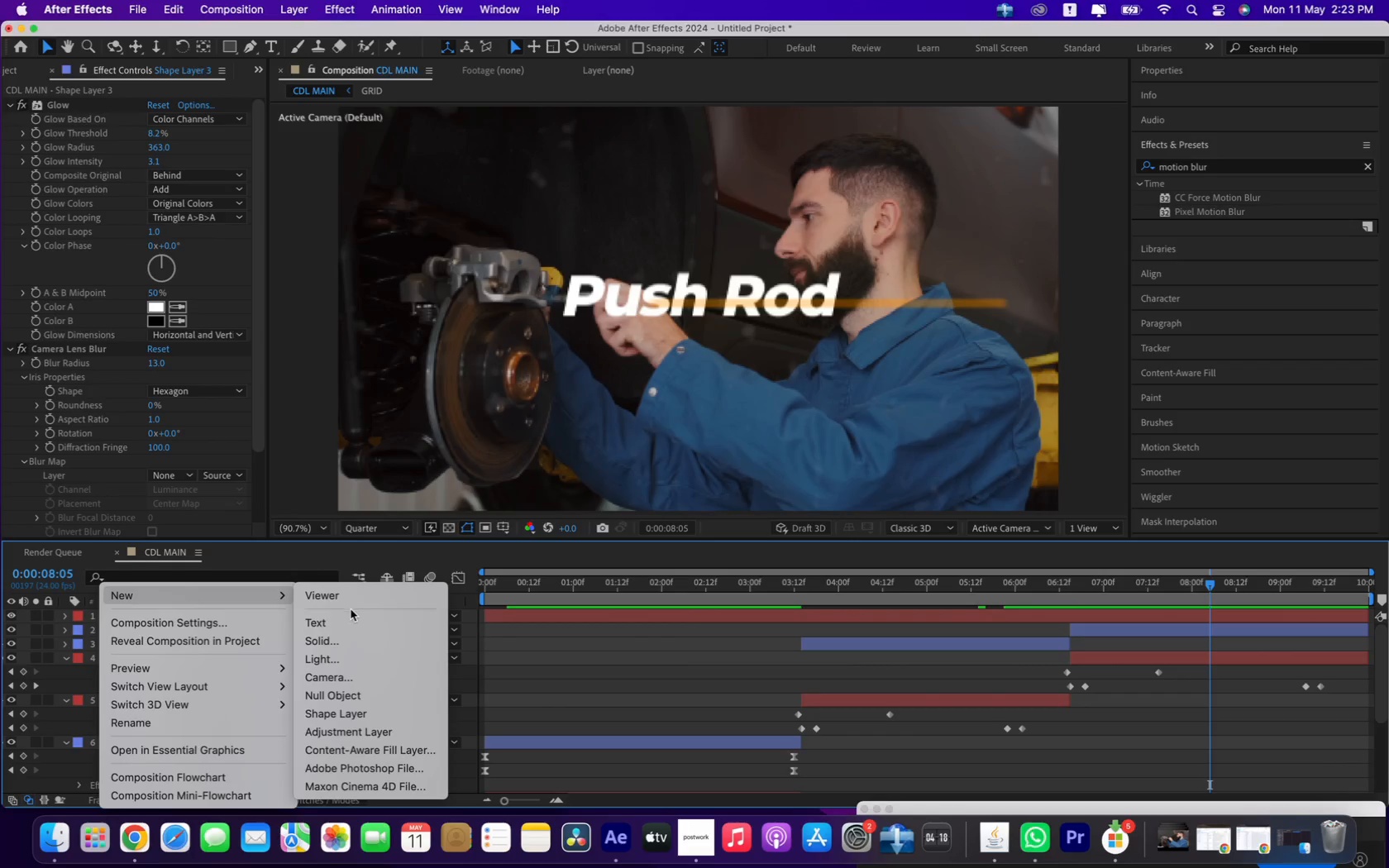 
left_click([343, 646])
 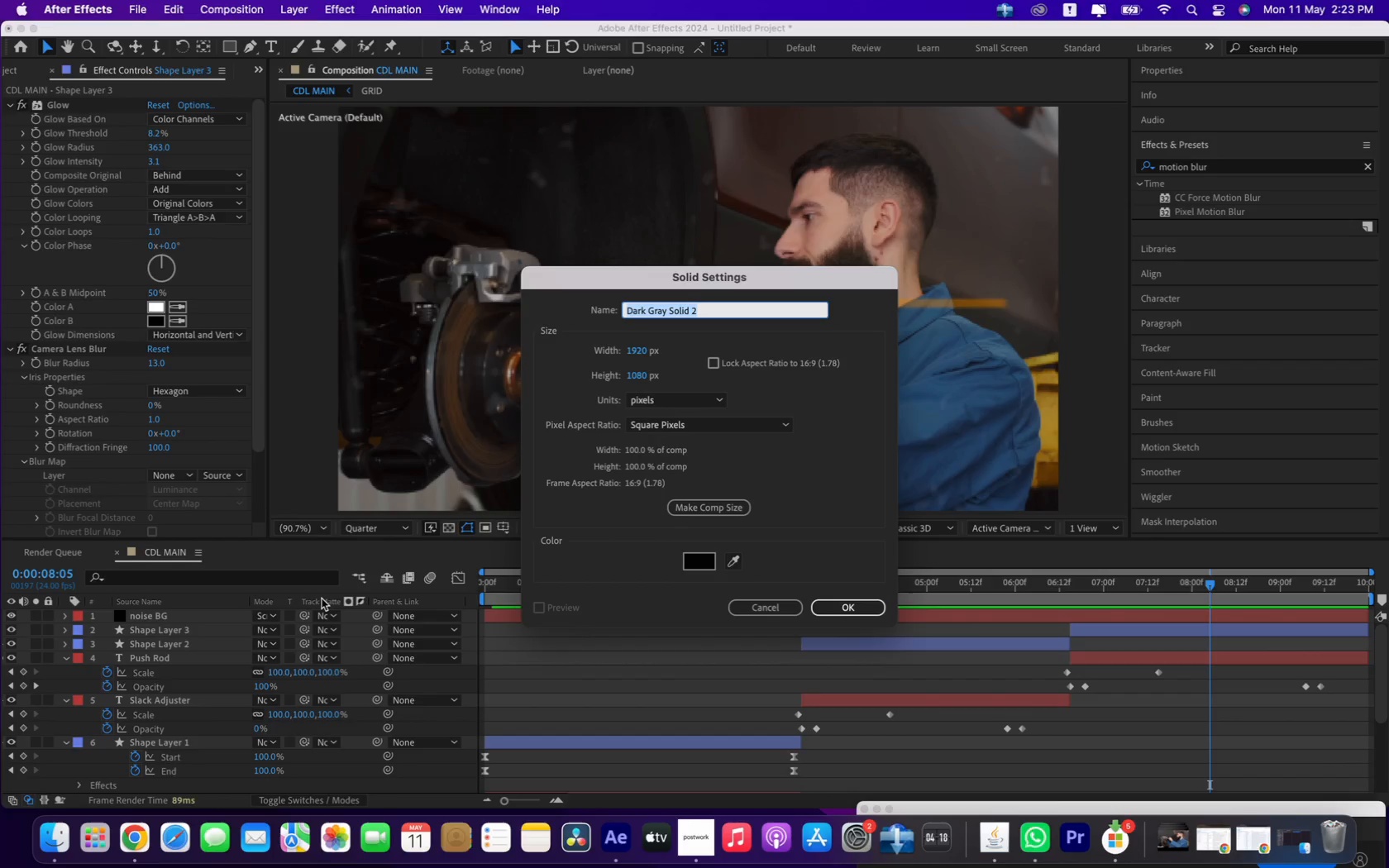 
type(Cell )
 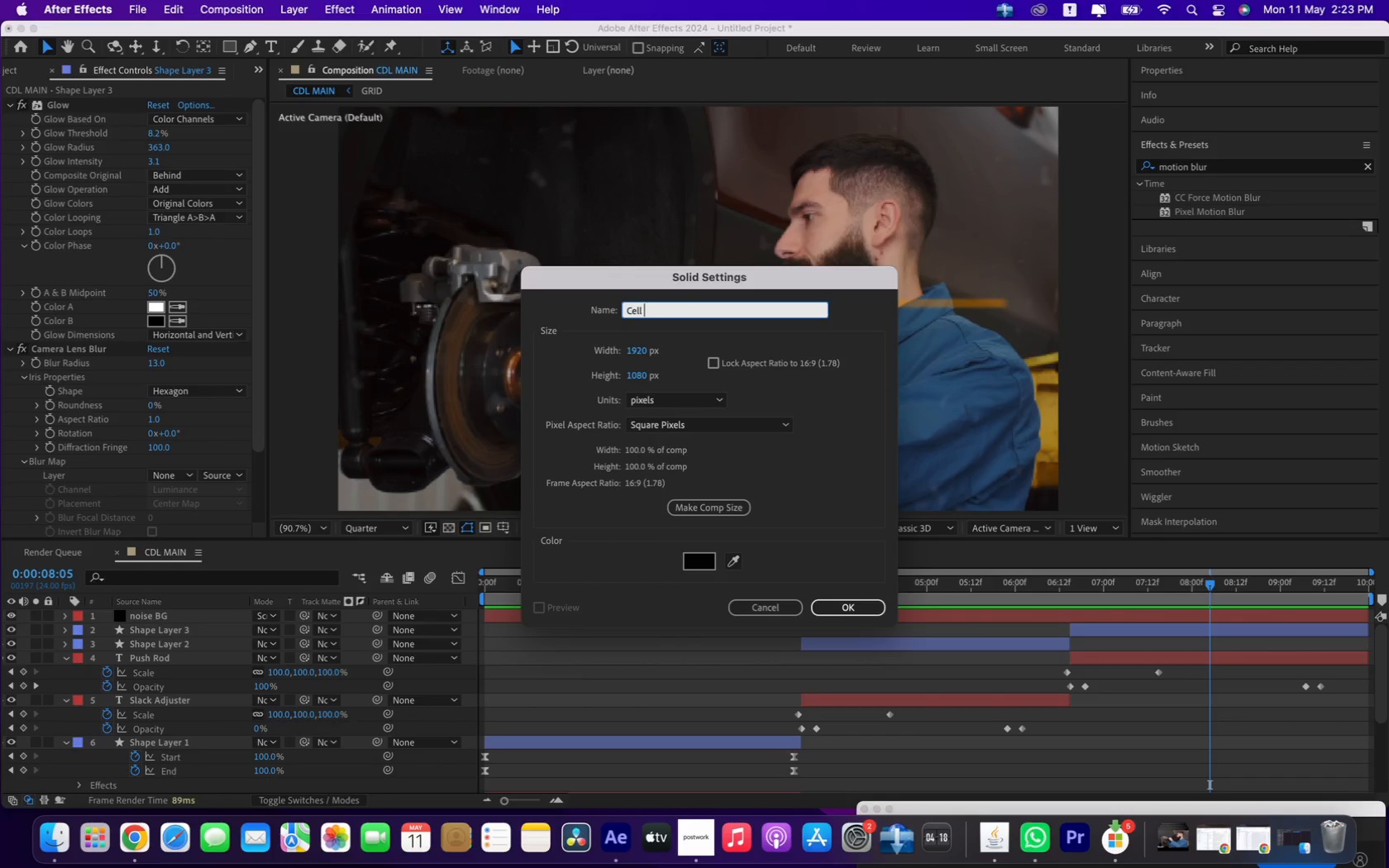 
key(Enter)
 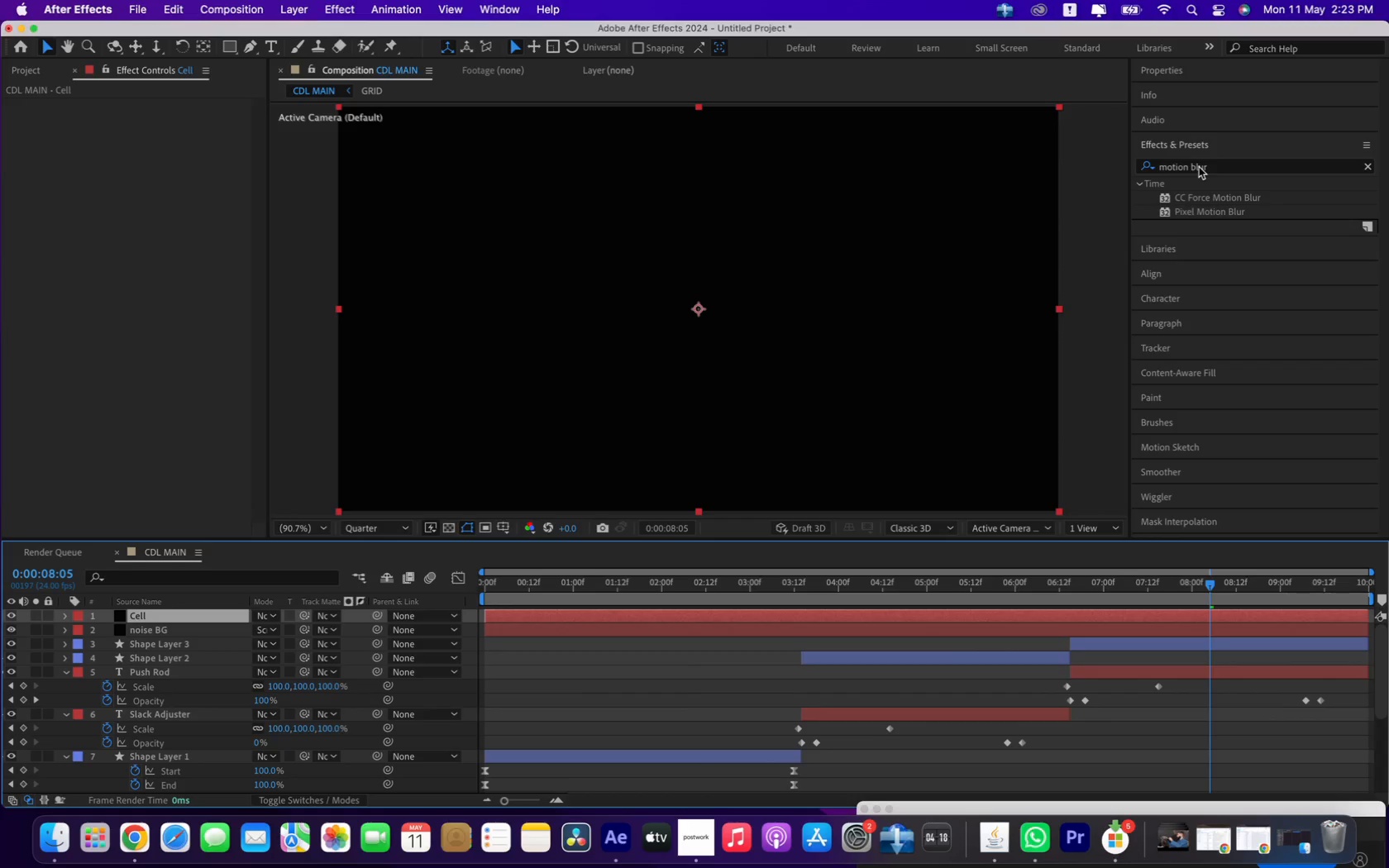 
left_click_drag(start_coordinate=[1215, 165], to_coordinate=[1109, 141])
 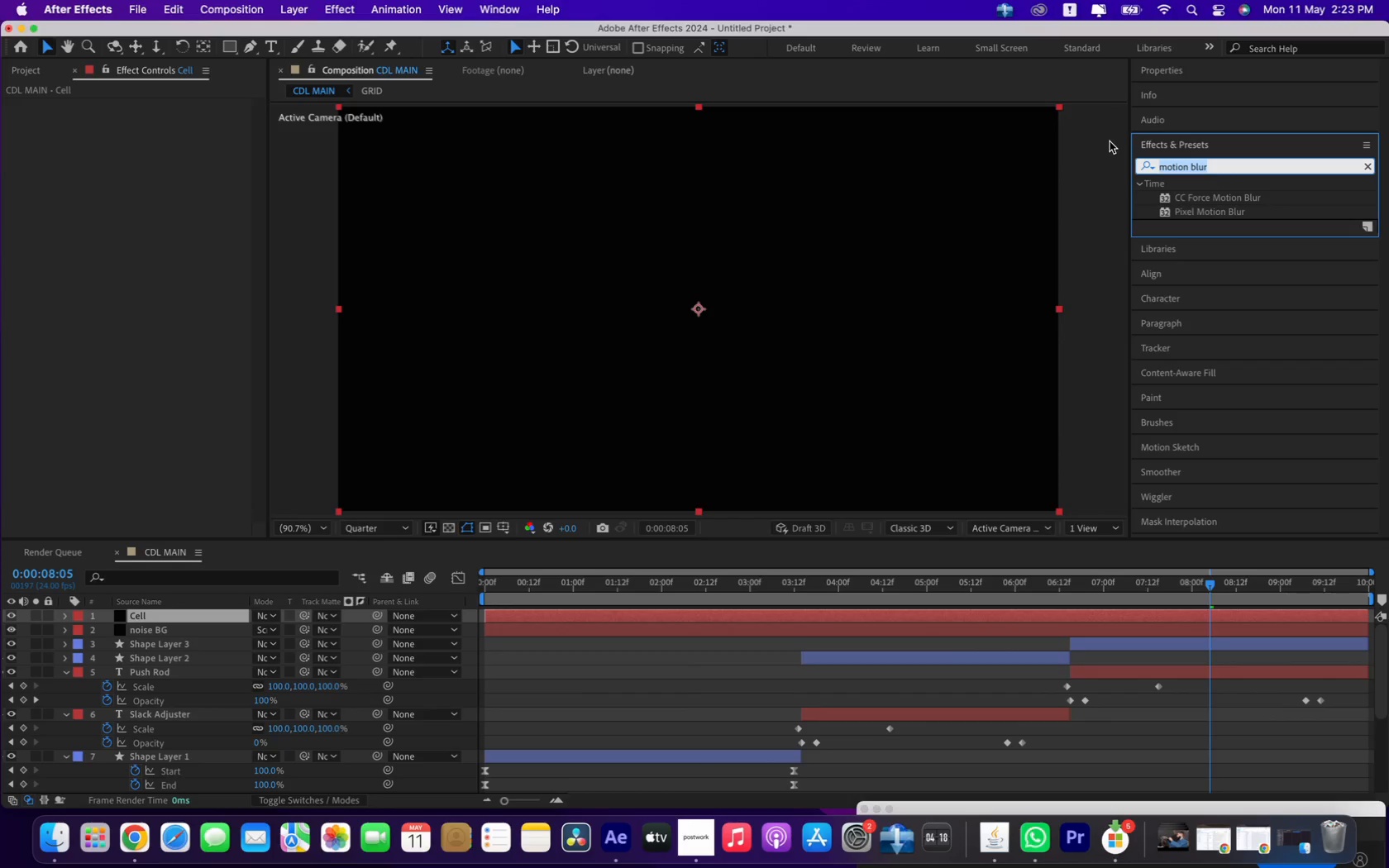 
type(cell)
 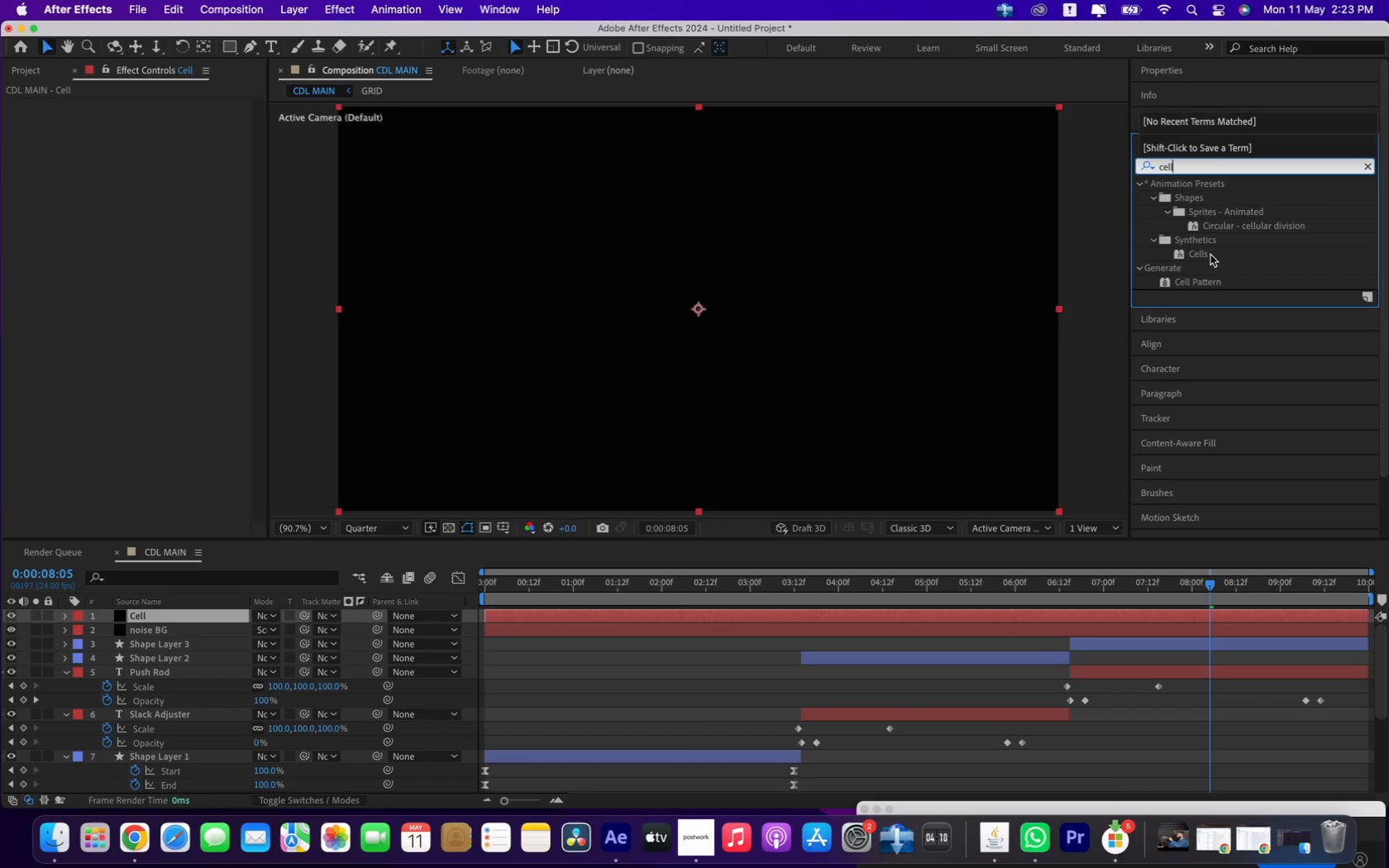 
left_click([1200, 279])
 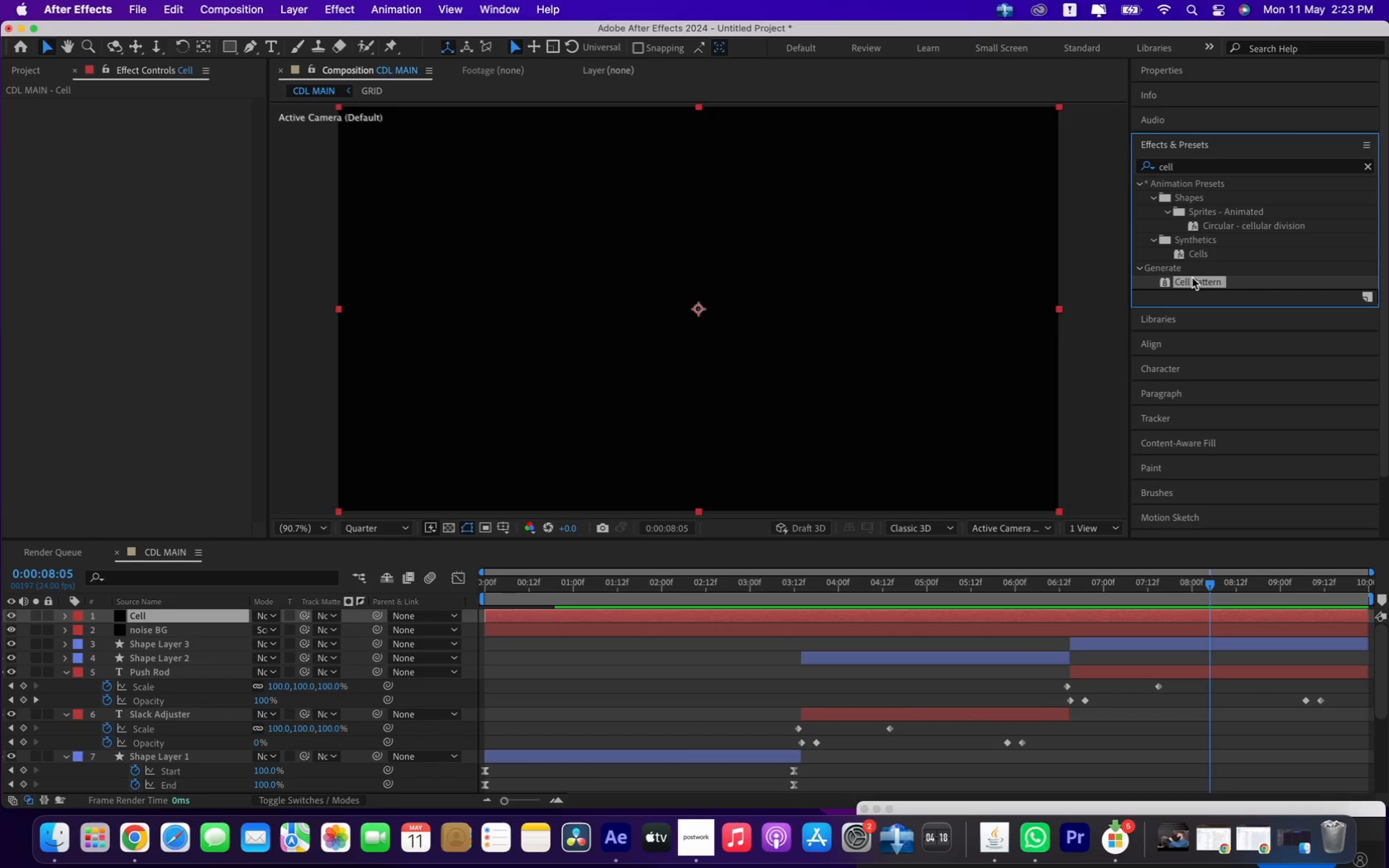 
left_click_drag(start_coordinate=[1192, 278], to_coordinate=[182, 616])
 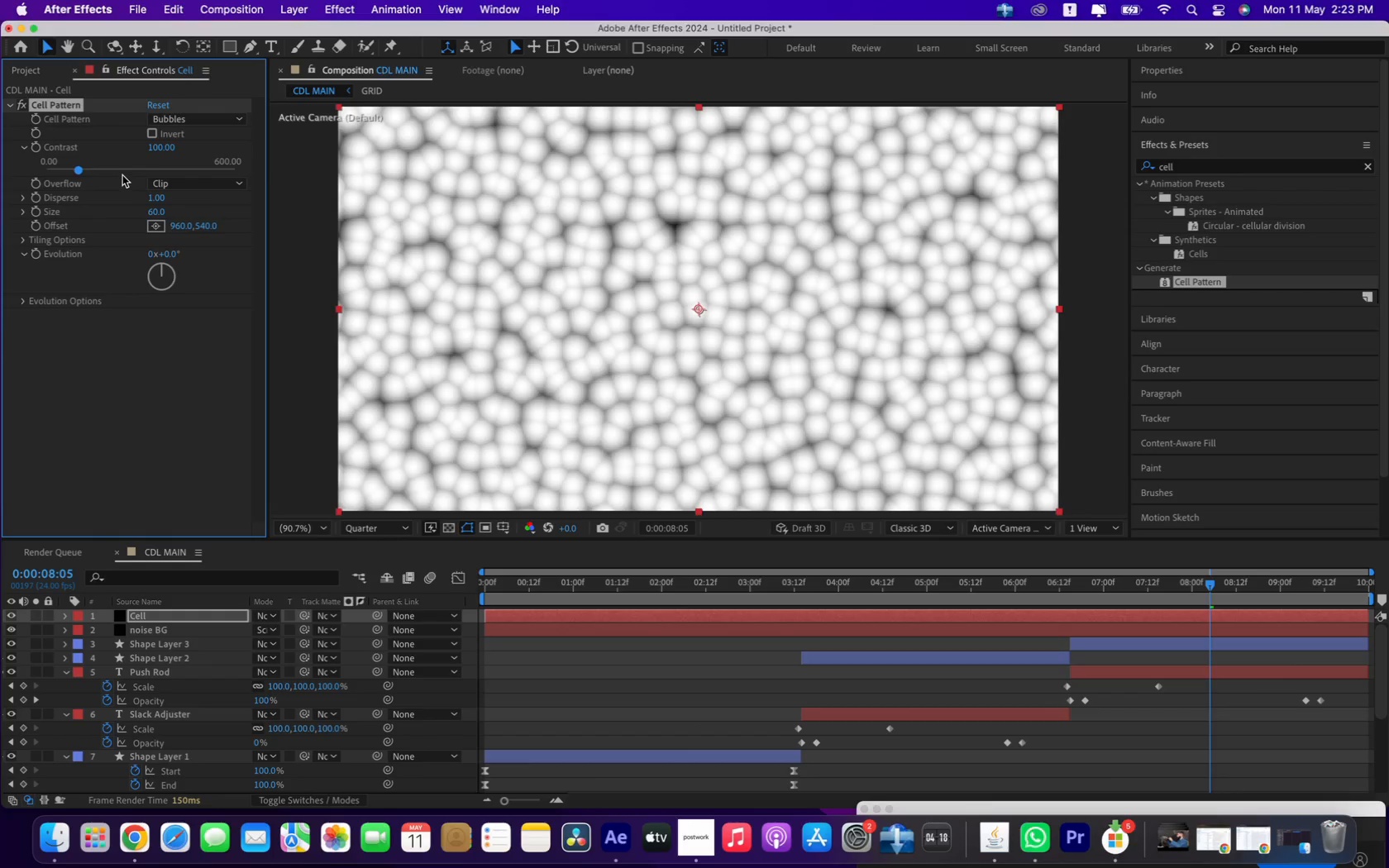 
wait(7.95)
 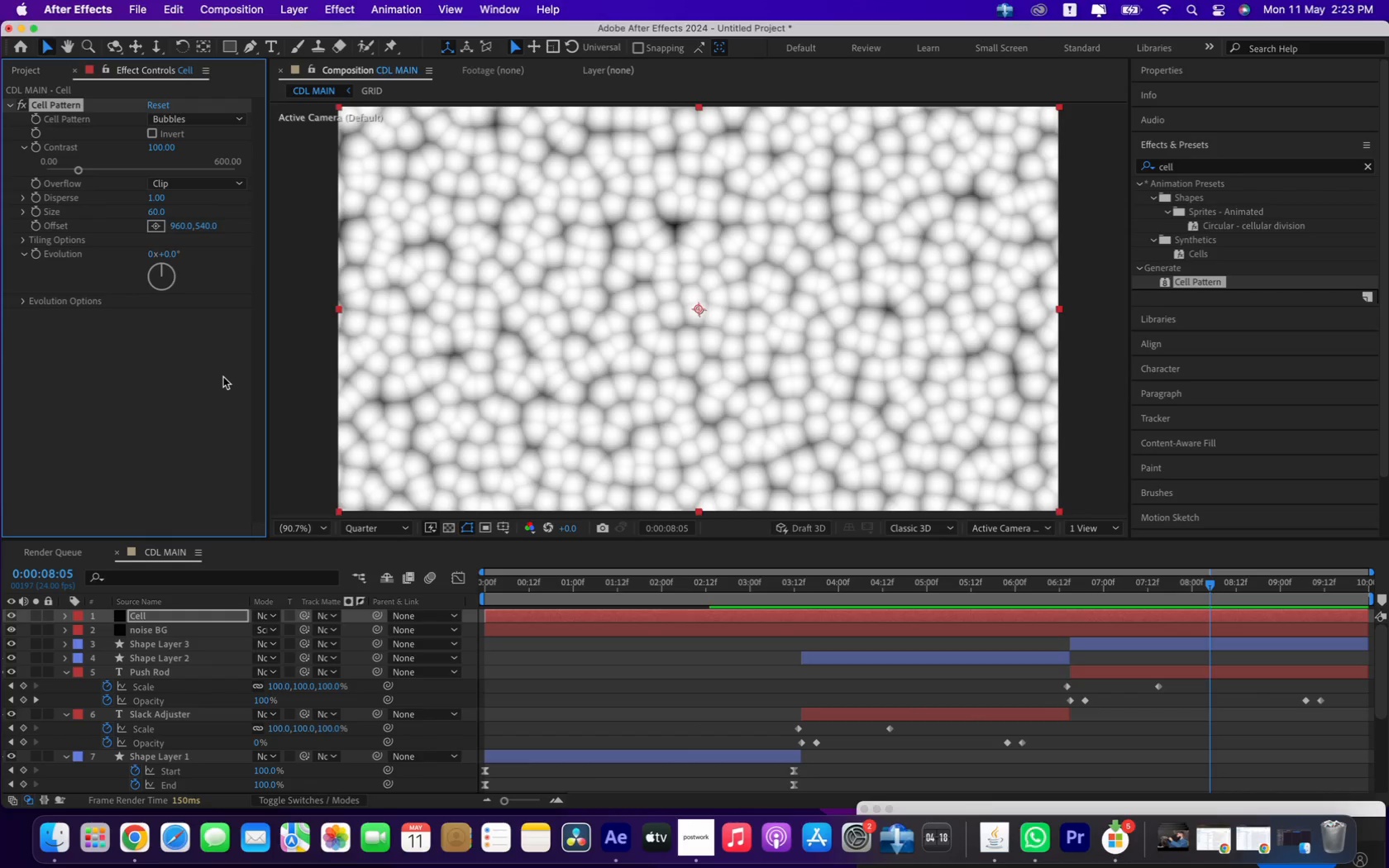 
left_click([160, 210])
 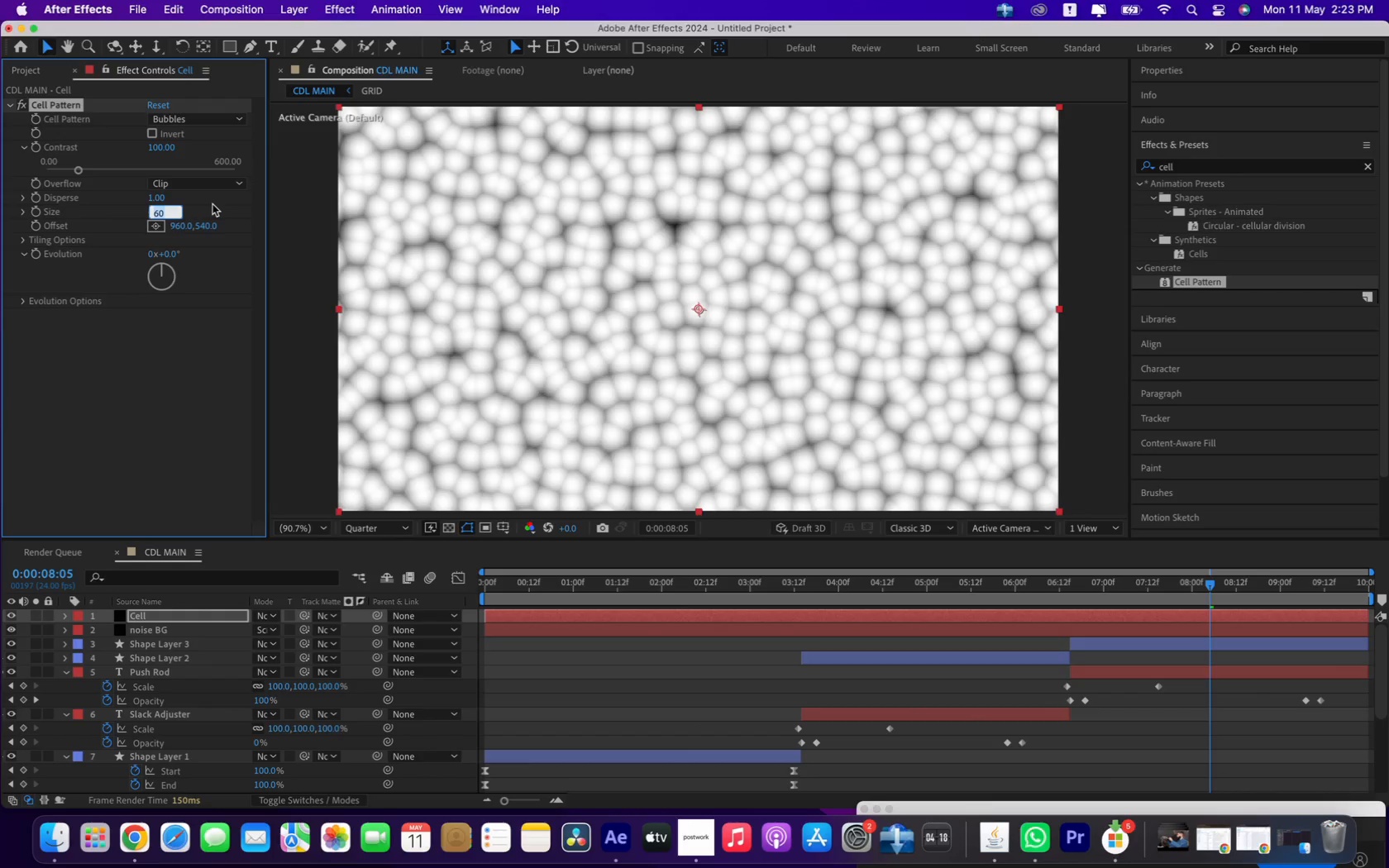 
type(20)
 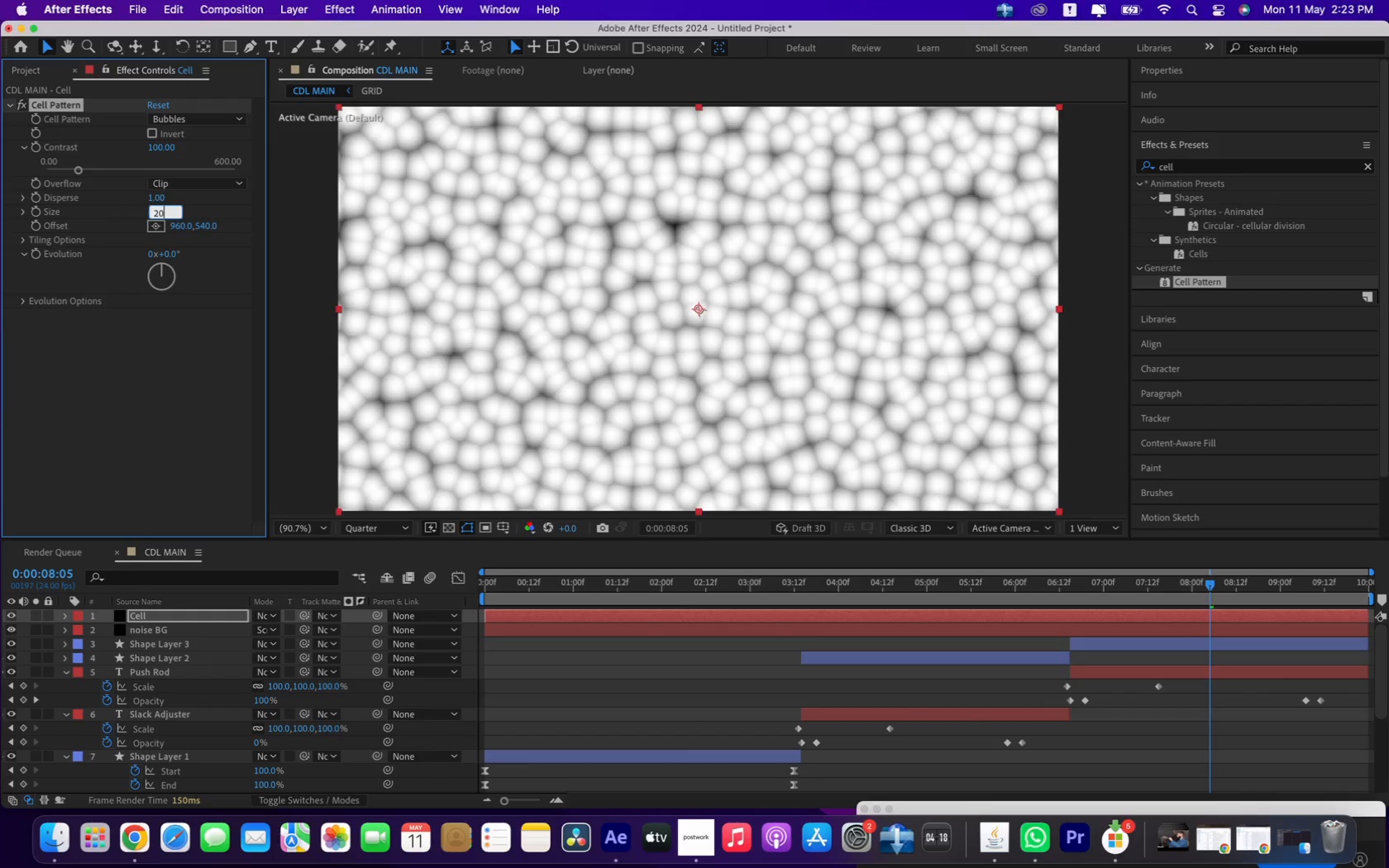 
key(Enter)
 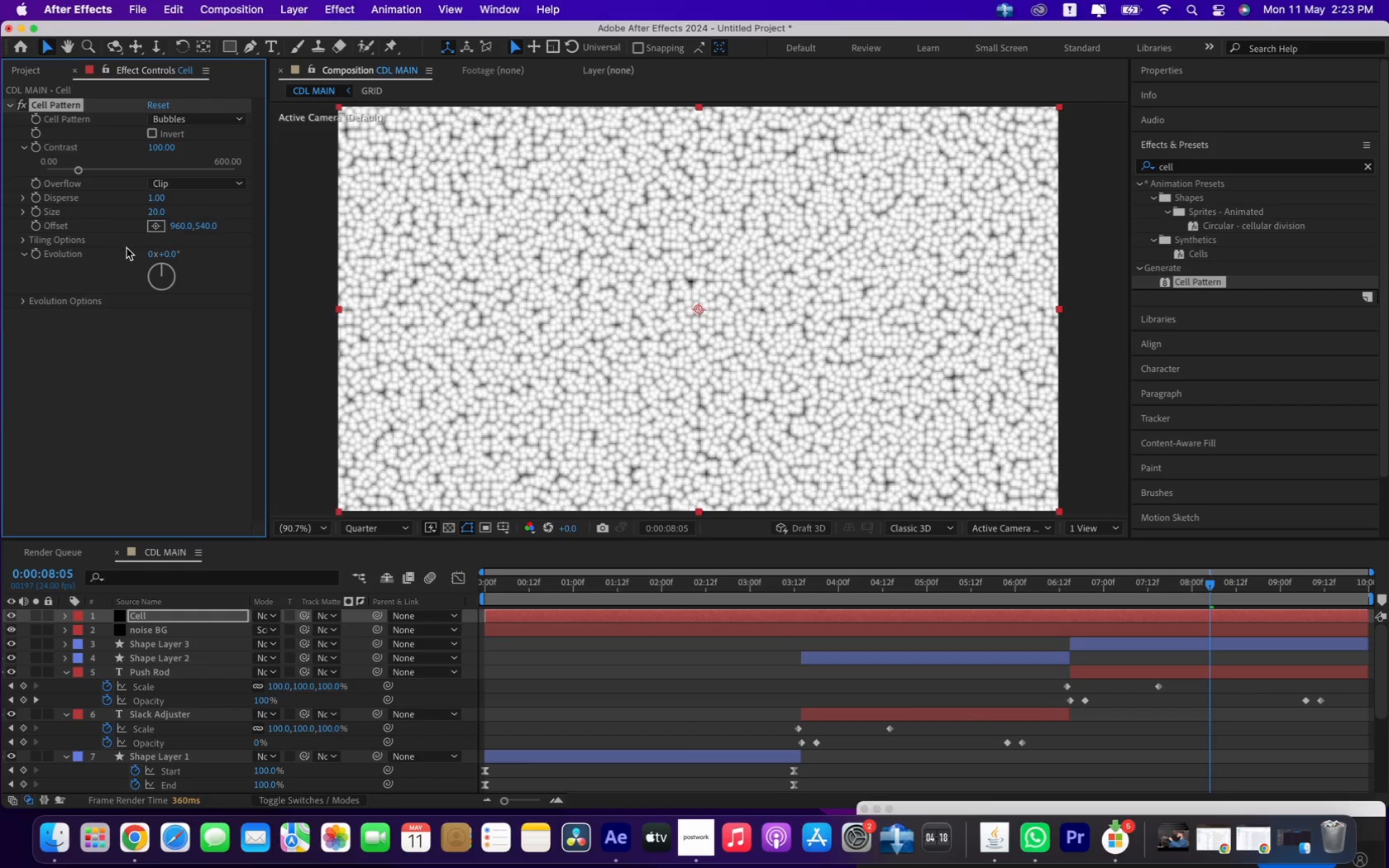 
wait(8.44)
 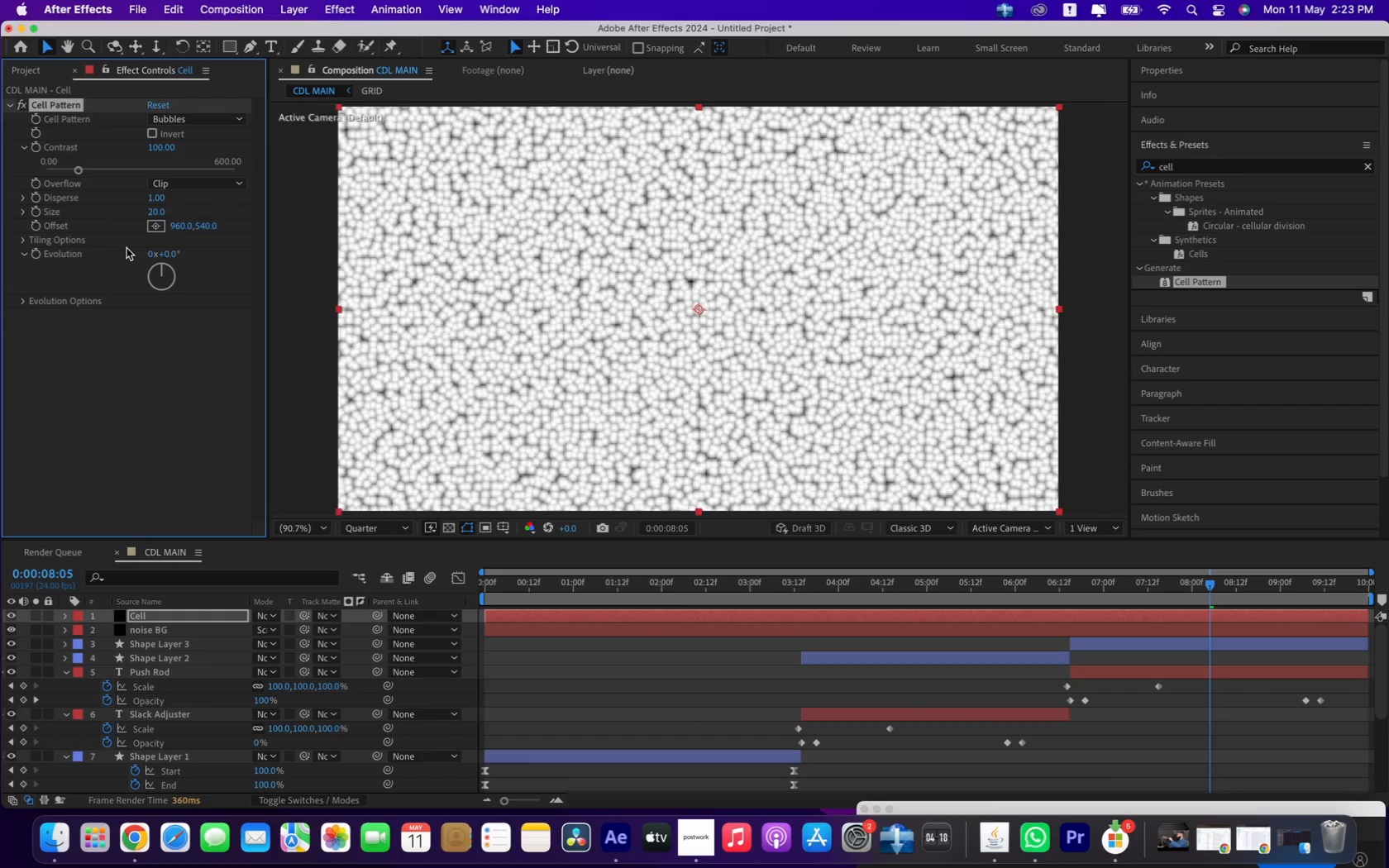 
left_click([158, 148])
 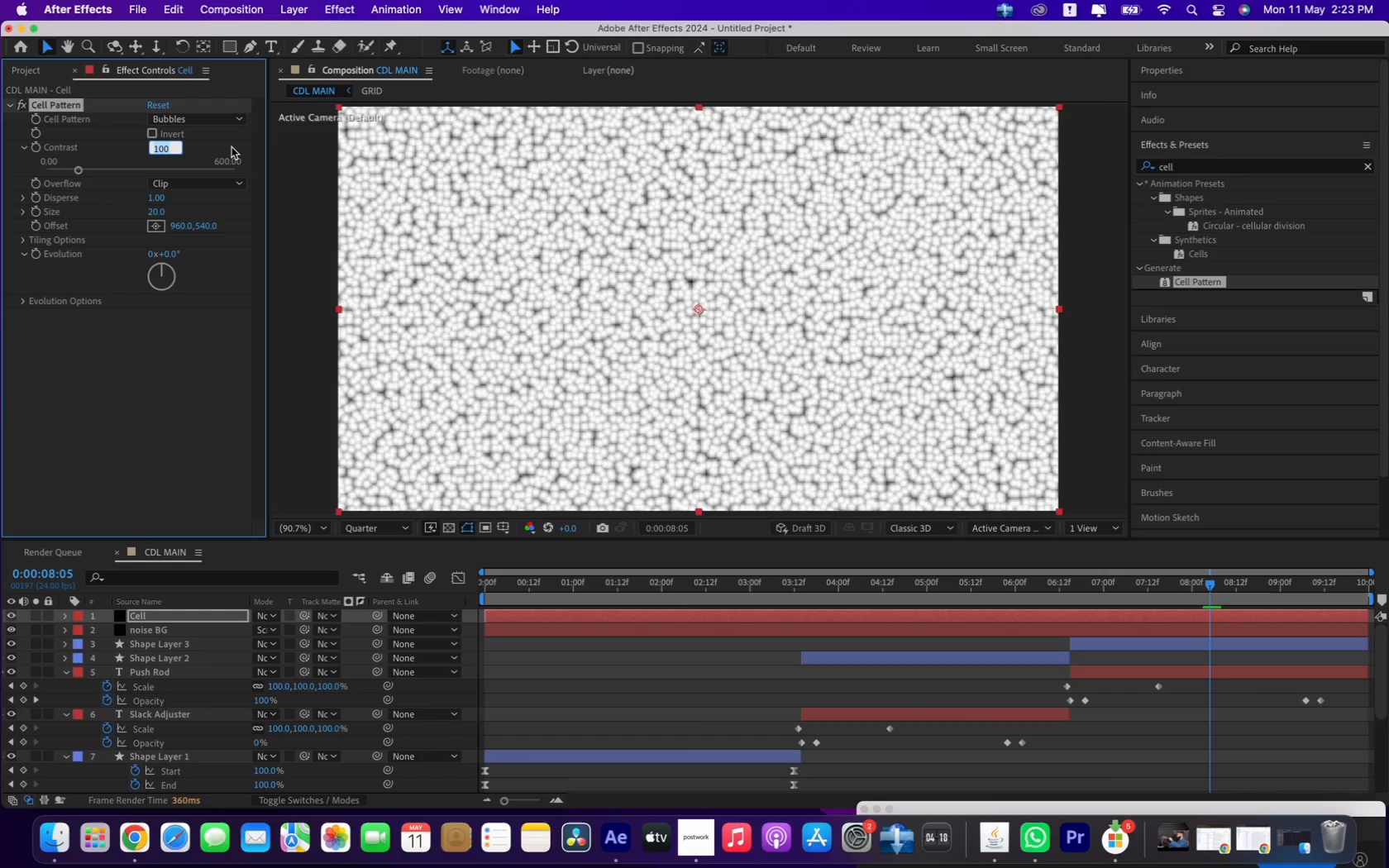 
key(1)
 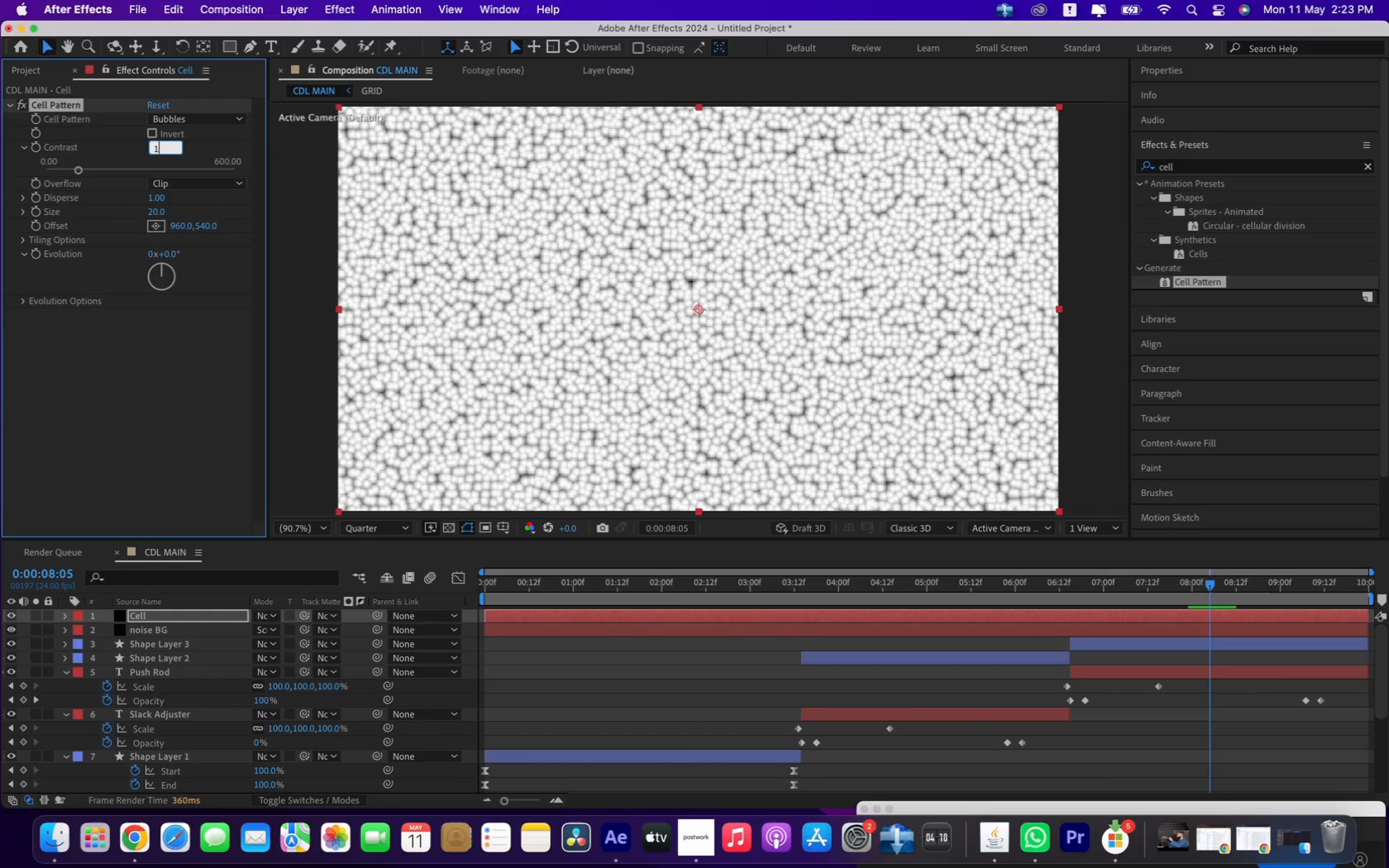 
key(Period)
 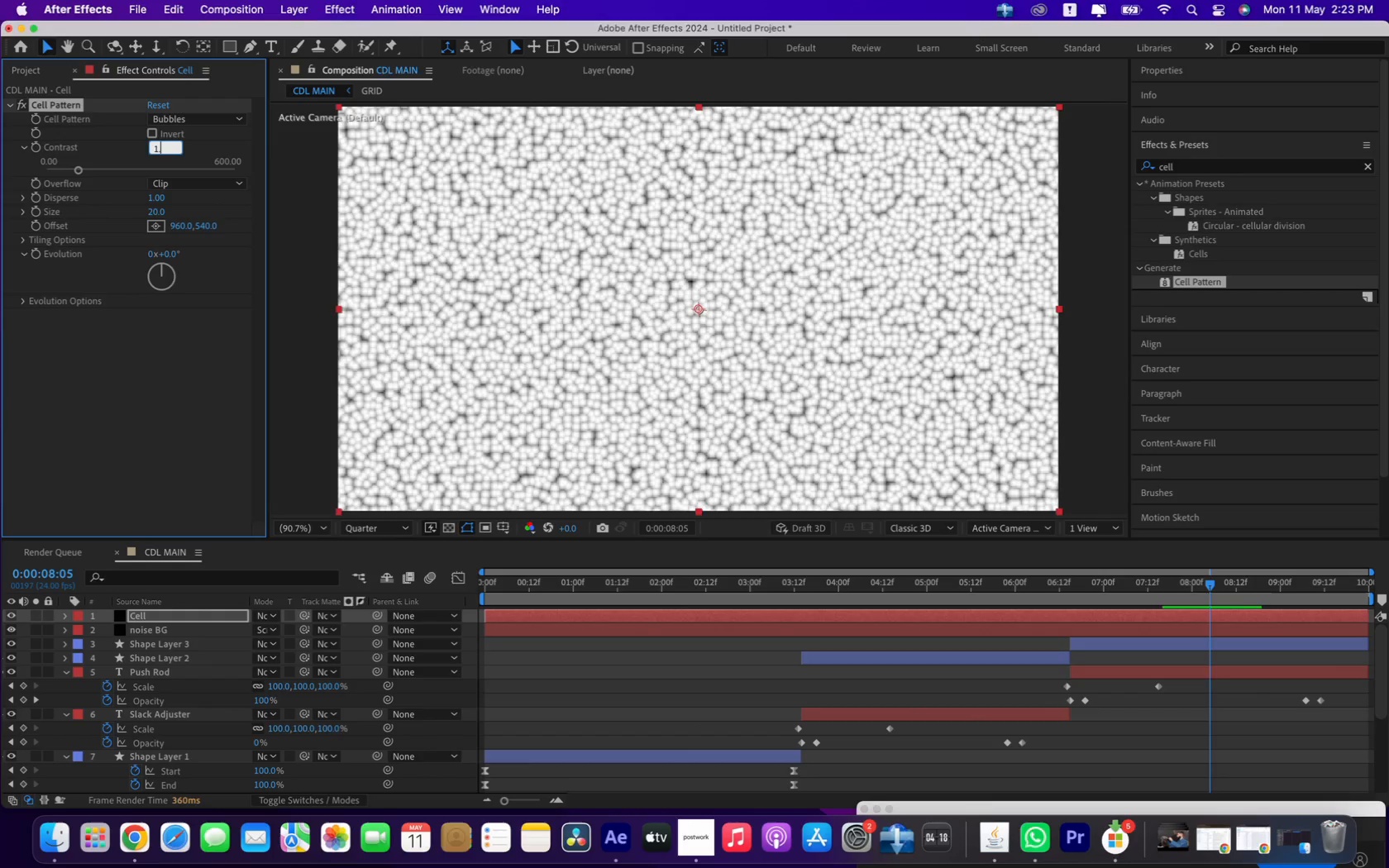 
key(5)
 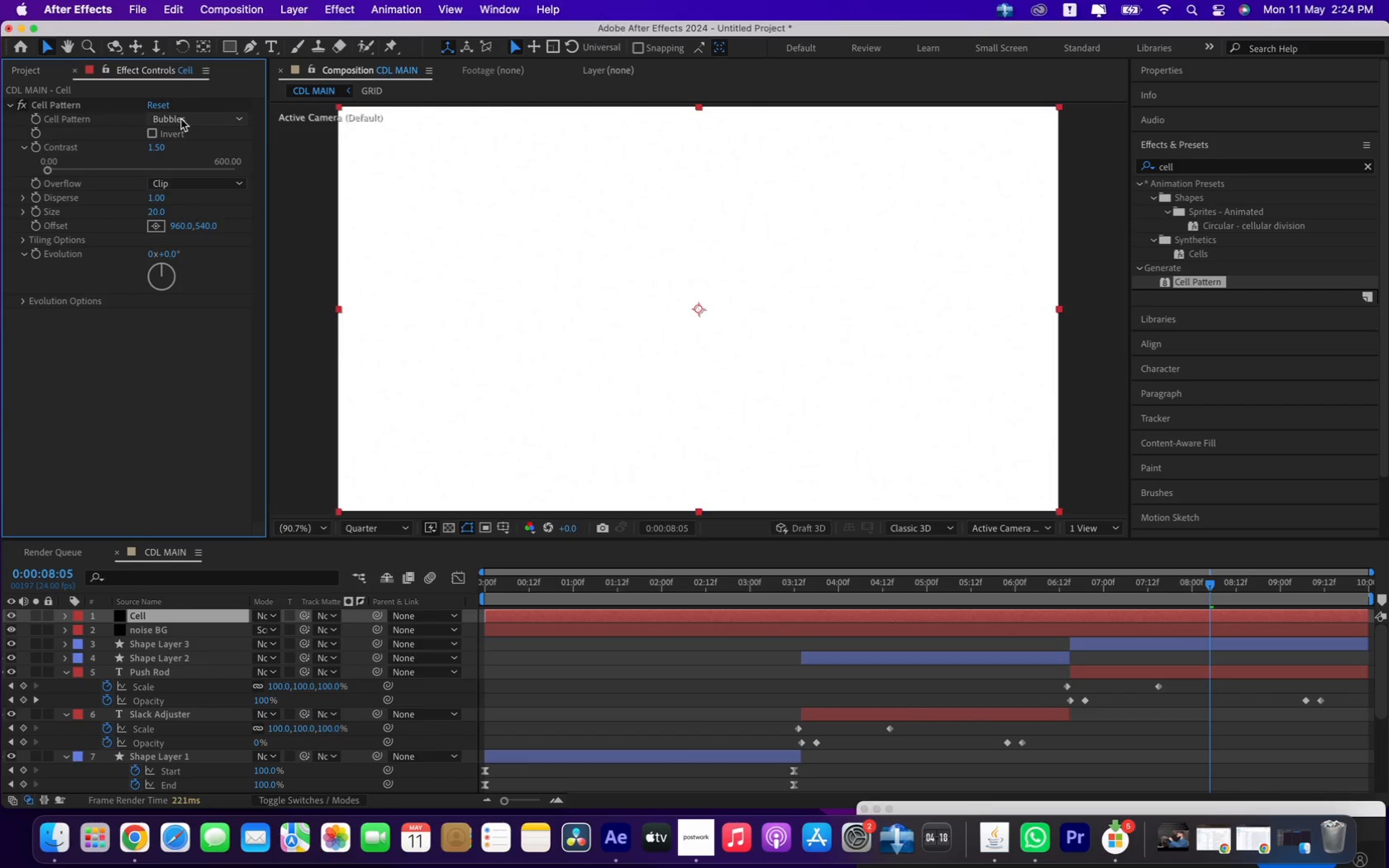 
wait(14.75)
 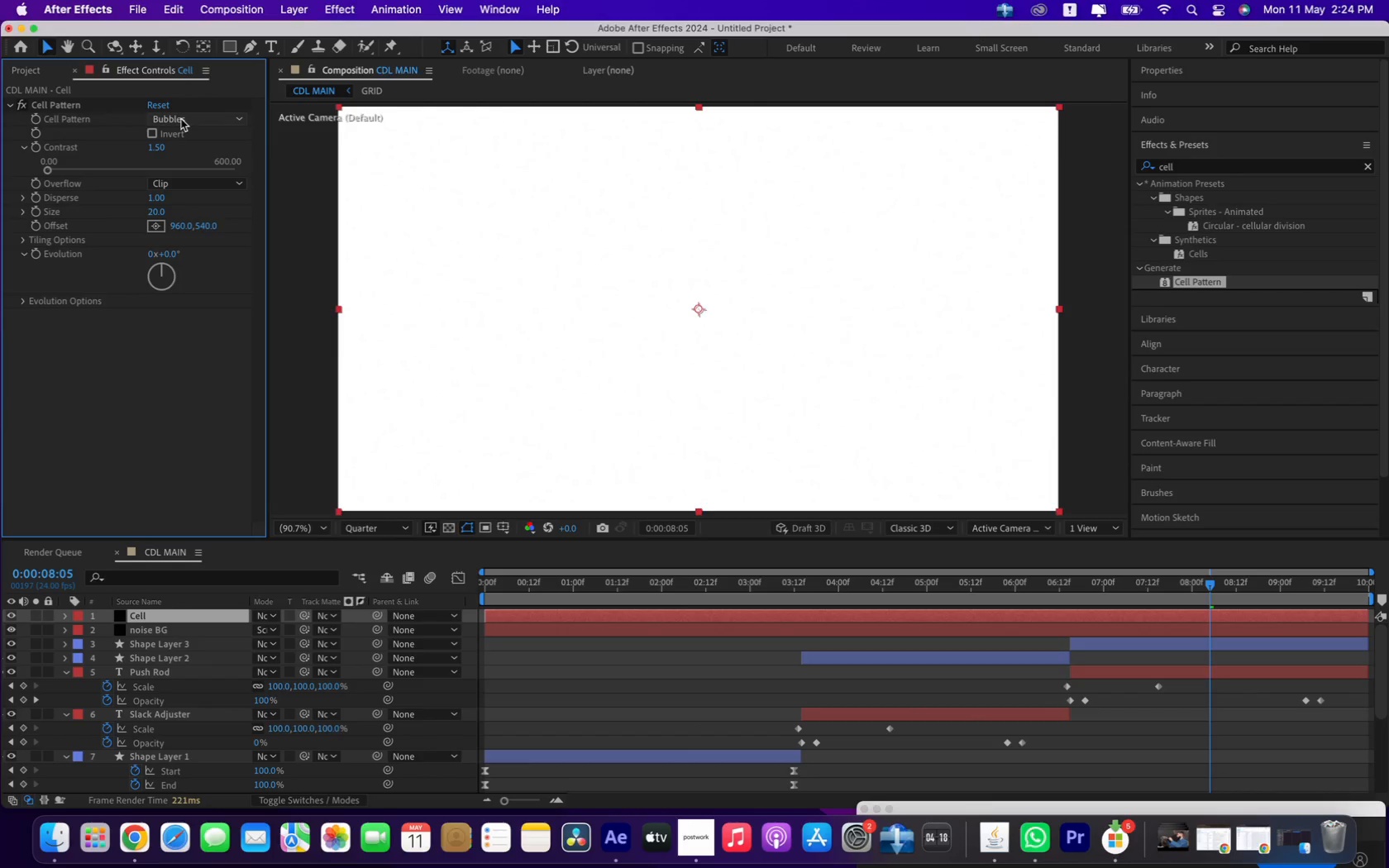 
left_click([271, 614])
 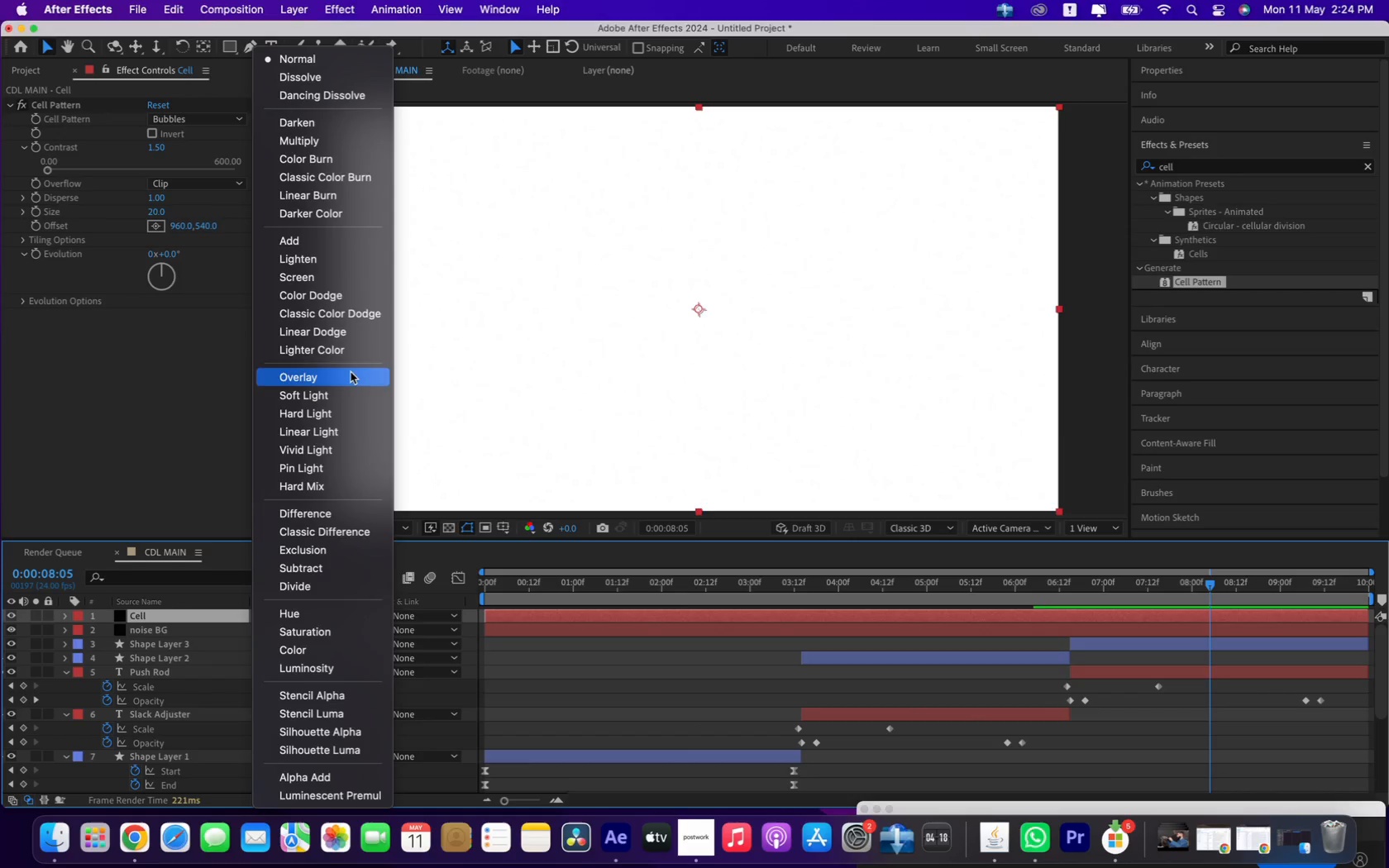 
left_click([357, 374])
 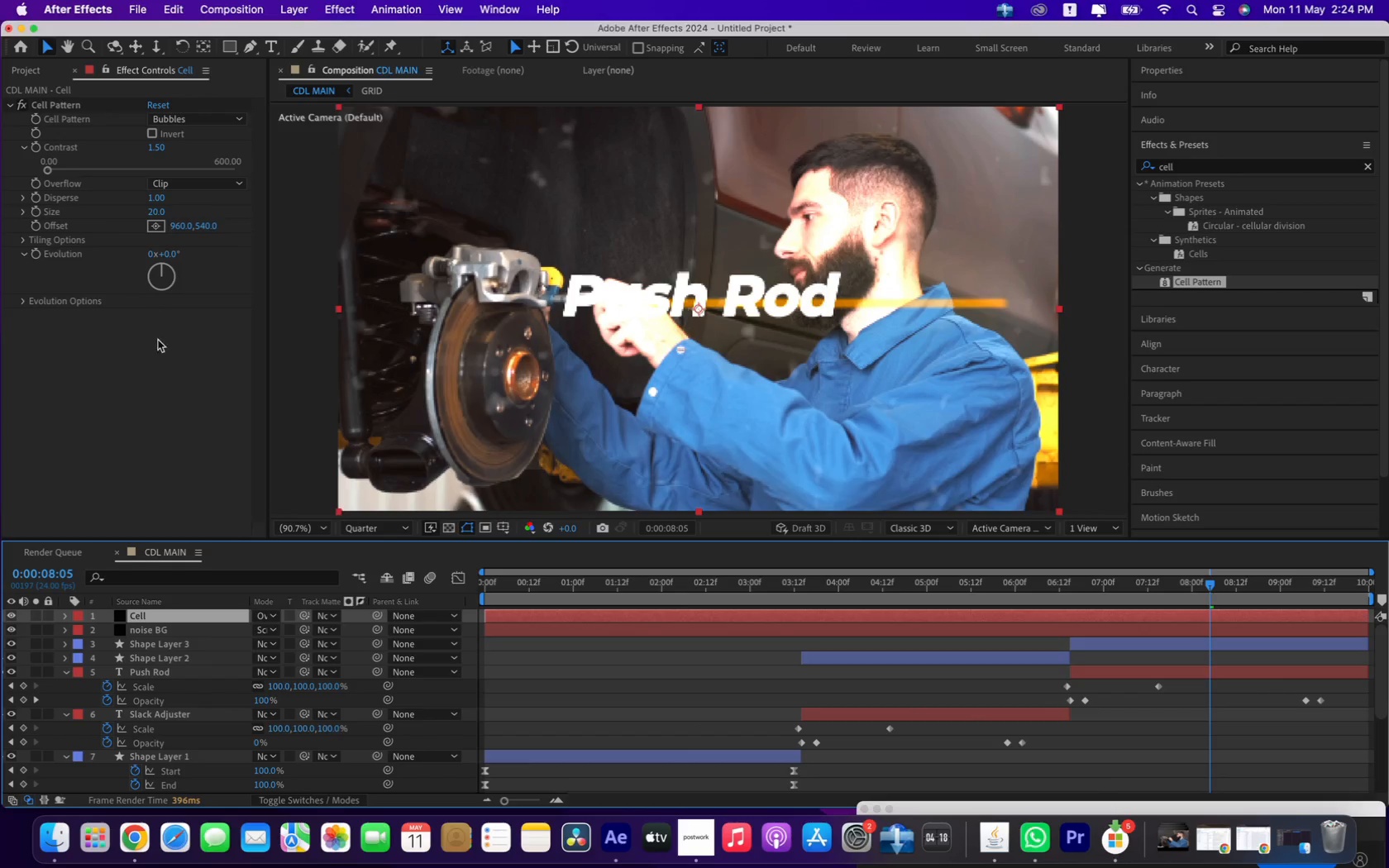 
wait(7.58)
 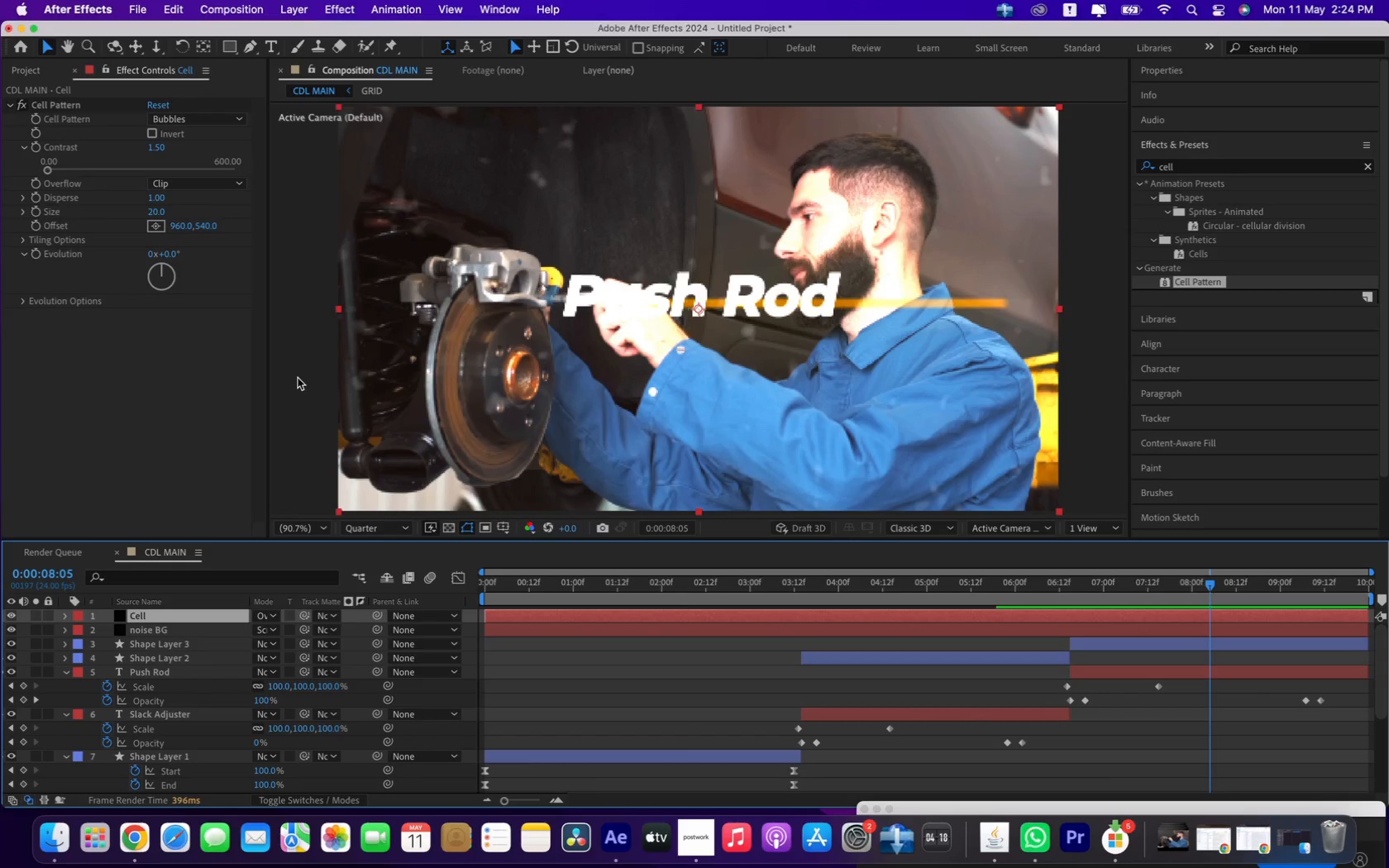 
key(T)
 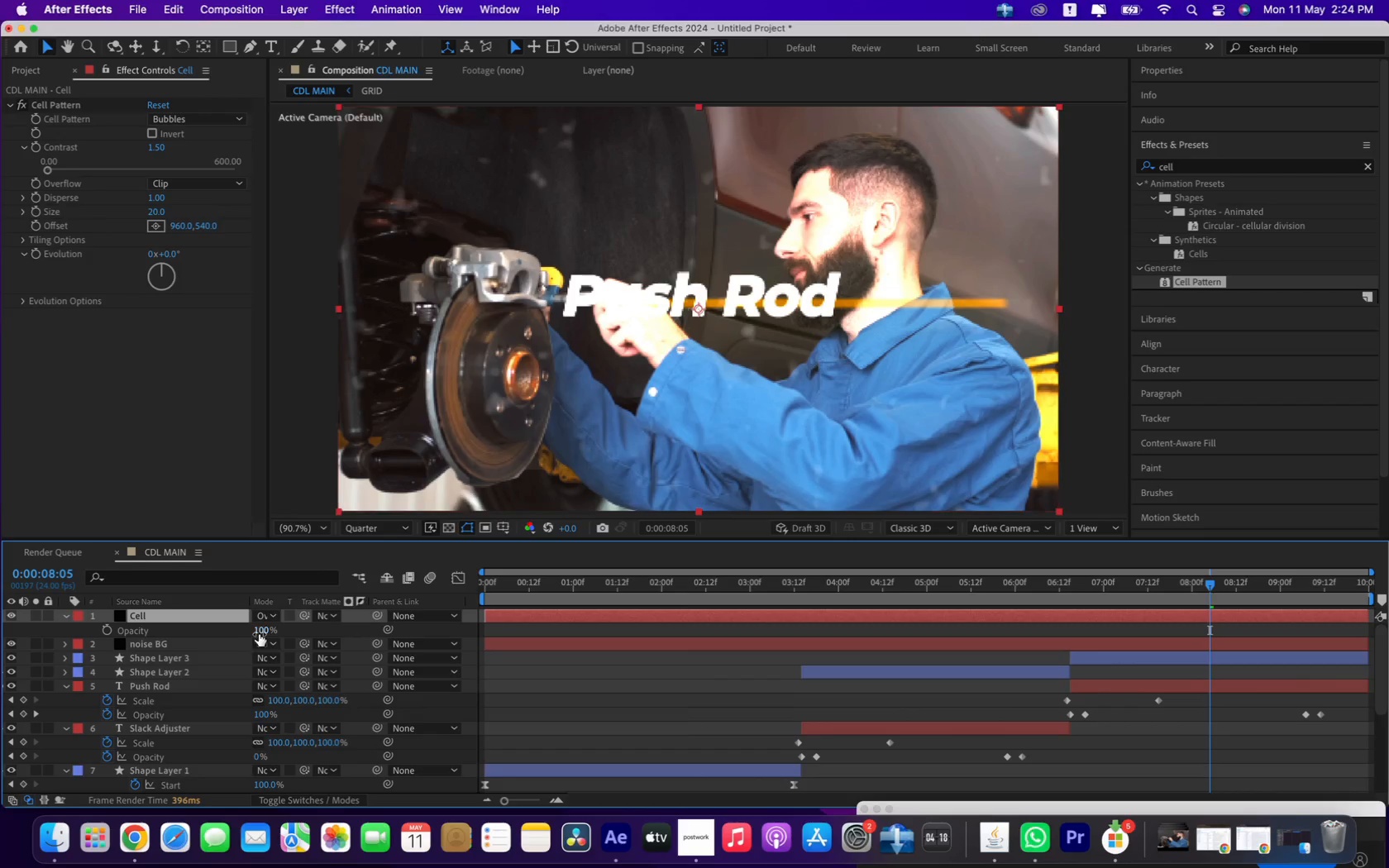 
left_click([261, 632])
 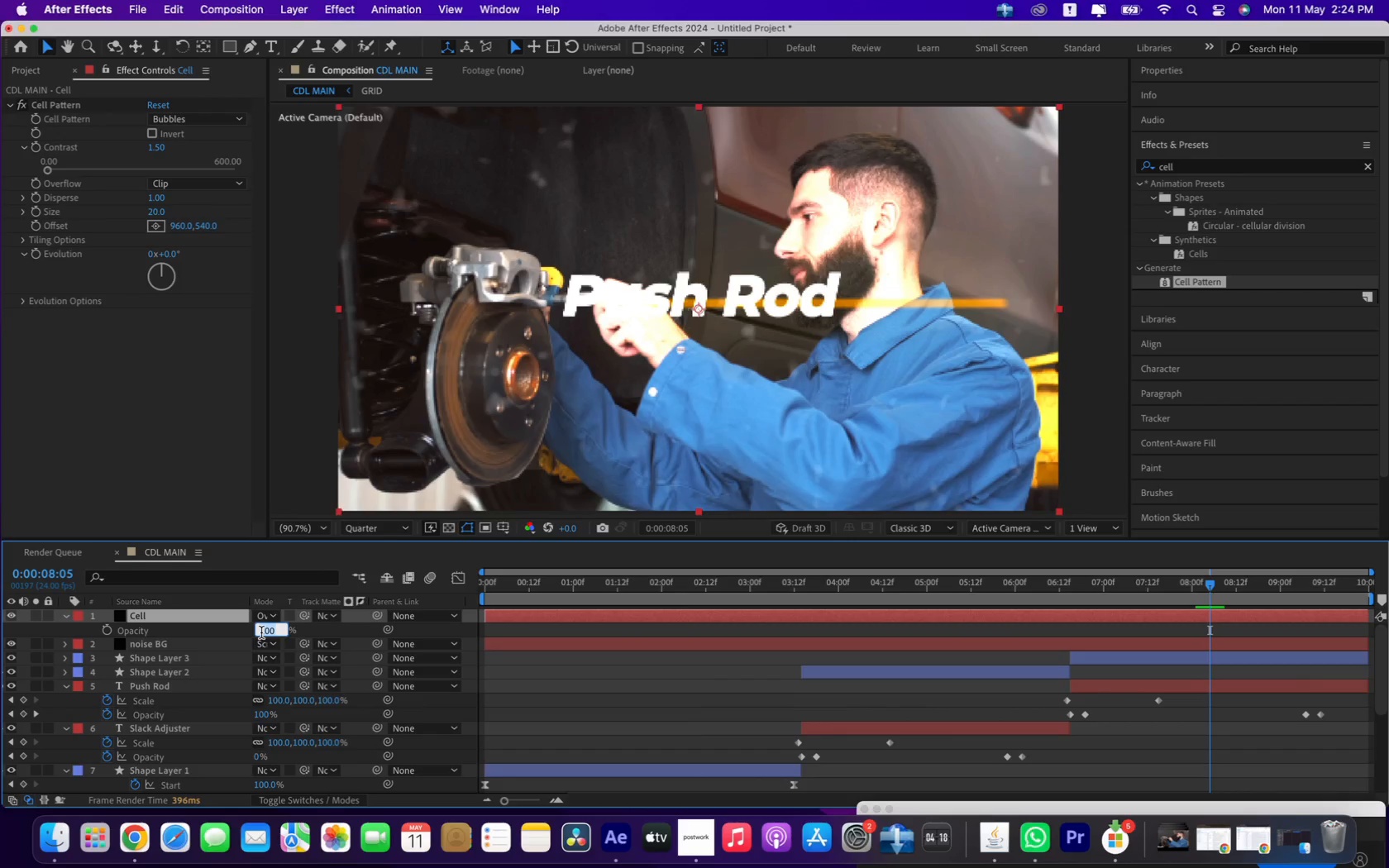 
type(15)
 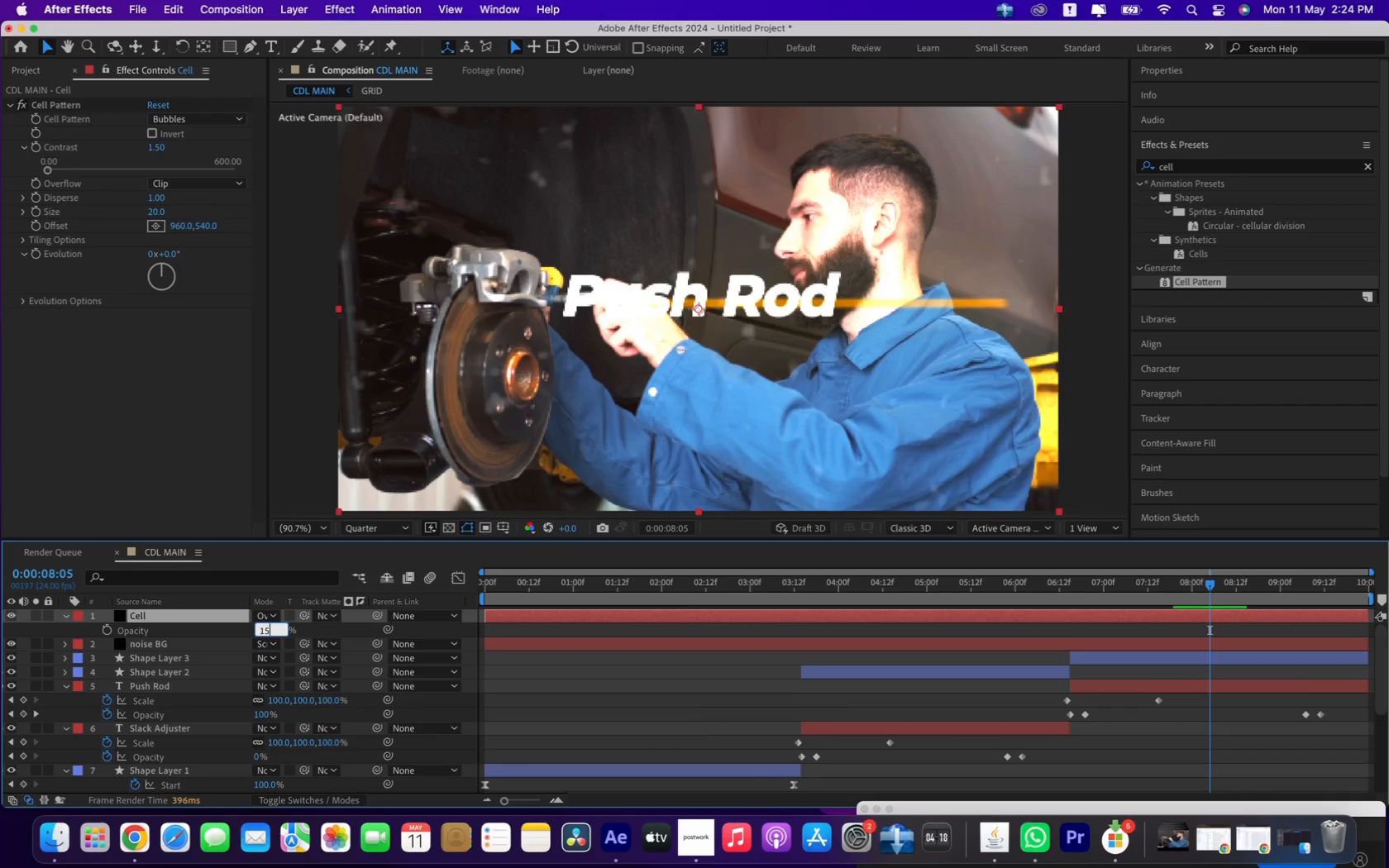 
key(Enter)
 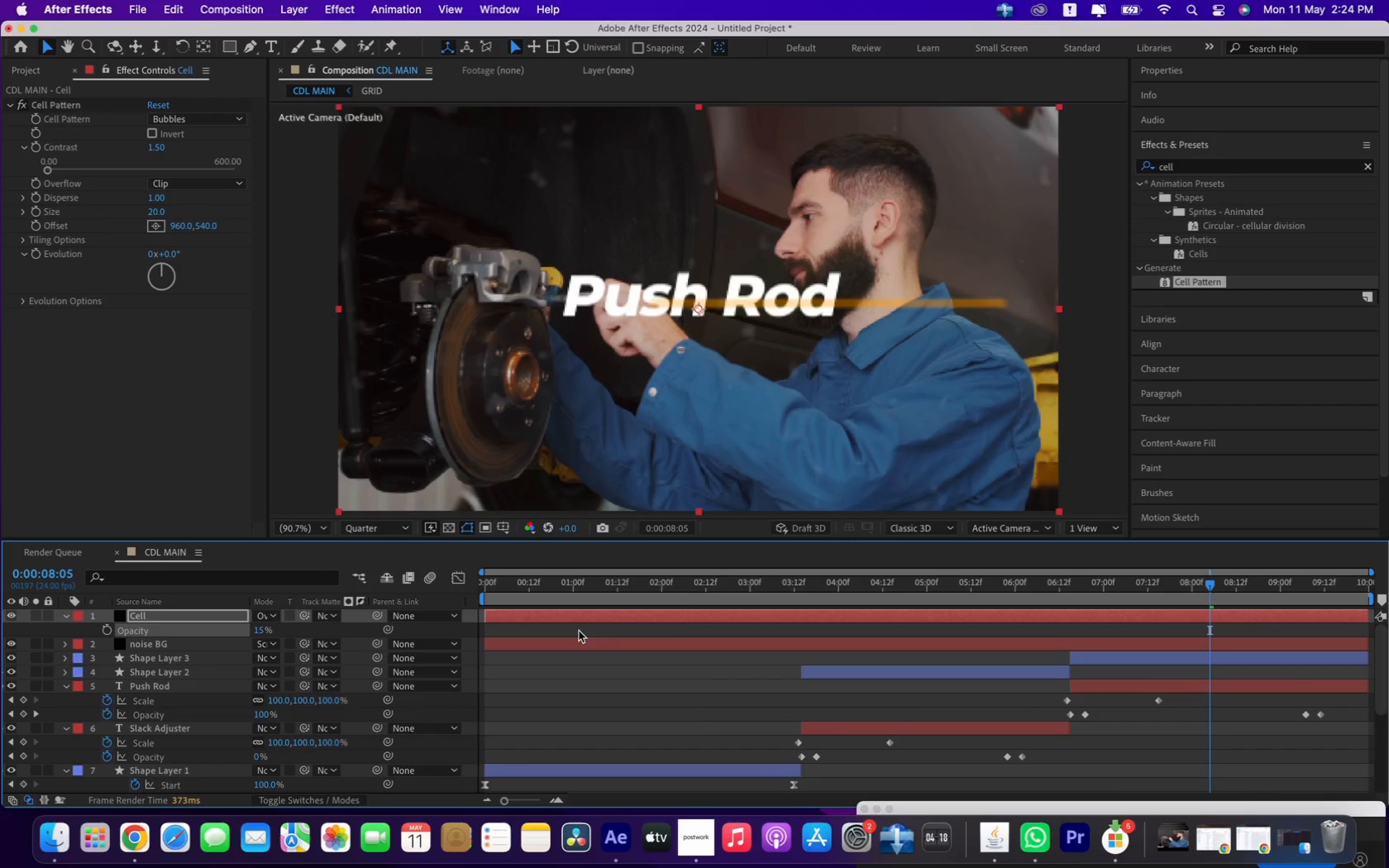 
left_click_drag(start_coordinate=[616, 590], to_coordinate=[451, 606])
 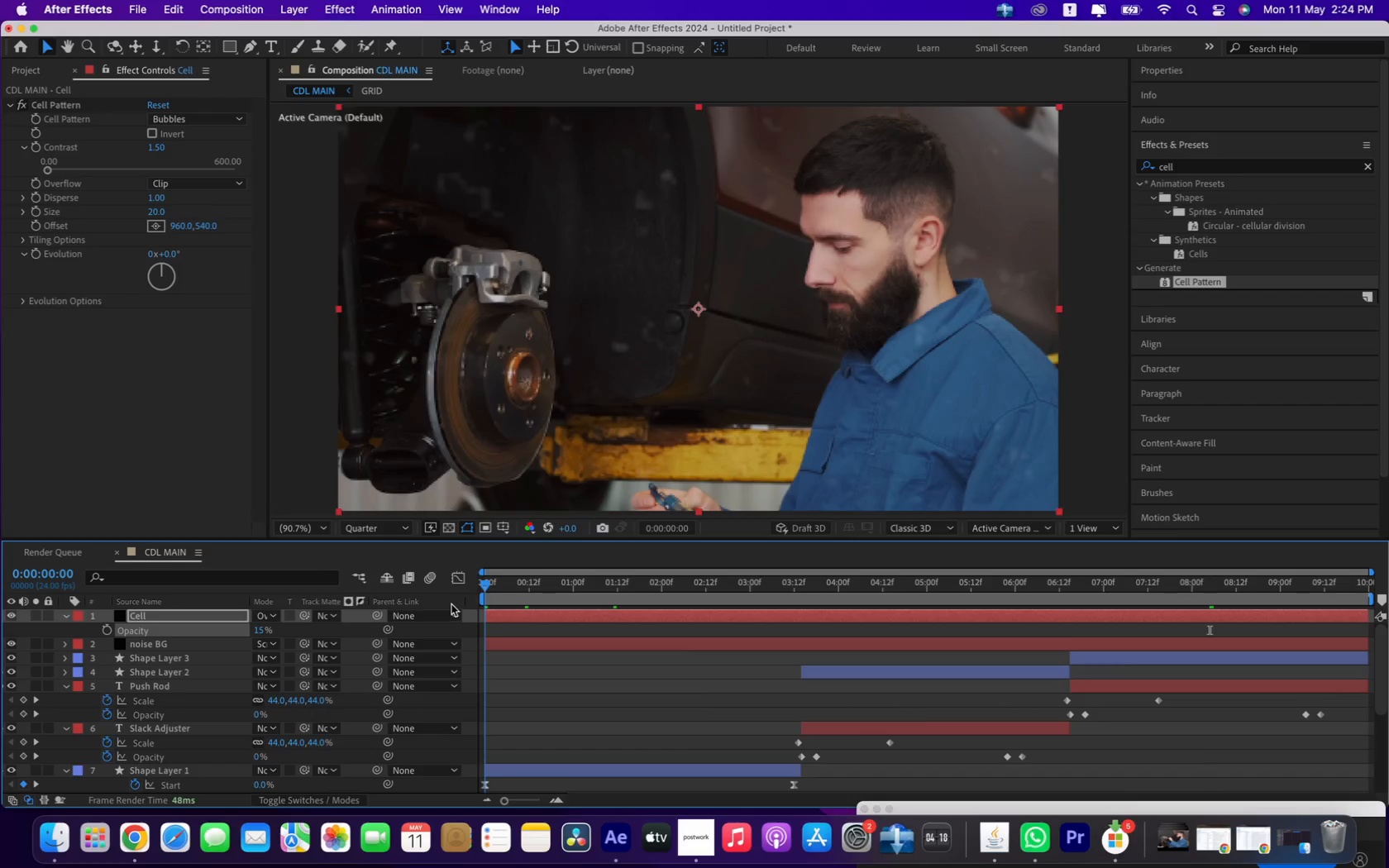 
key(Space)
 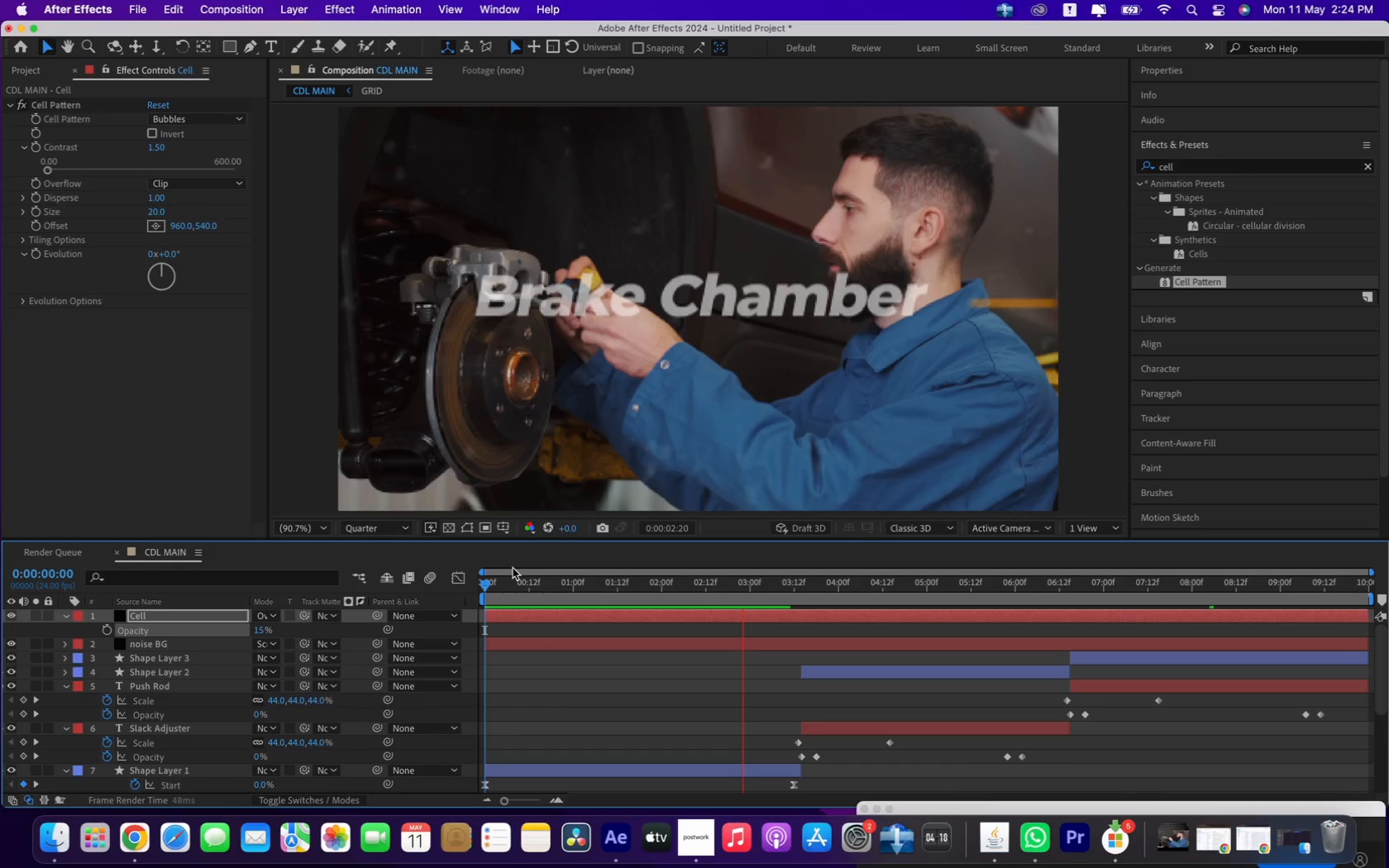 
wait(14.24)
 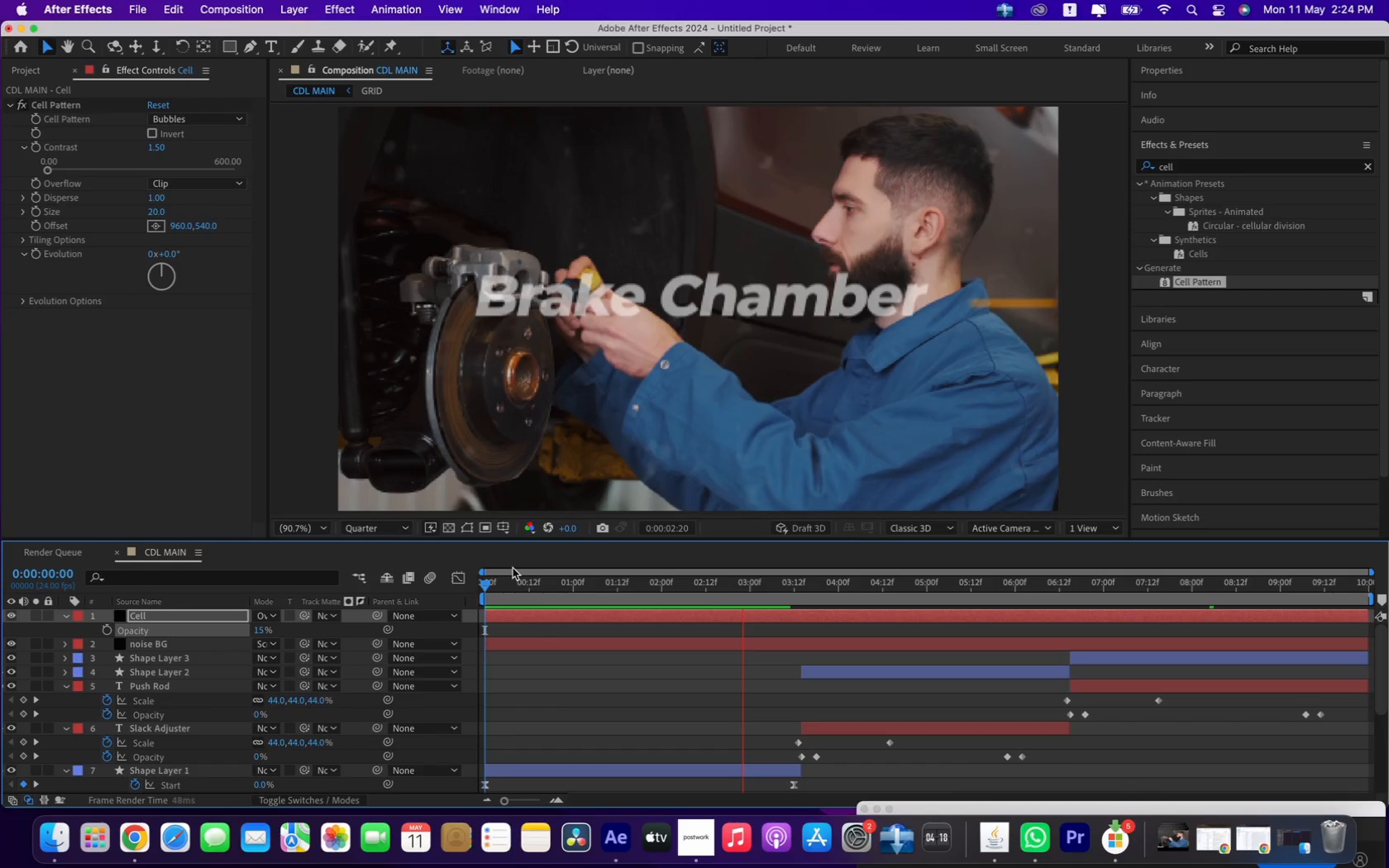 
key(Space)
 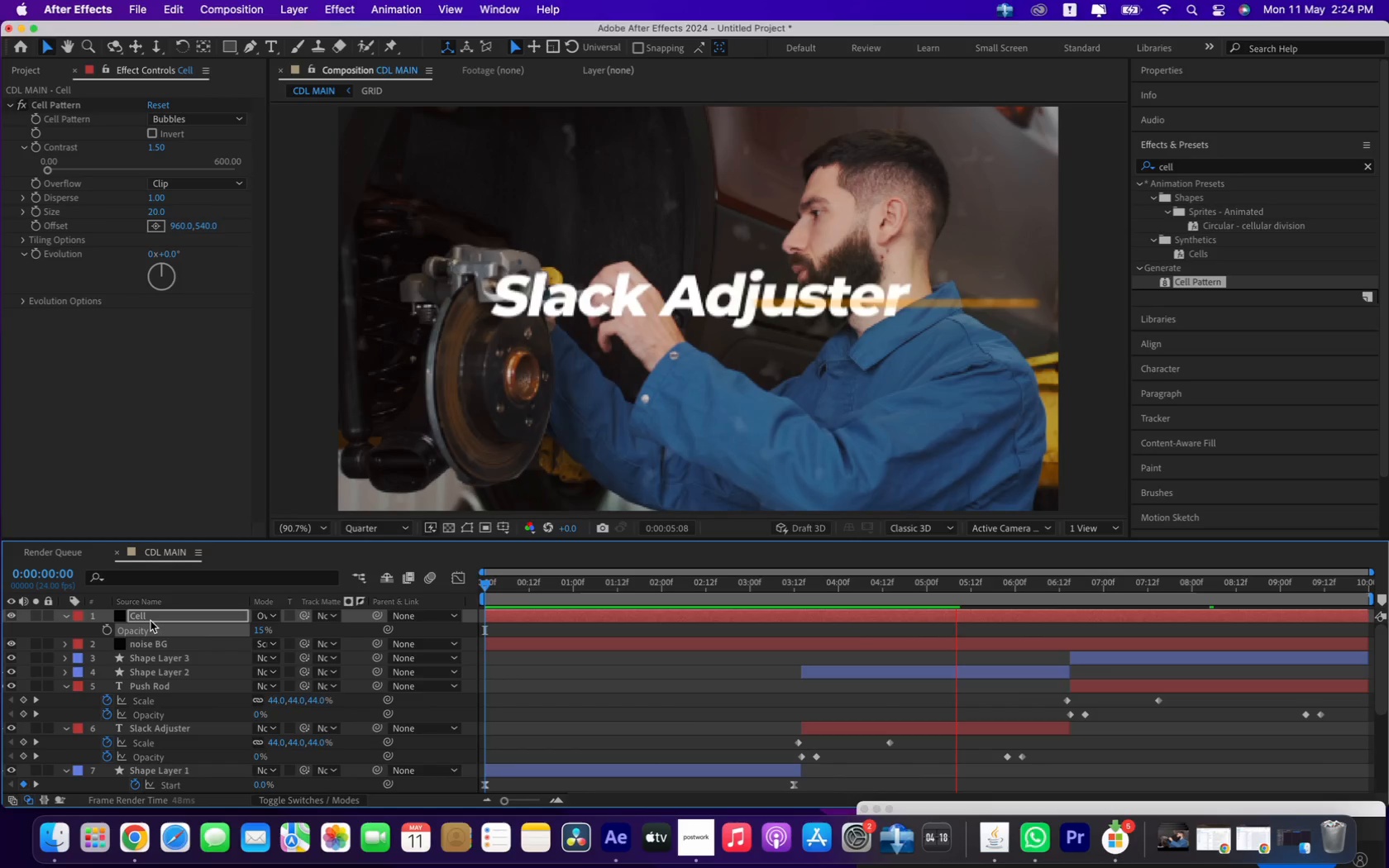 
left_click([150, 621])
 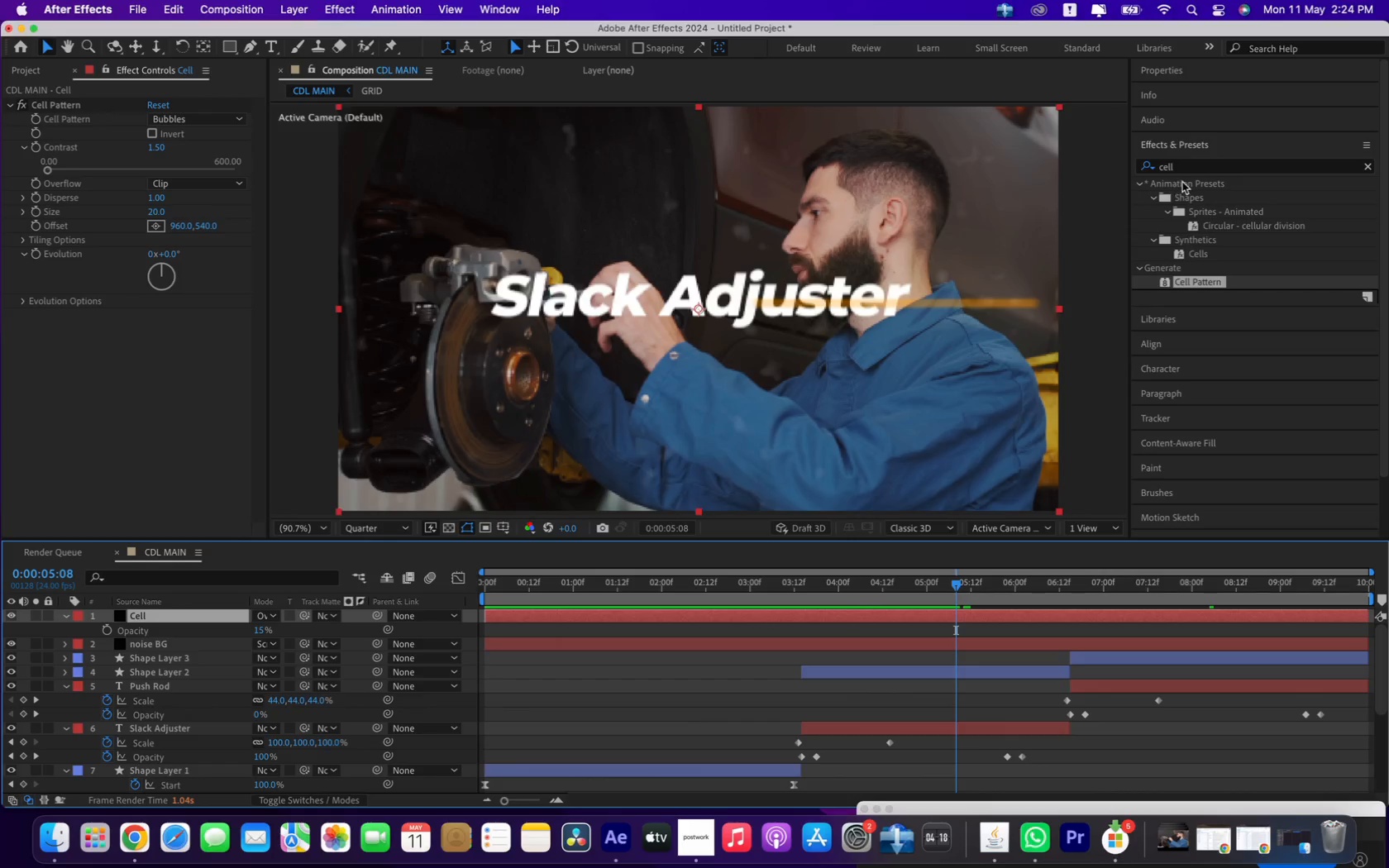 
left_click_drag(start_coordinate=[1184, 171], to_coordinate=[1138, 158])
 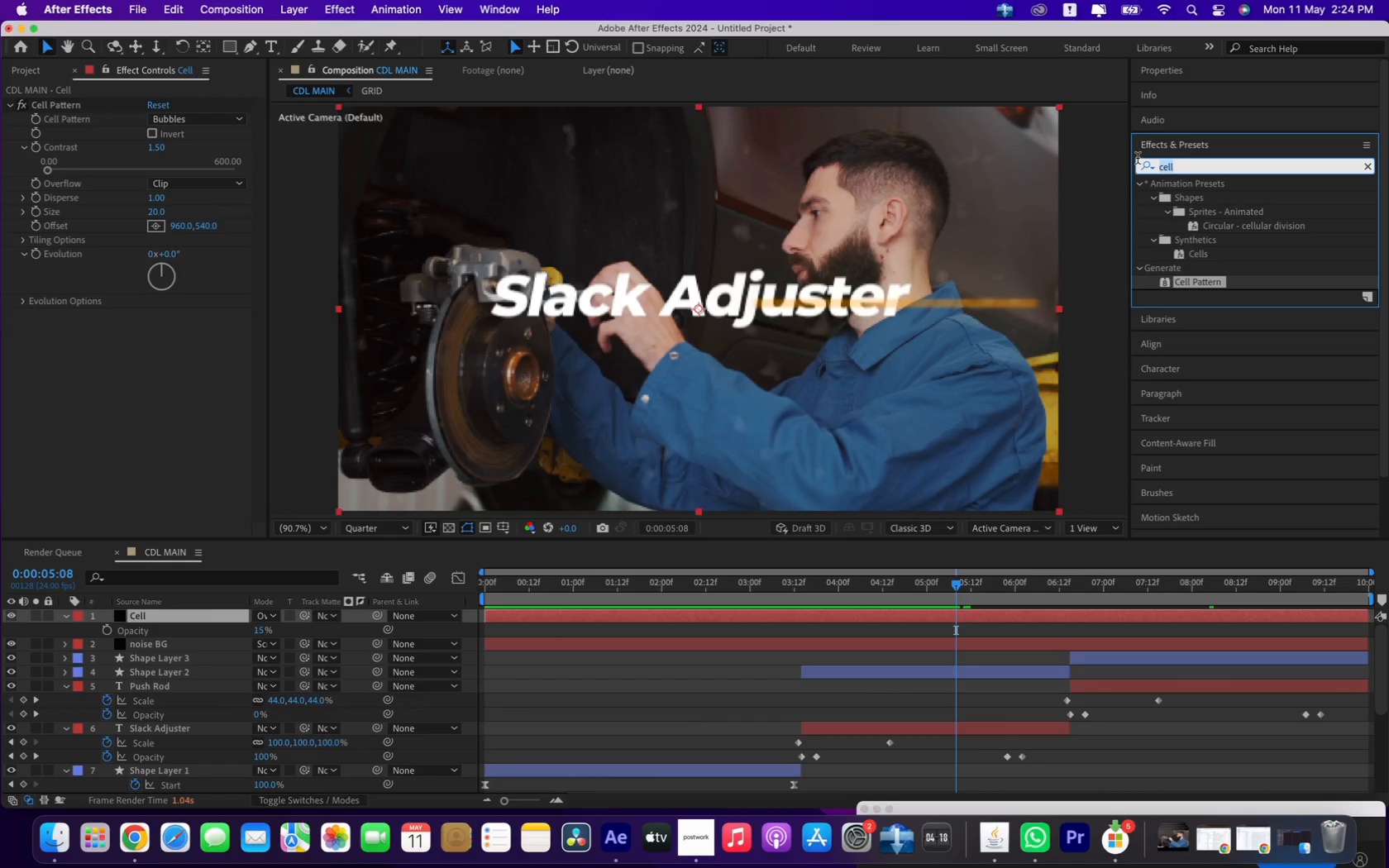 
type(postriz)
key(Backspace)
key(Backspace)
key(Backspace)
type(er)
 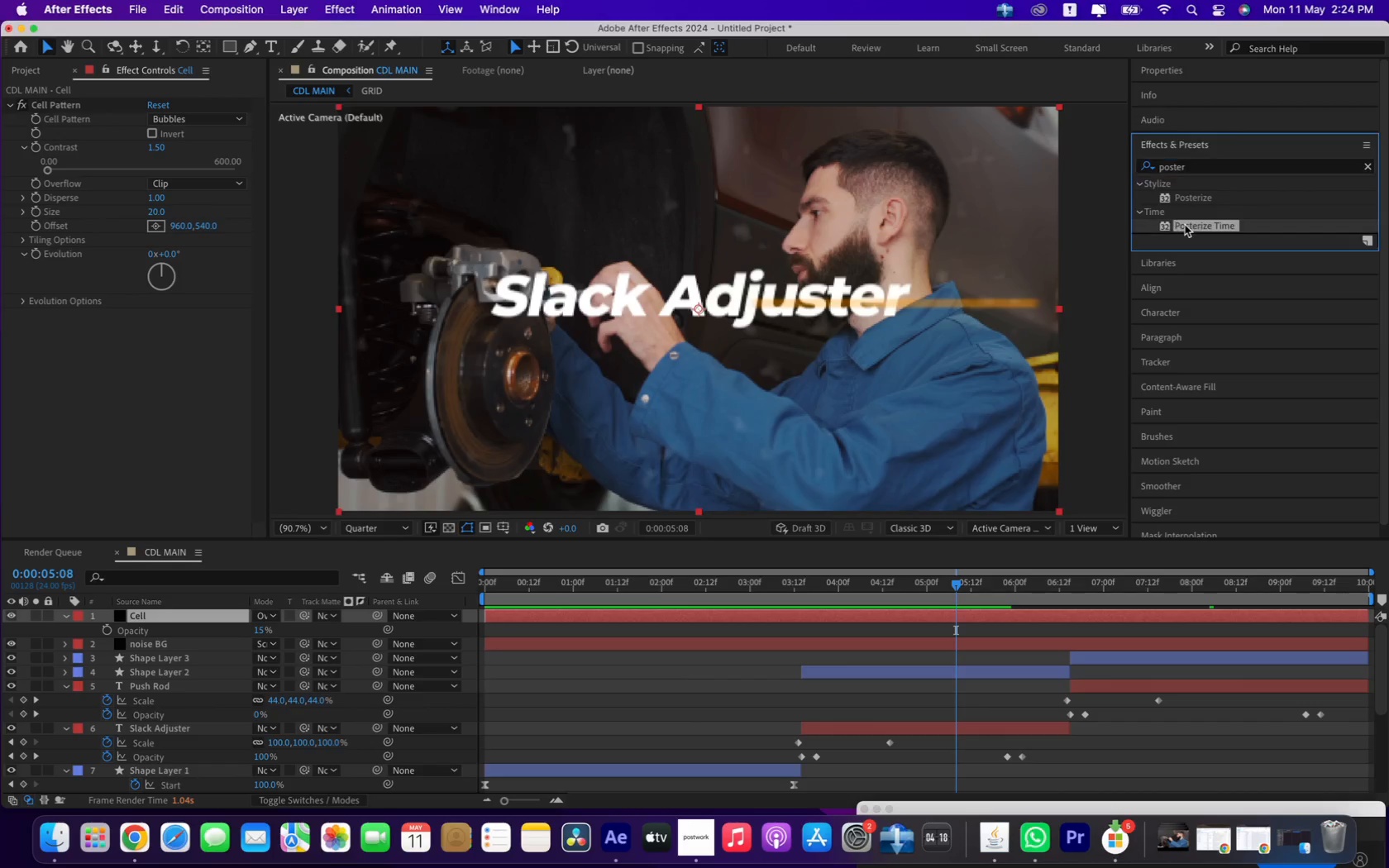 
left_click_drag(start_coordinate=[1180, 227], to_coordinate=[160, 620])
 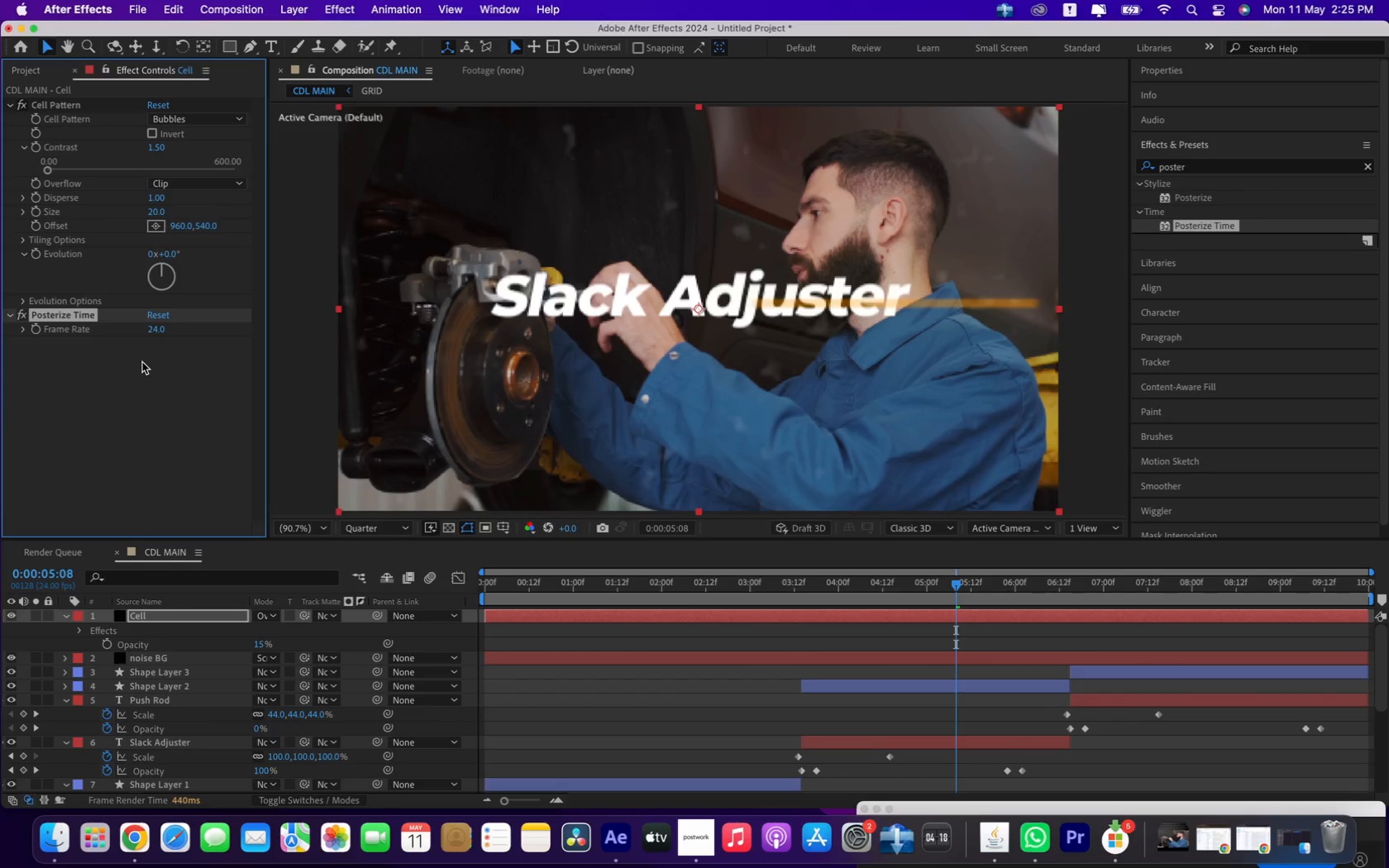 
wait(5.93)
 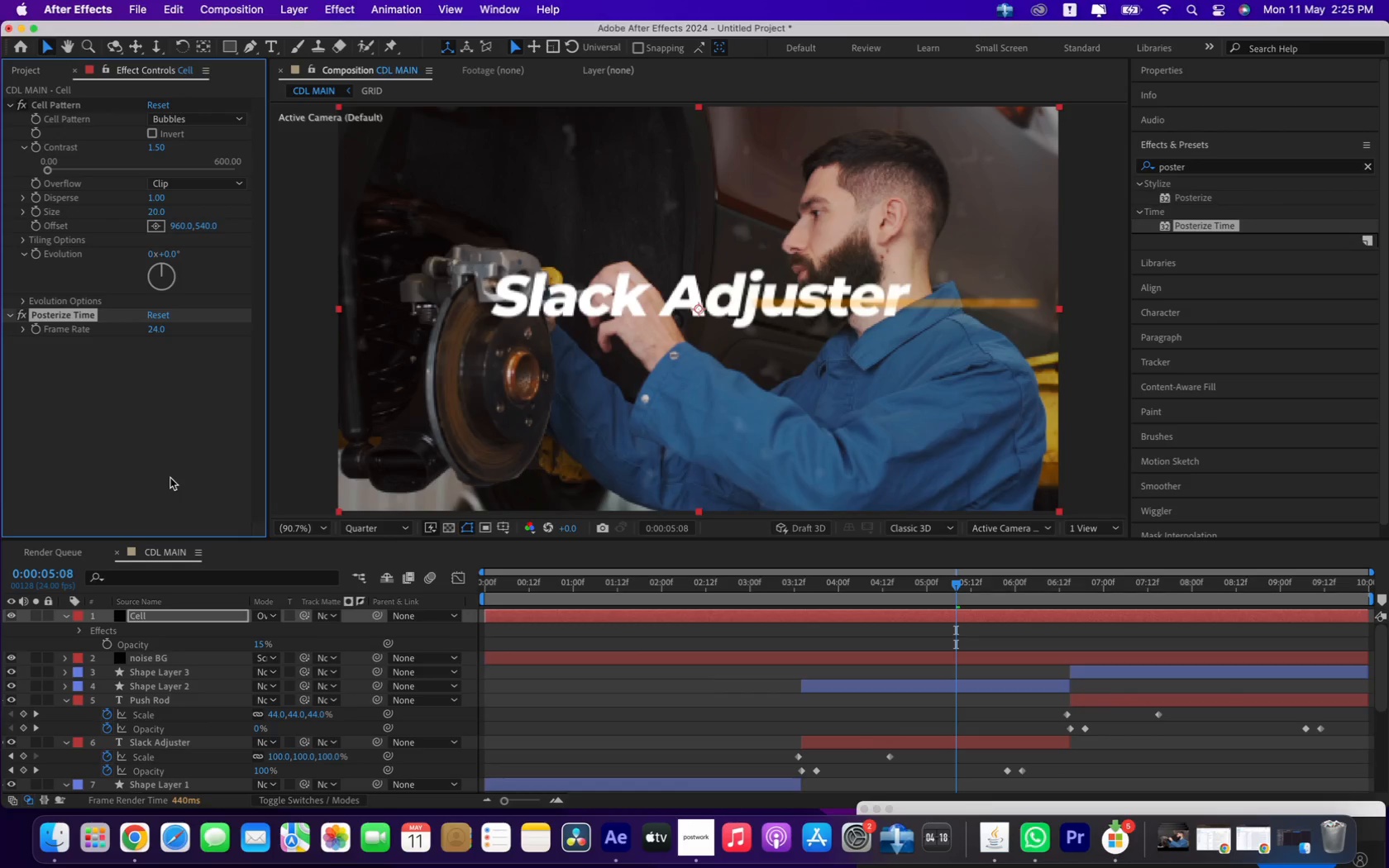 
left_click([156, 334])
 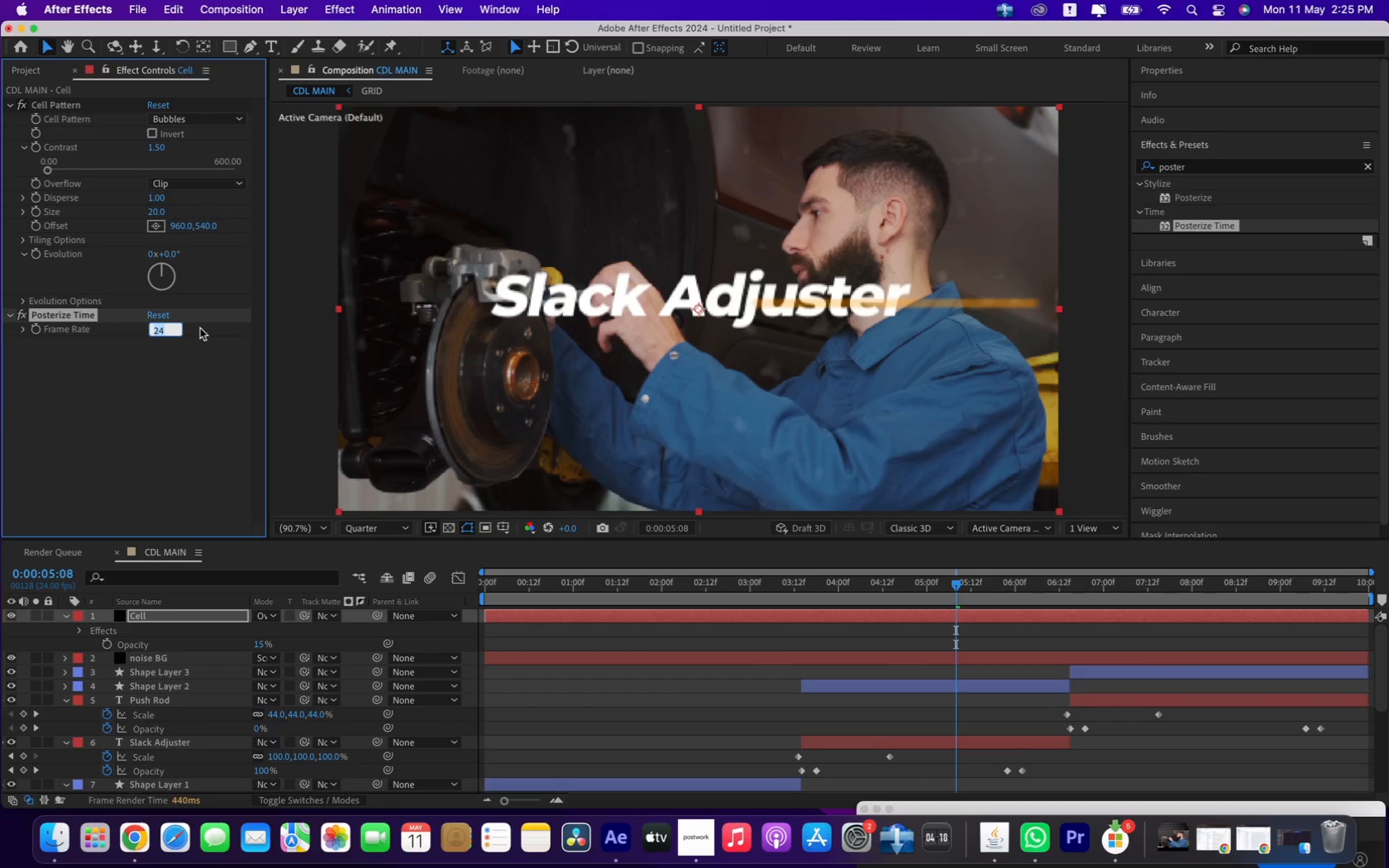 
type(18)
 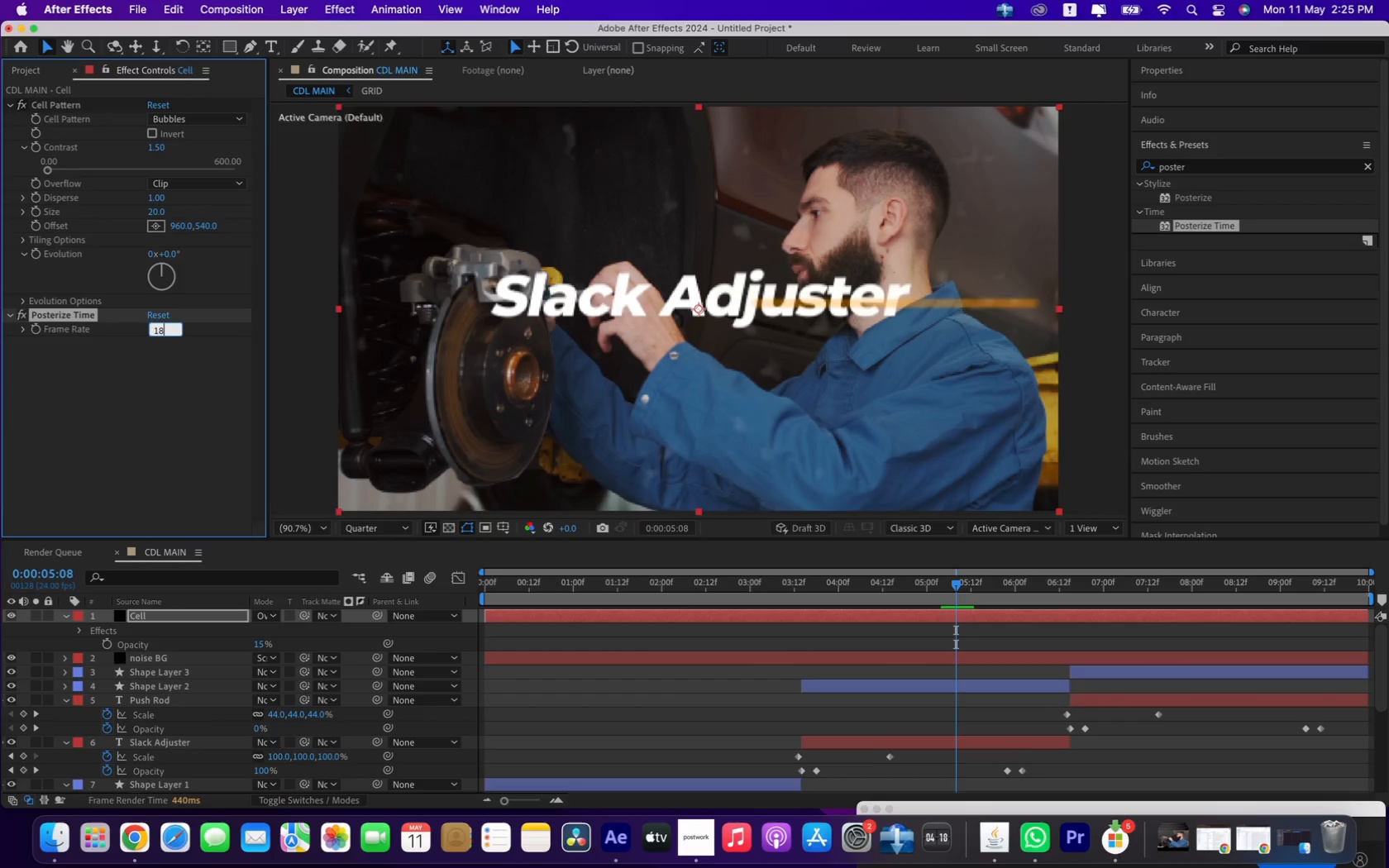 
key(Enter)
 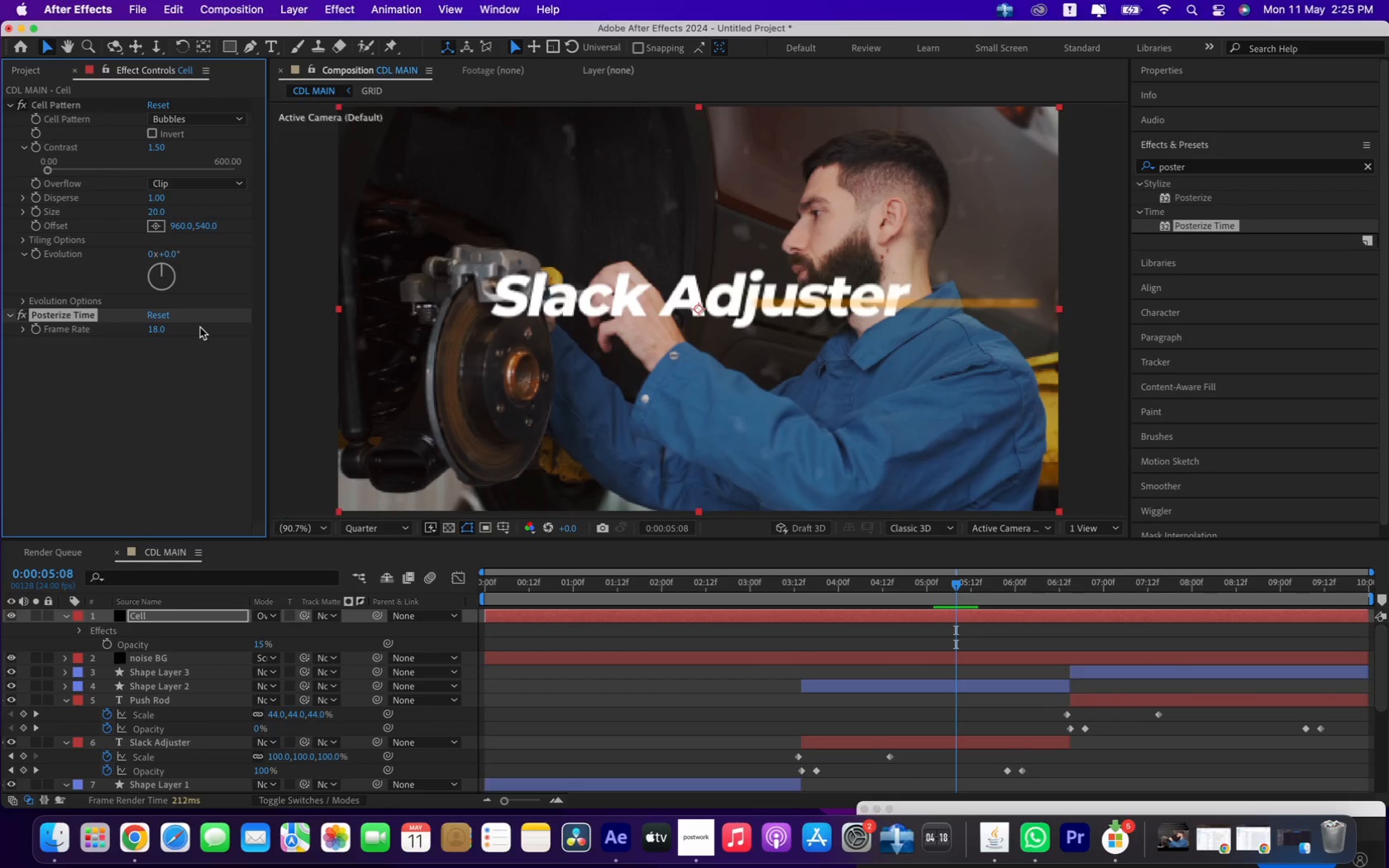 
left_click([178, 389])
 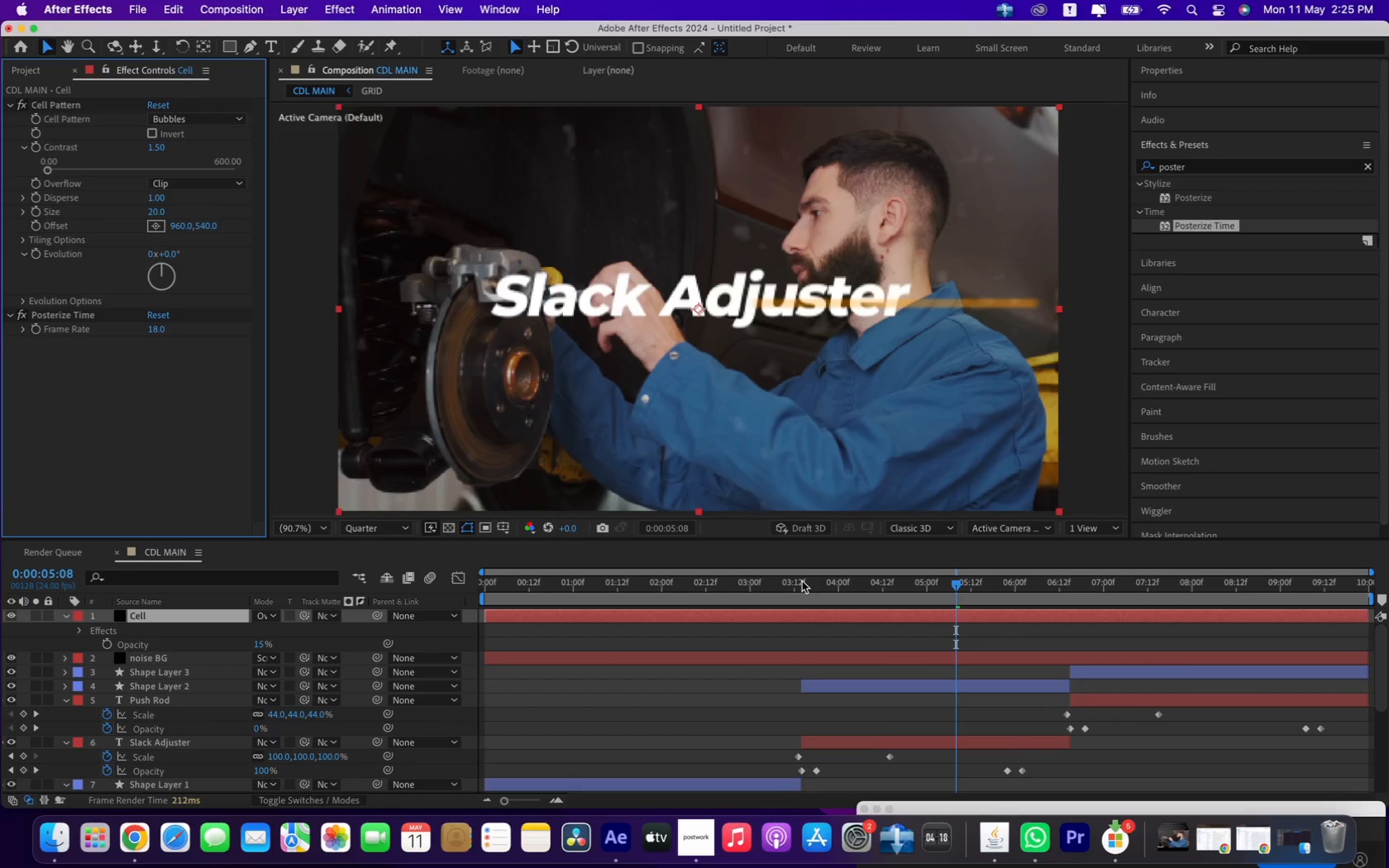 
key(Meta+S)
 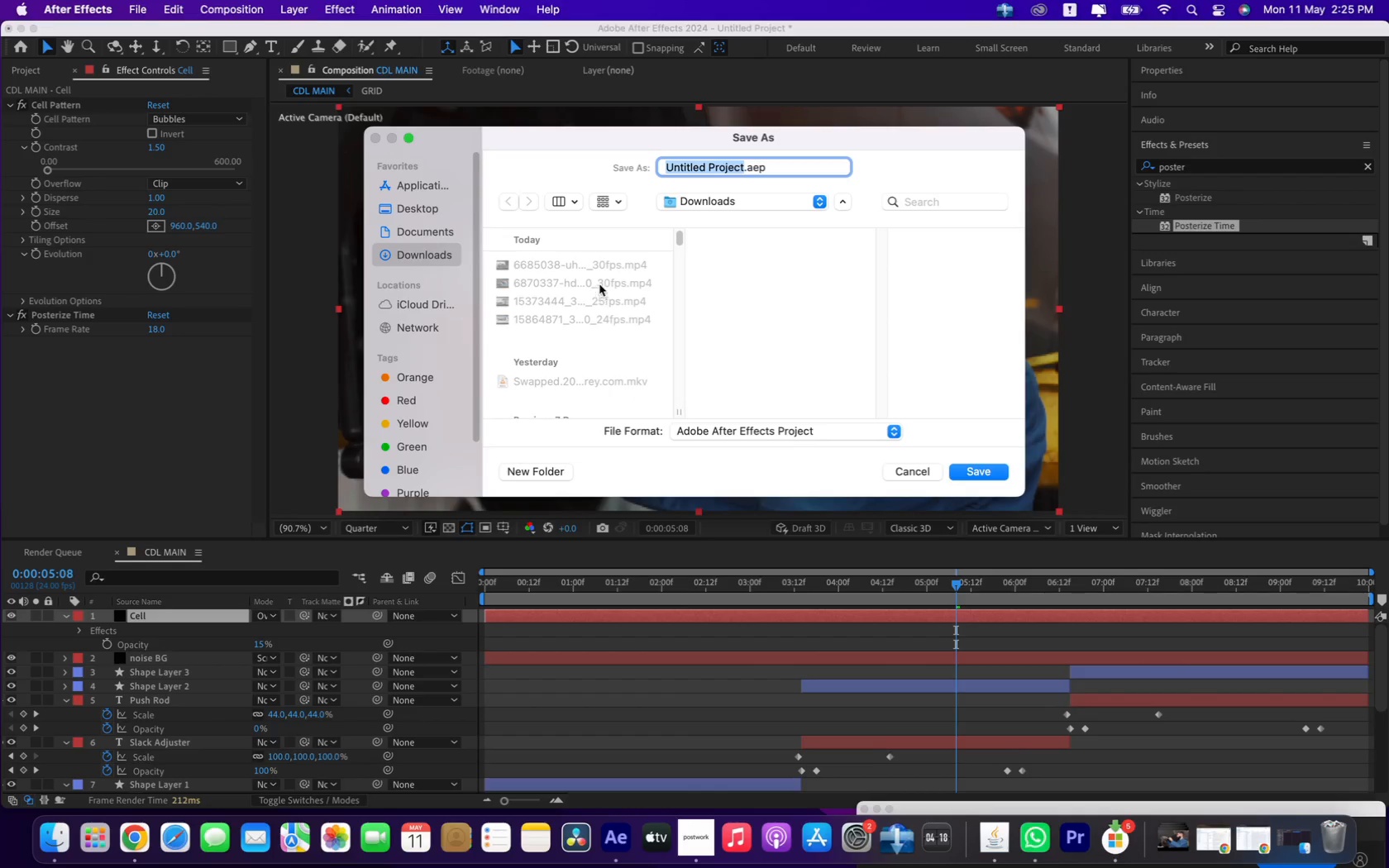 
left_click([709, 203])
 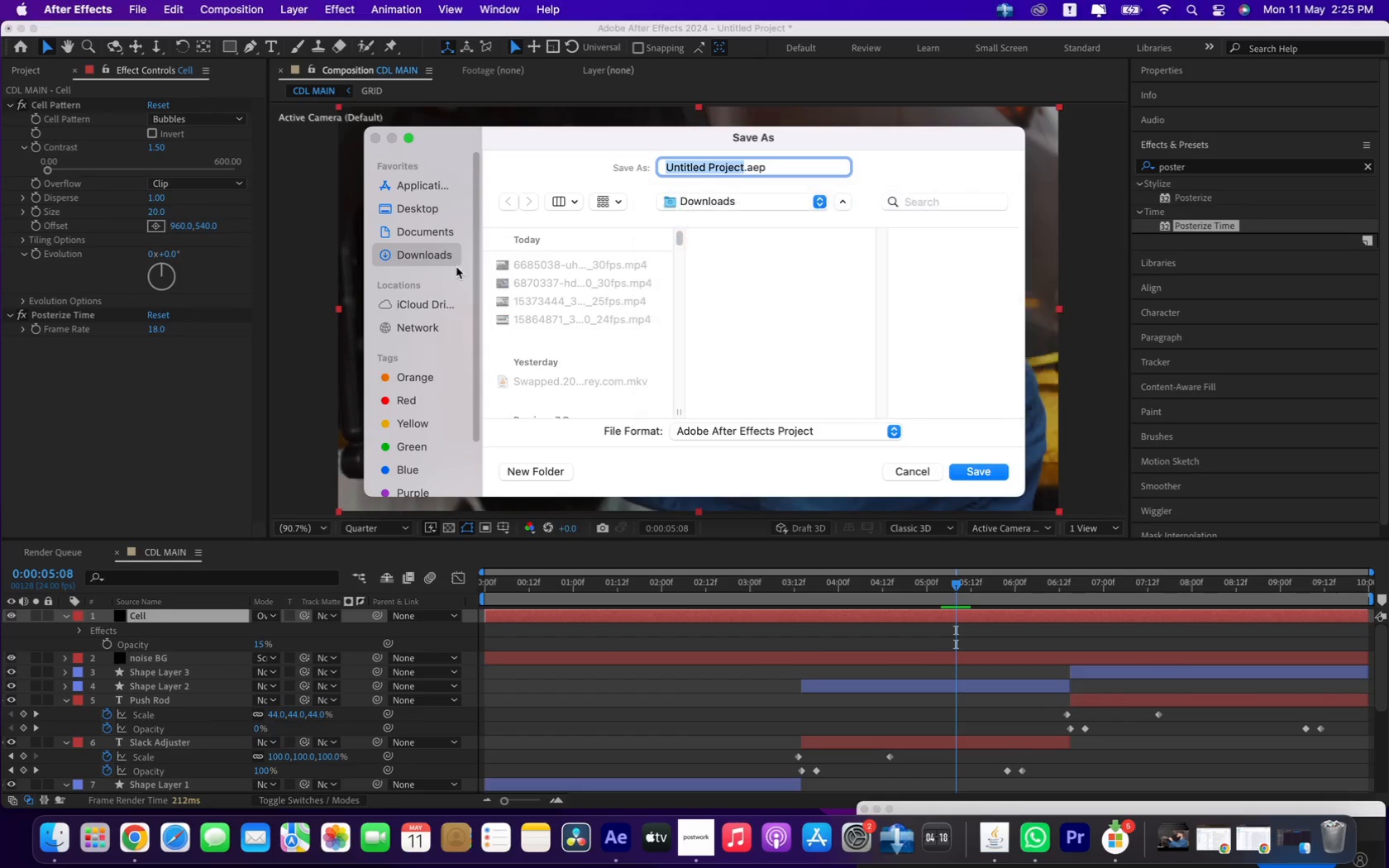 
left_click([423, 216])
 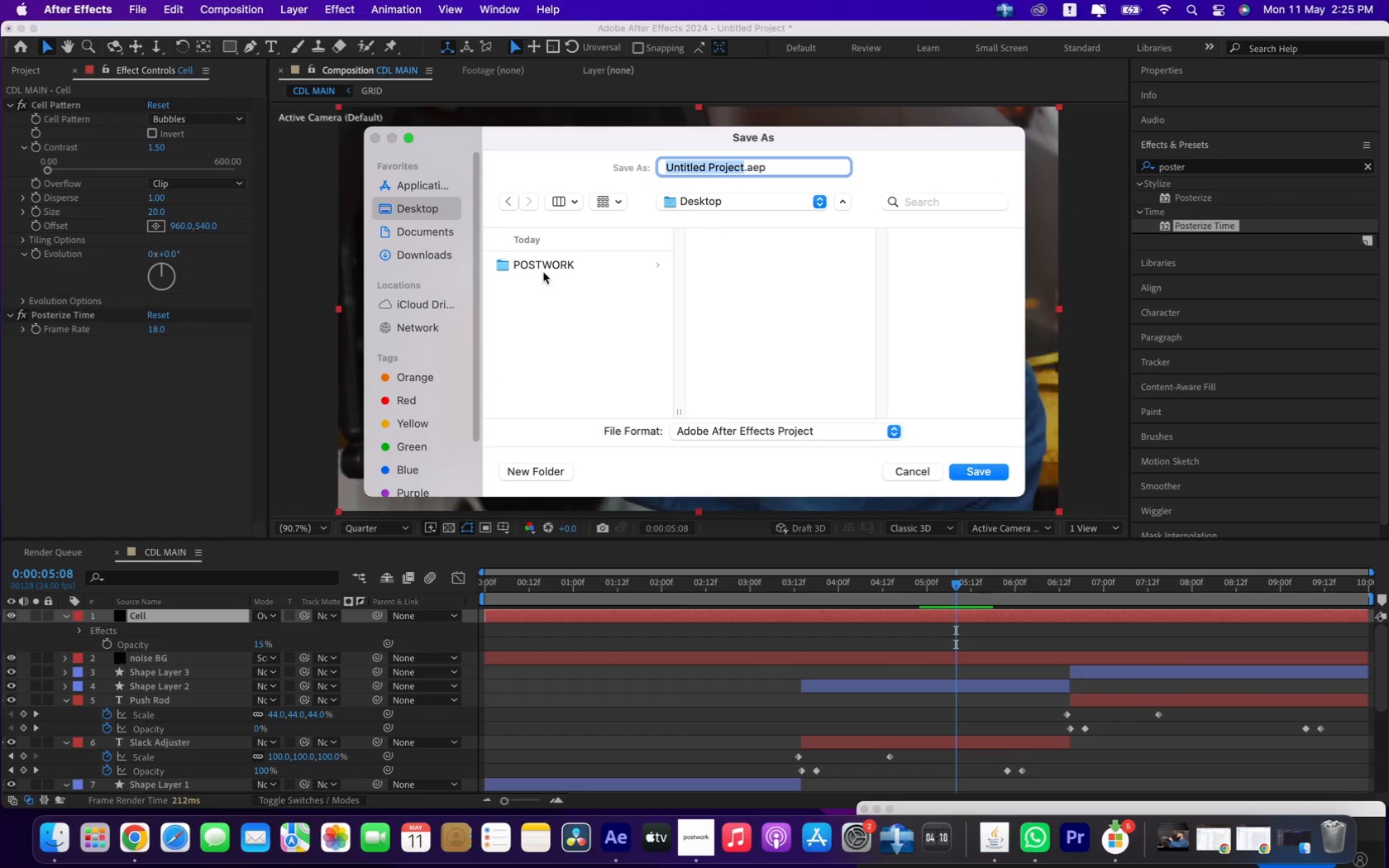 
left_click([561, 266])
 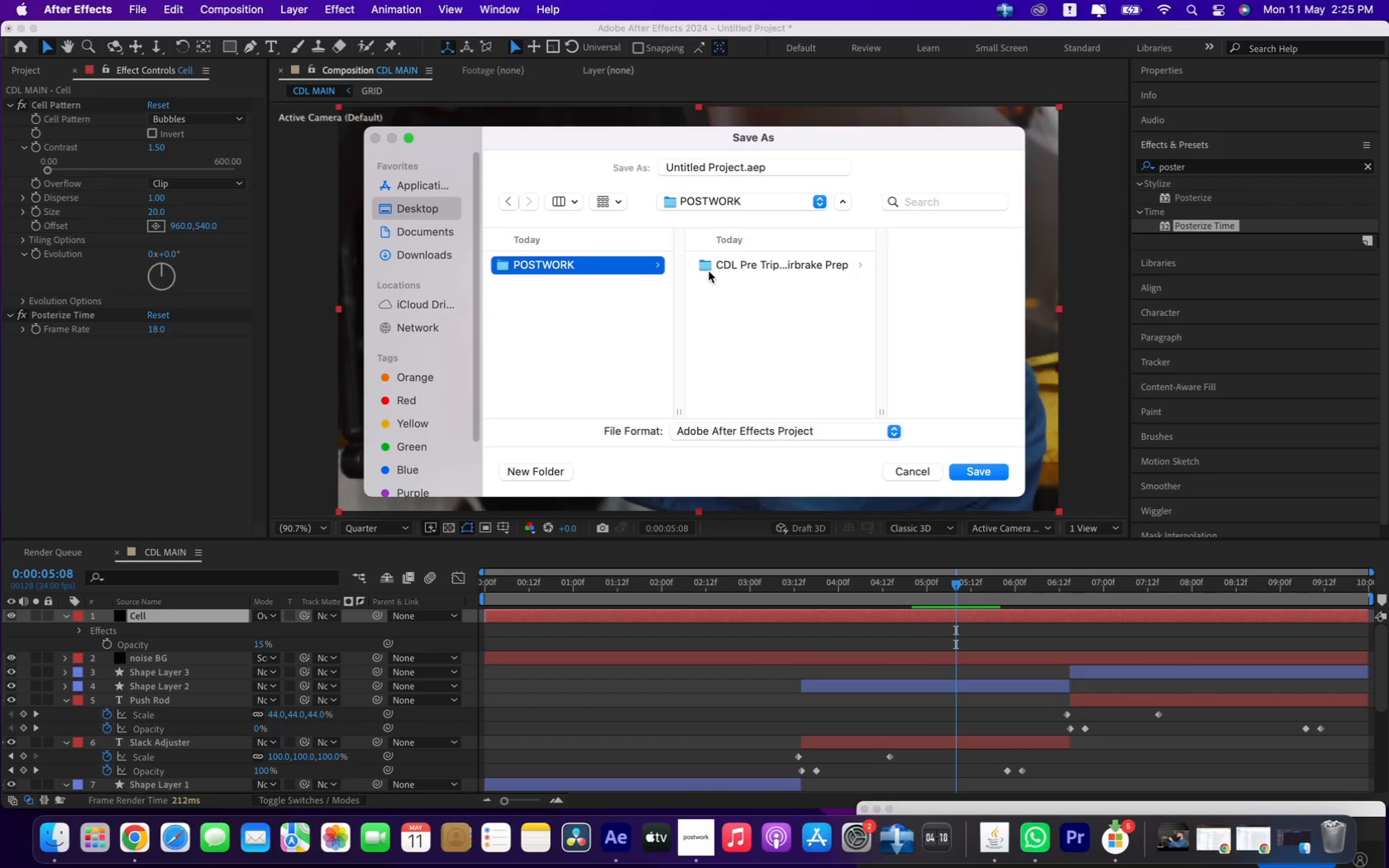 
left_click([709, 271])
 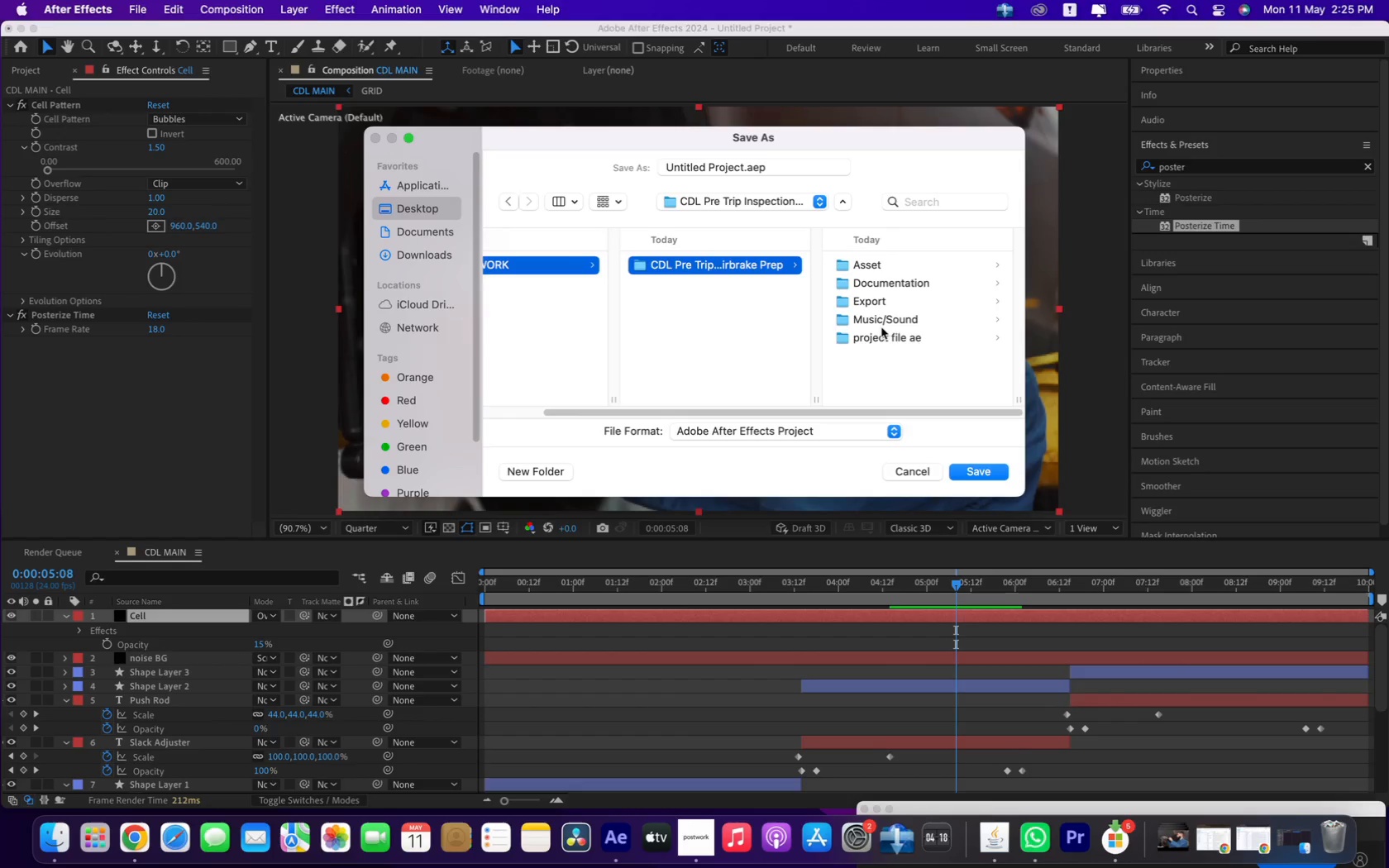 
left_click([880, 337])
 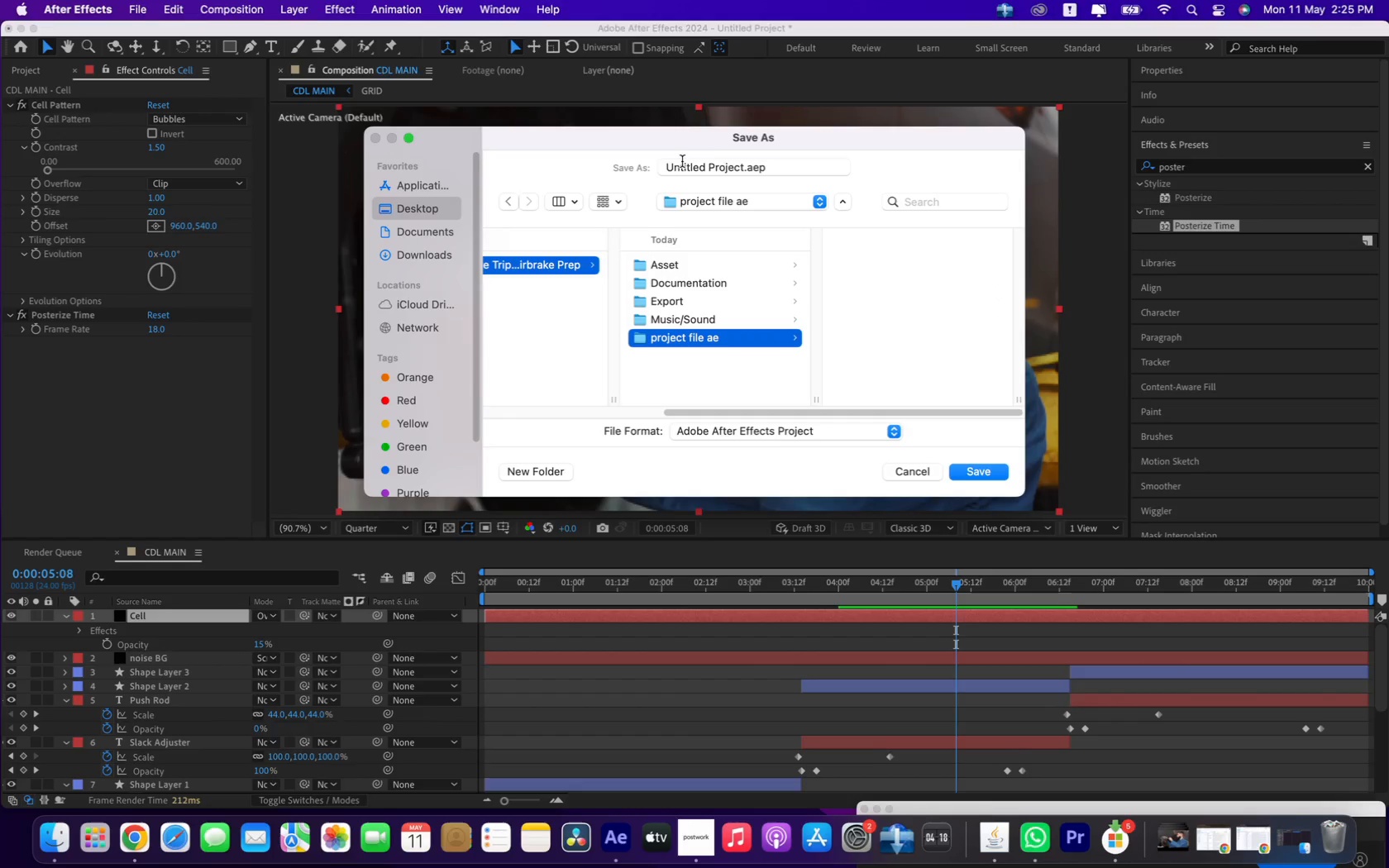 
left_click_drag(start_coordinate=[776, 168], to_coordinate=[597, 164])
 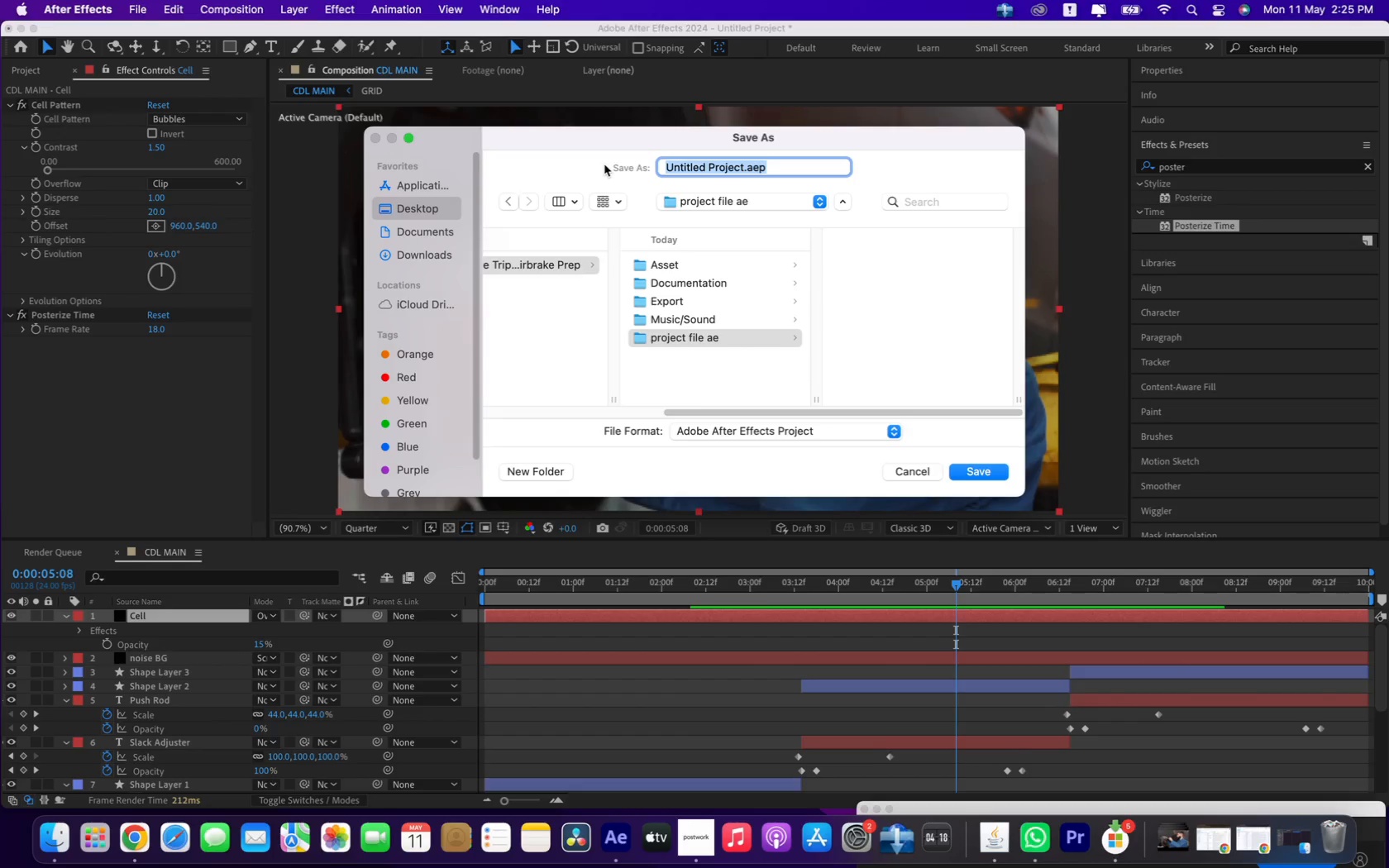 
wait(7.1)
 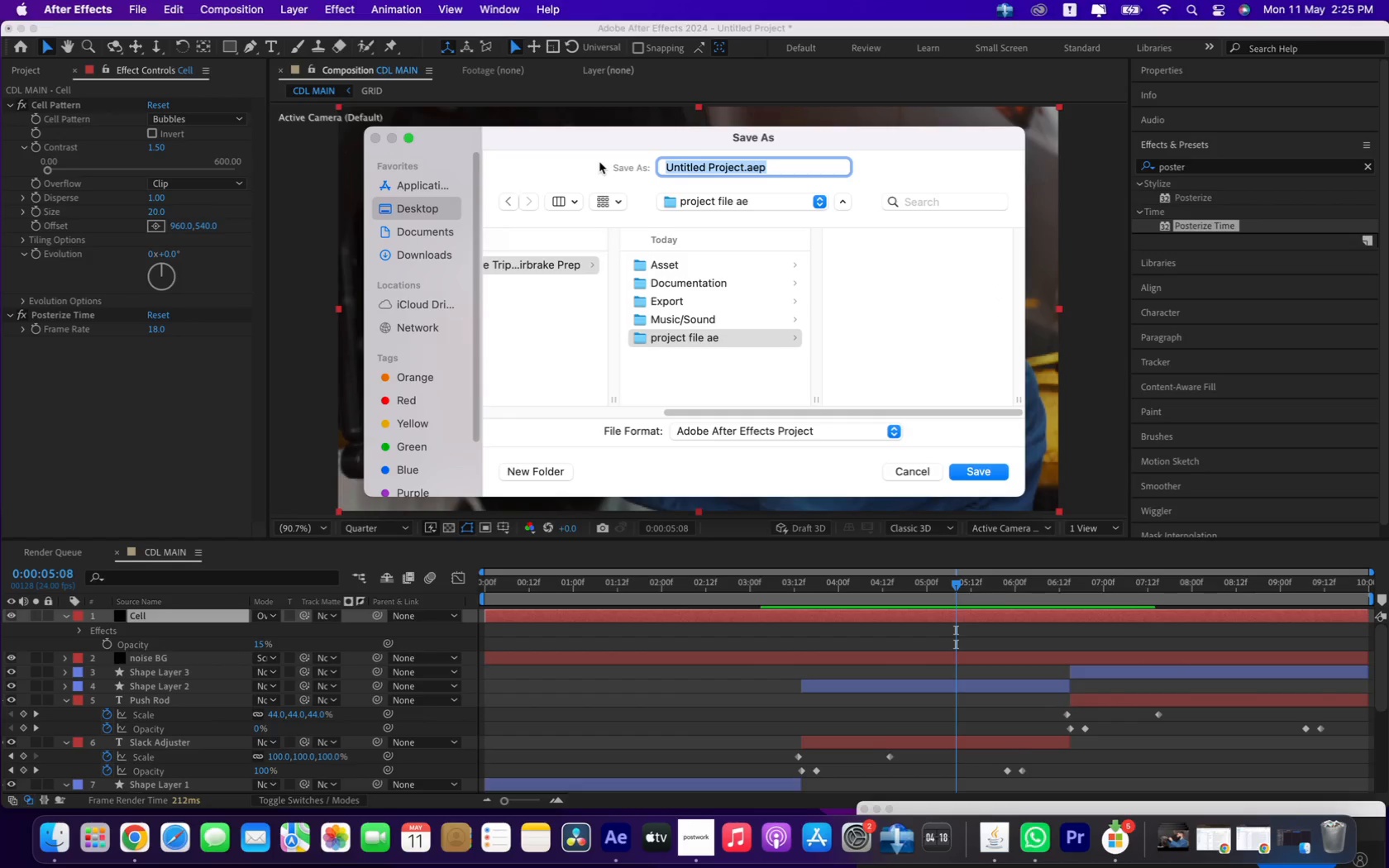 
type(CDL)
 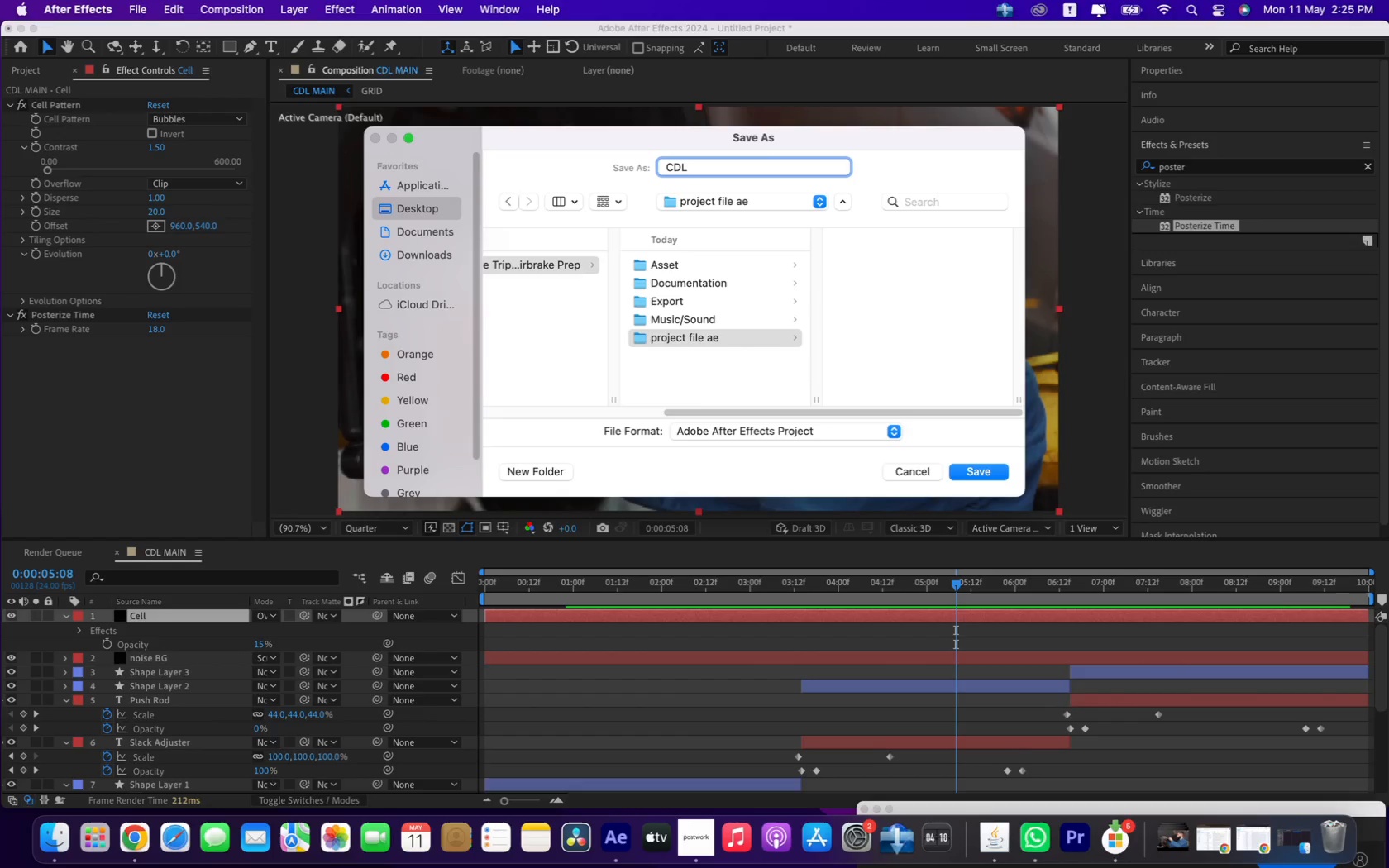 
key(Enter)
 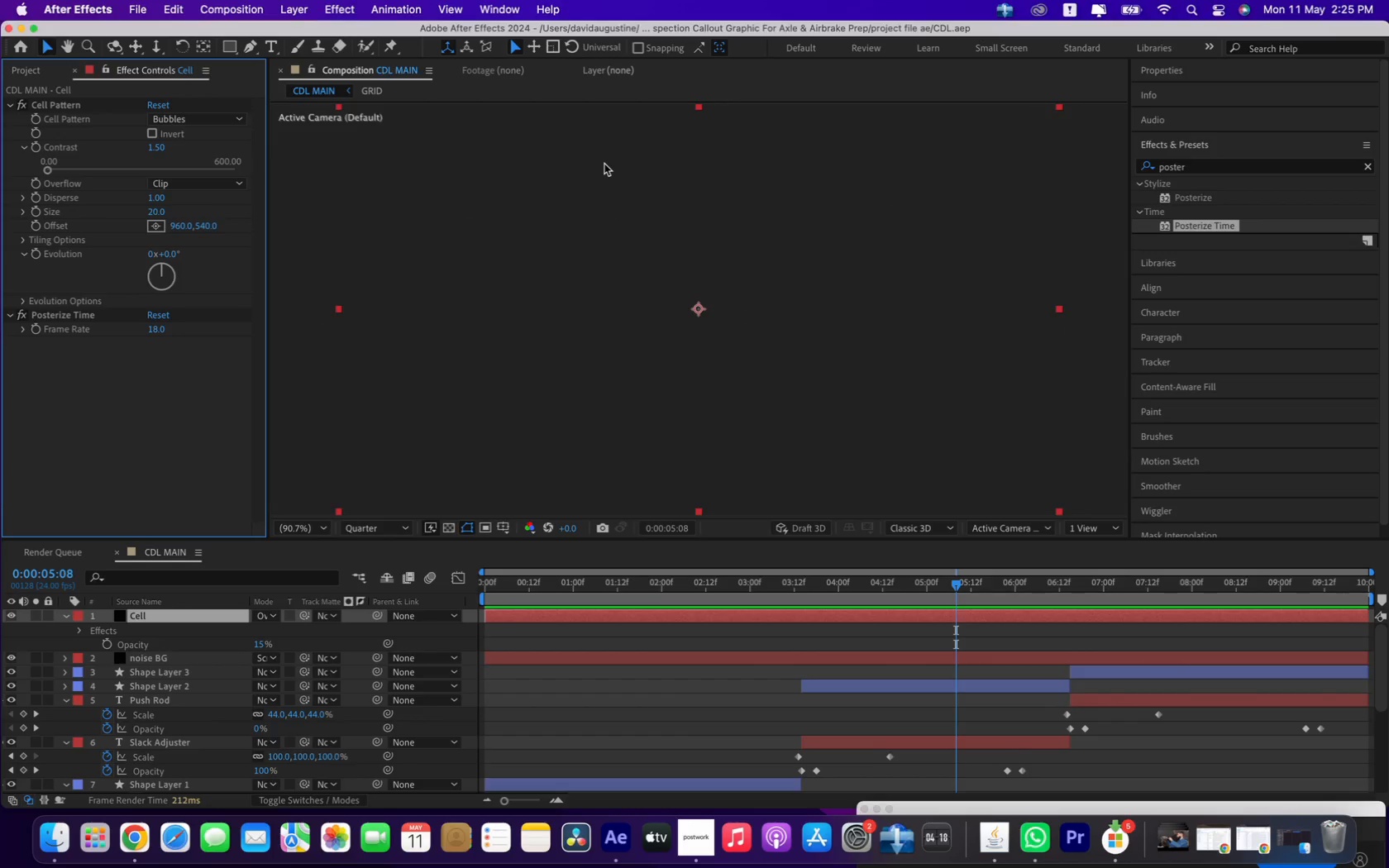 
wait(11.29)
 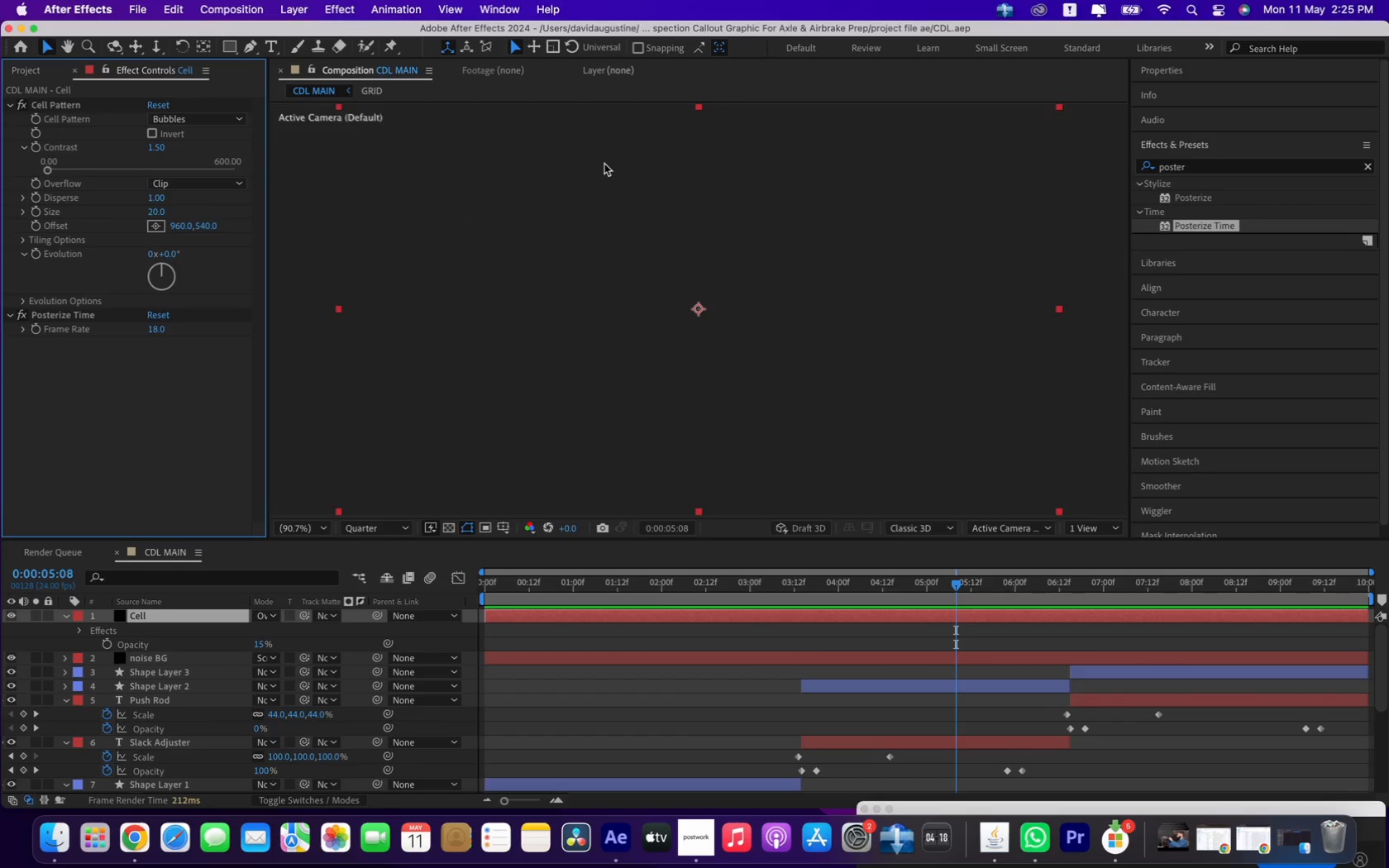 
left_click_drag(start_coordinate=[618, 584], to_coordinate=[964, 624])
 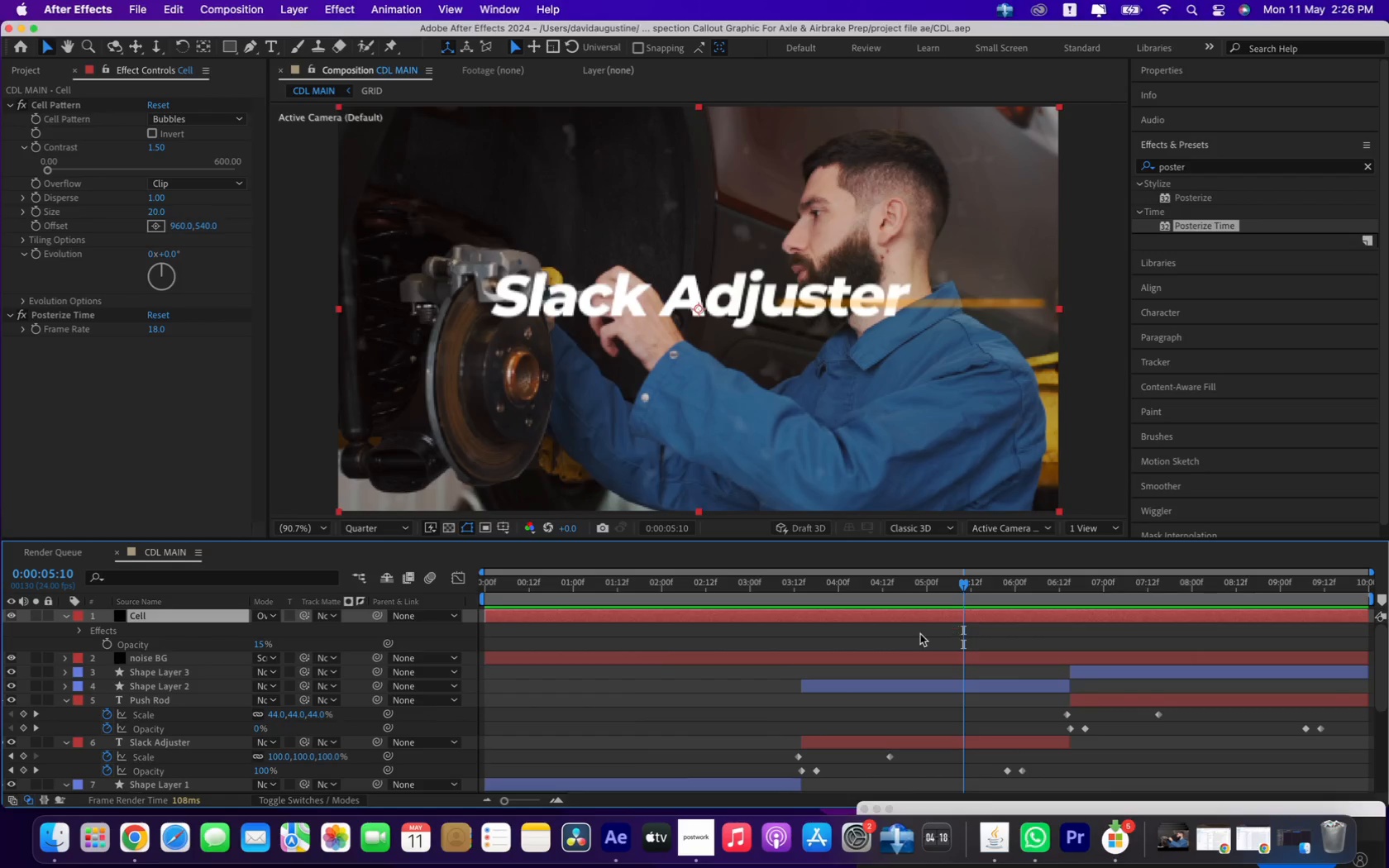 
key(CapsLock)
 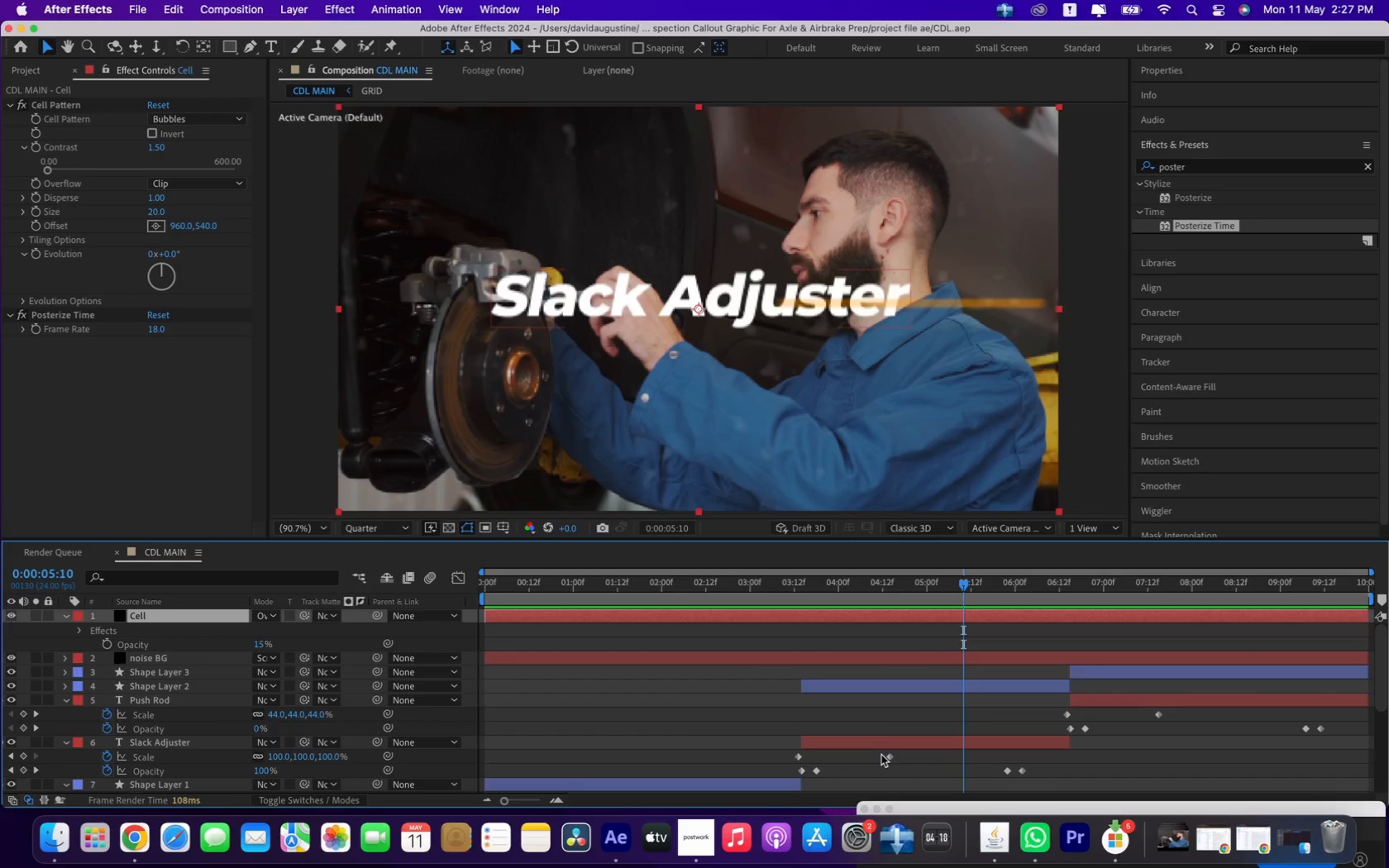 
wait(79.65)
 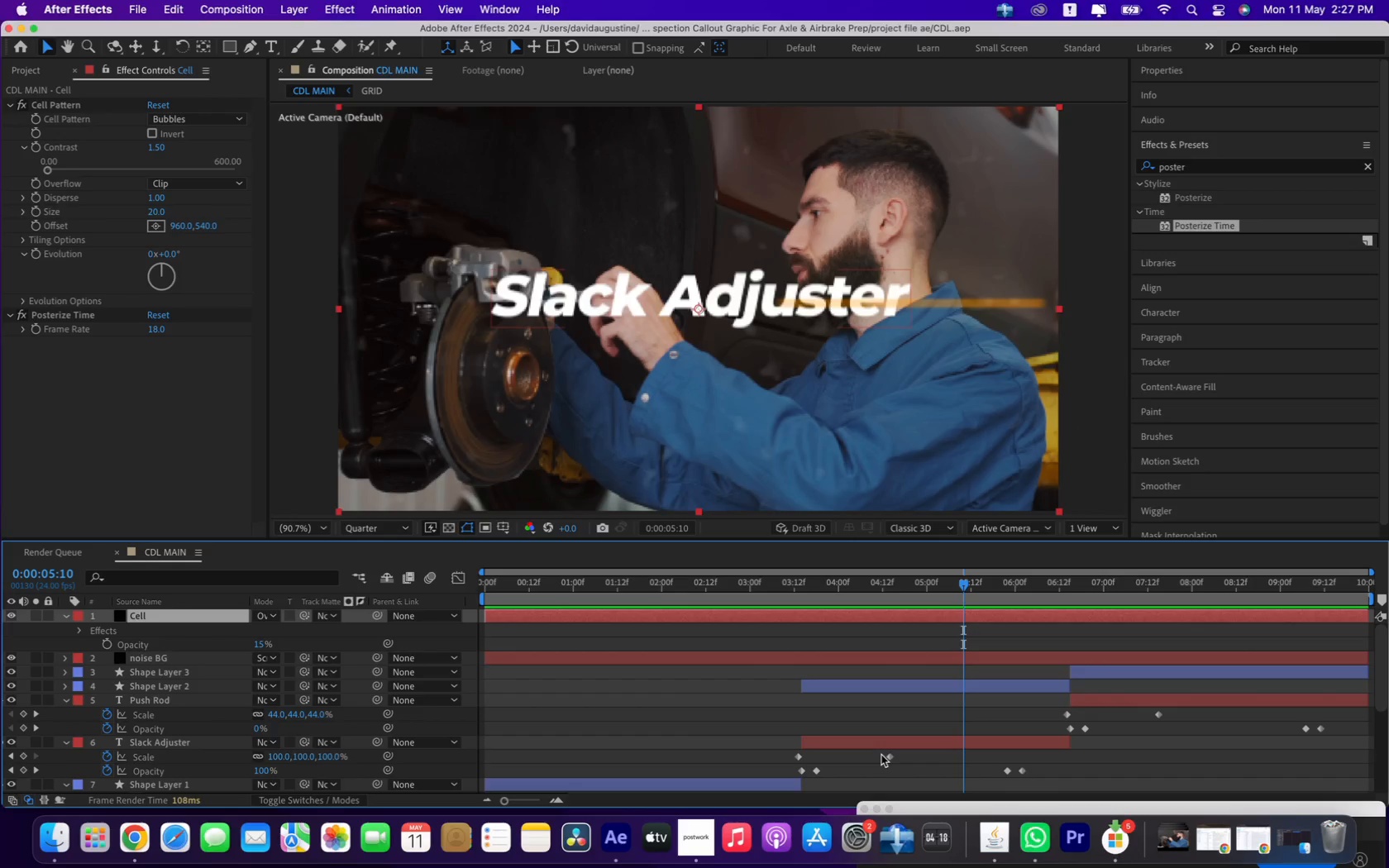 
left_click_drag(start_coordinate=[566, 591], to_coordinate=[537, 569])
 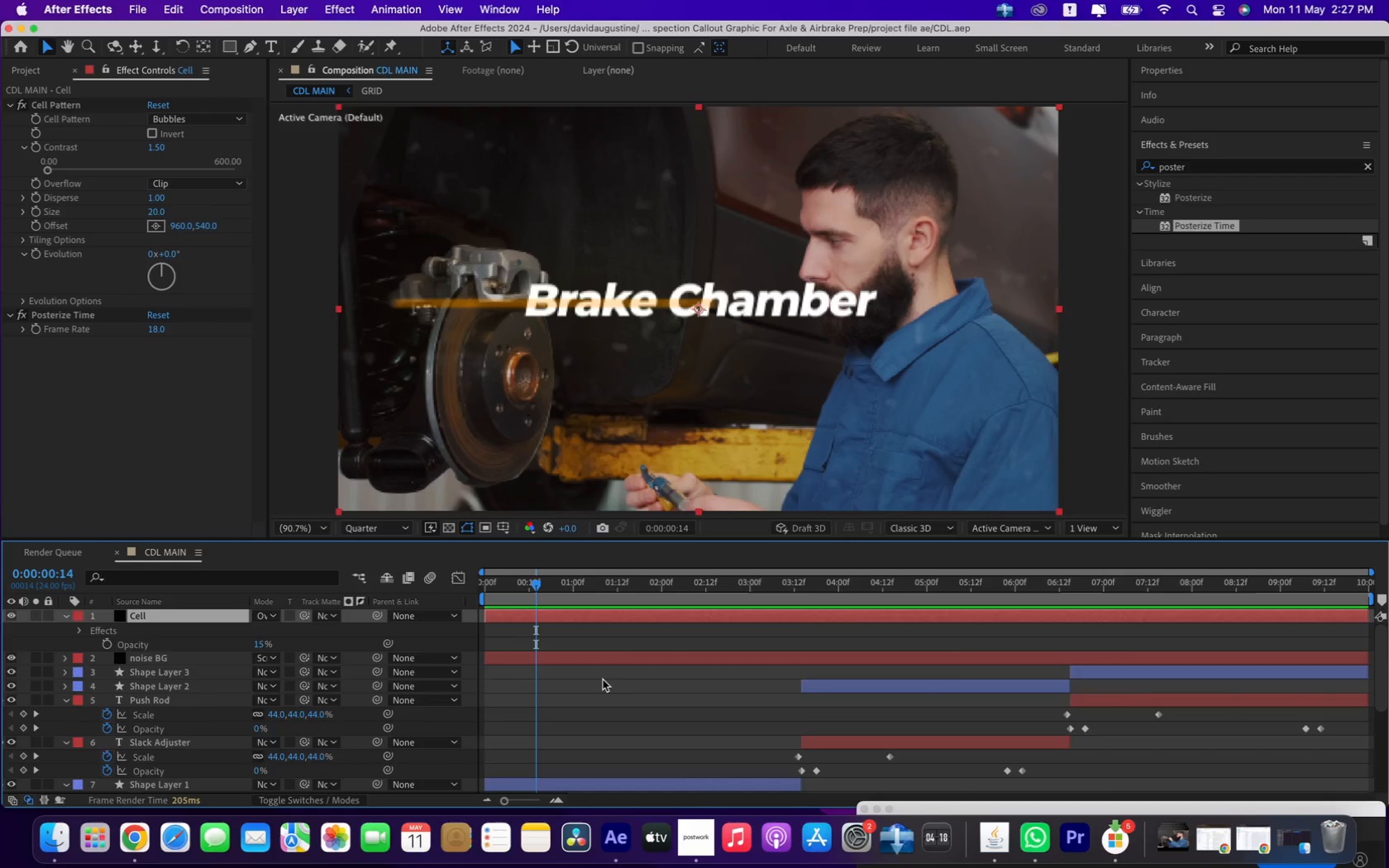 
scroll: coordinate [559, 704], scroll_direction: down, amount: 48.0
 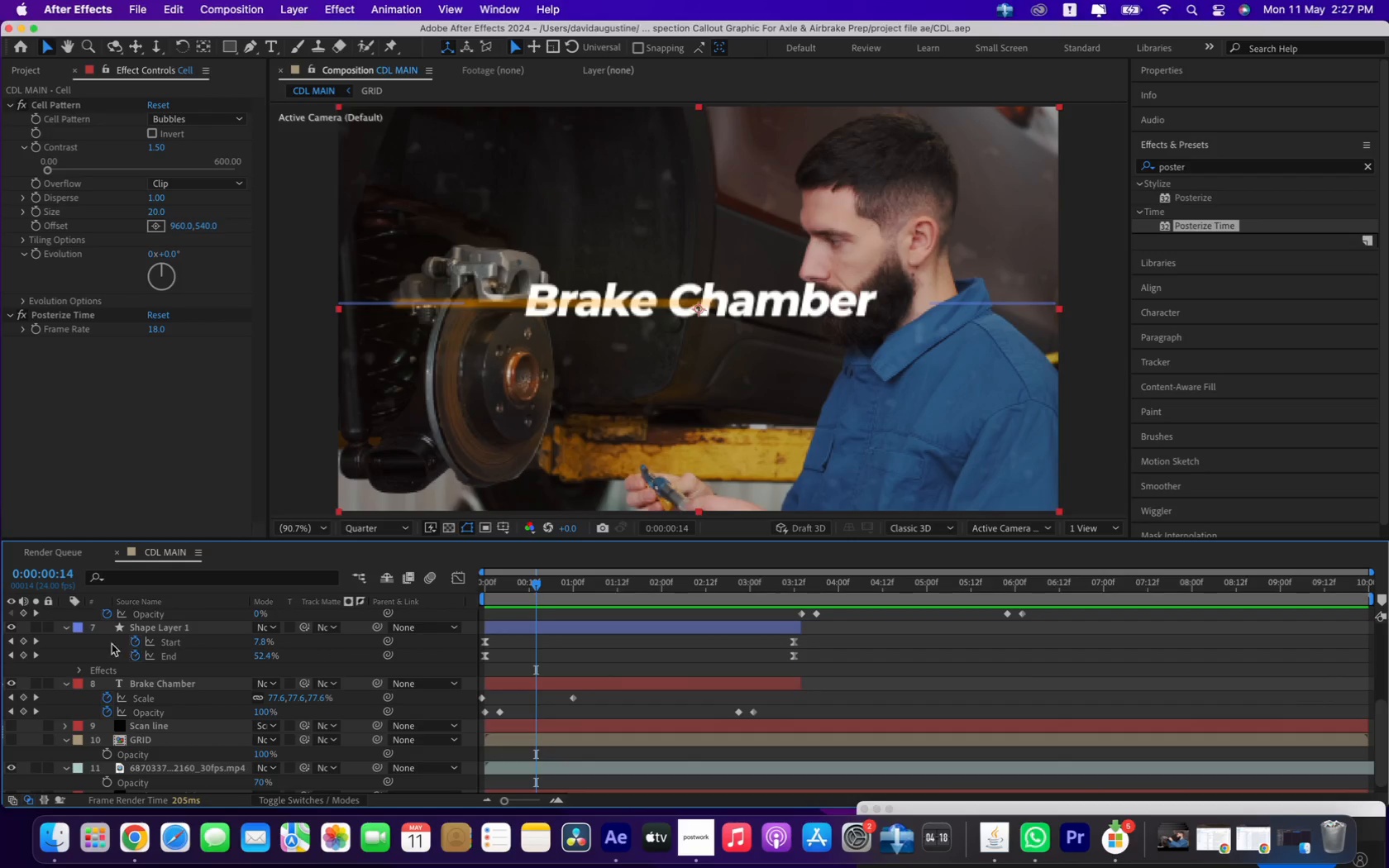 
right_click([83, 651])
 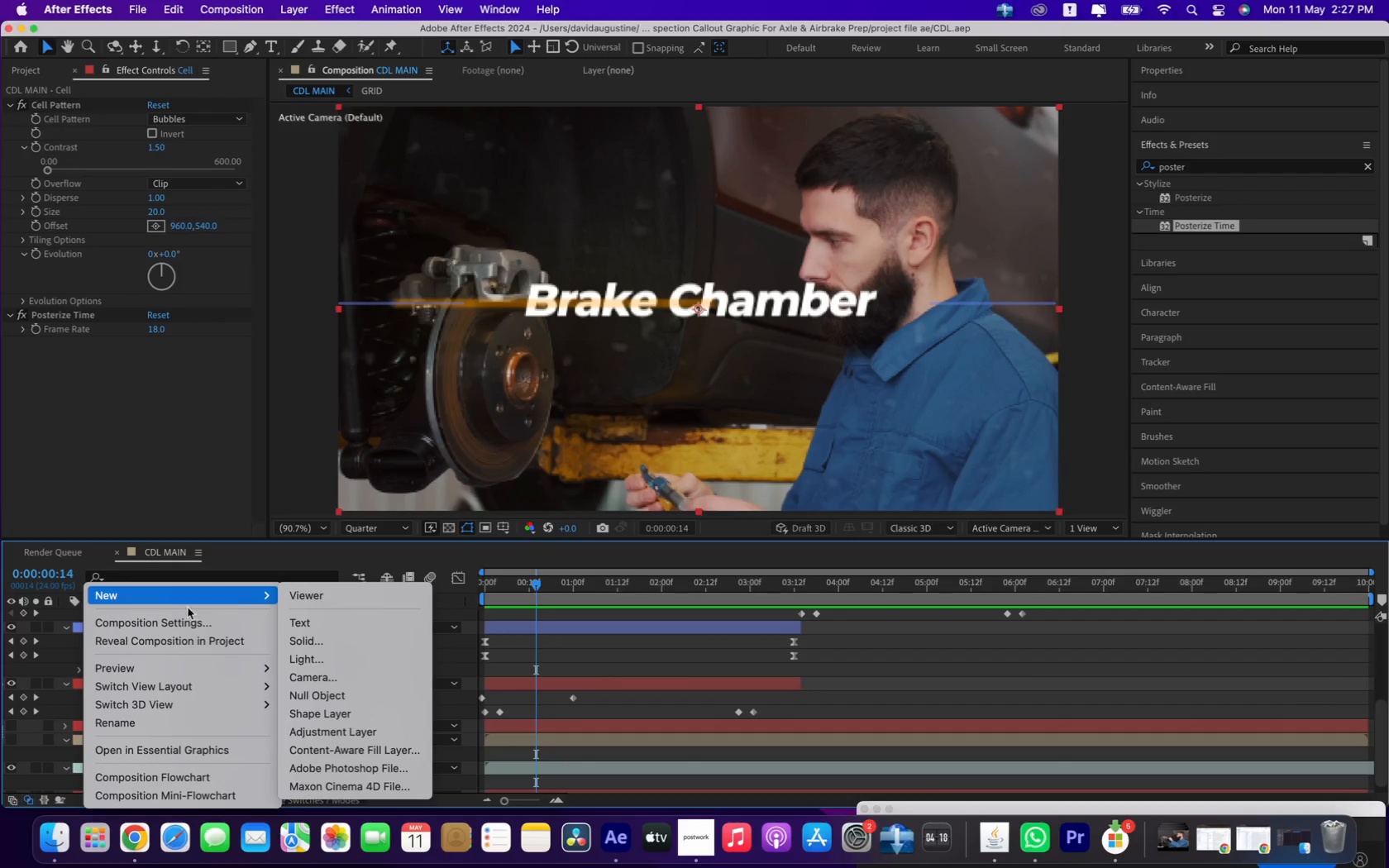 
left_click([64, 661])
 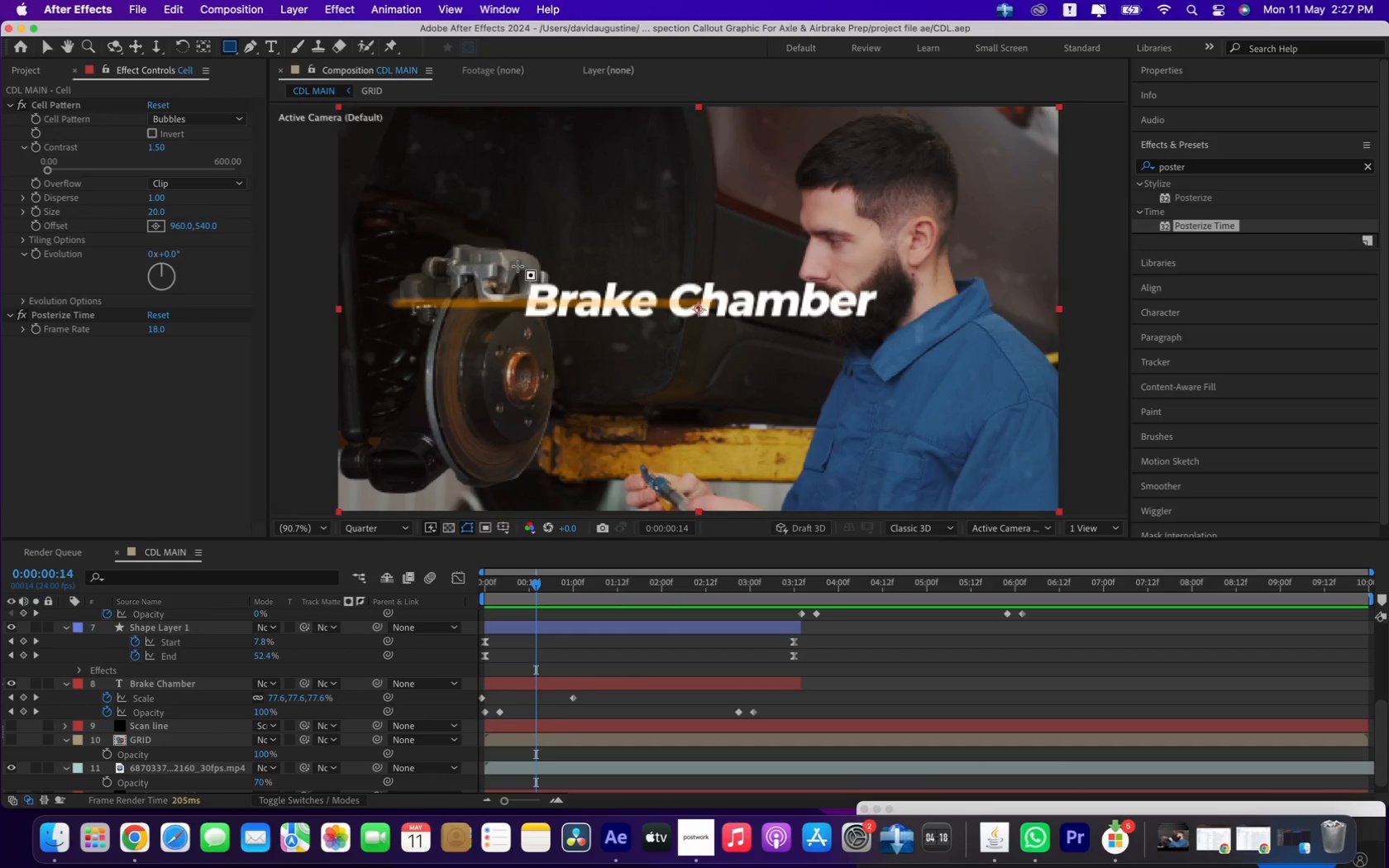 
left_click_drag(start_coordinate=[508, 264], to_coordinate=[885, 345])
 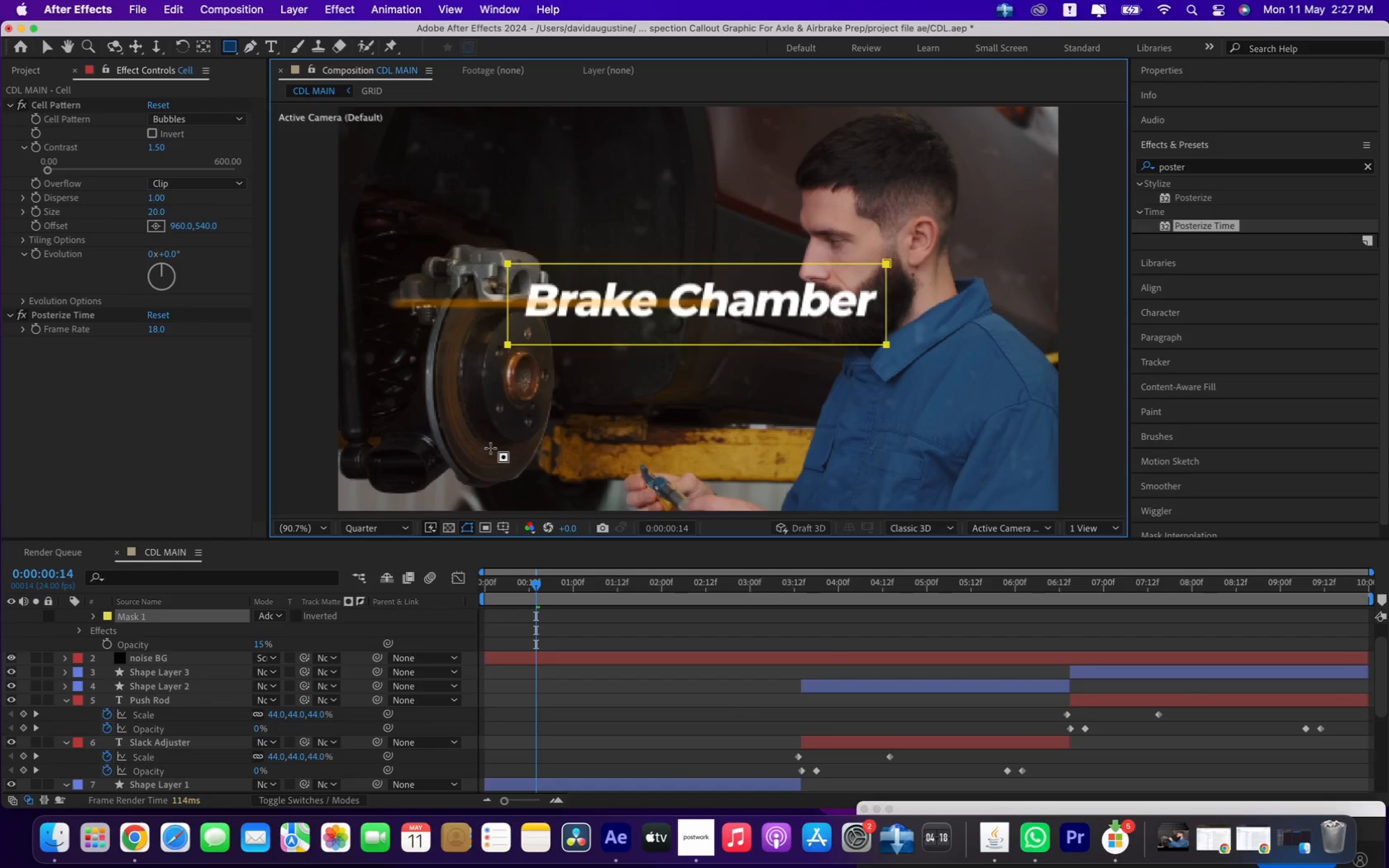 
key(Meta+Z)
 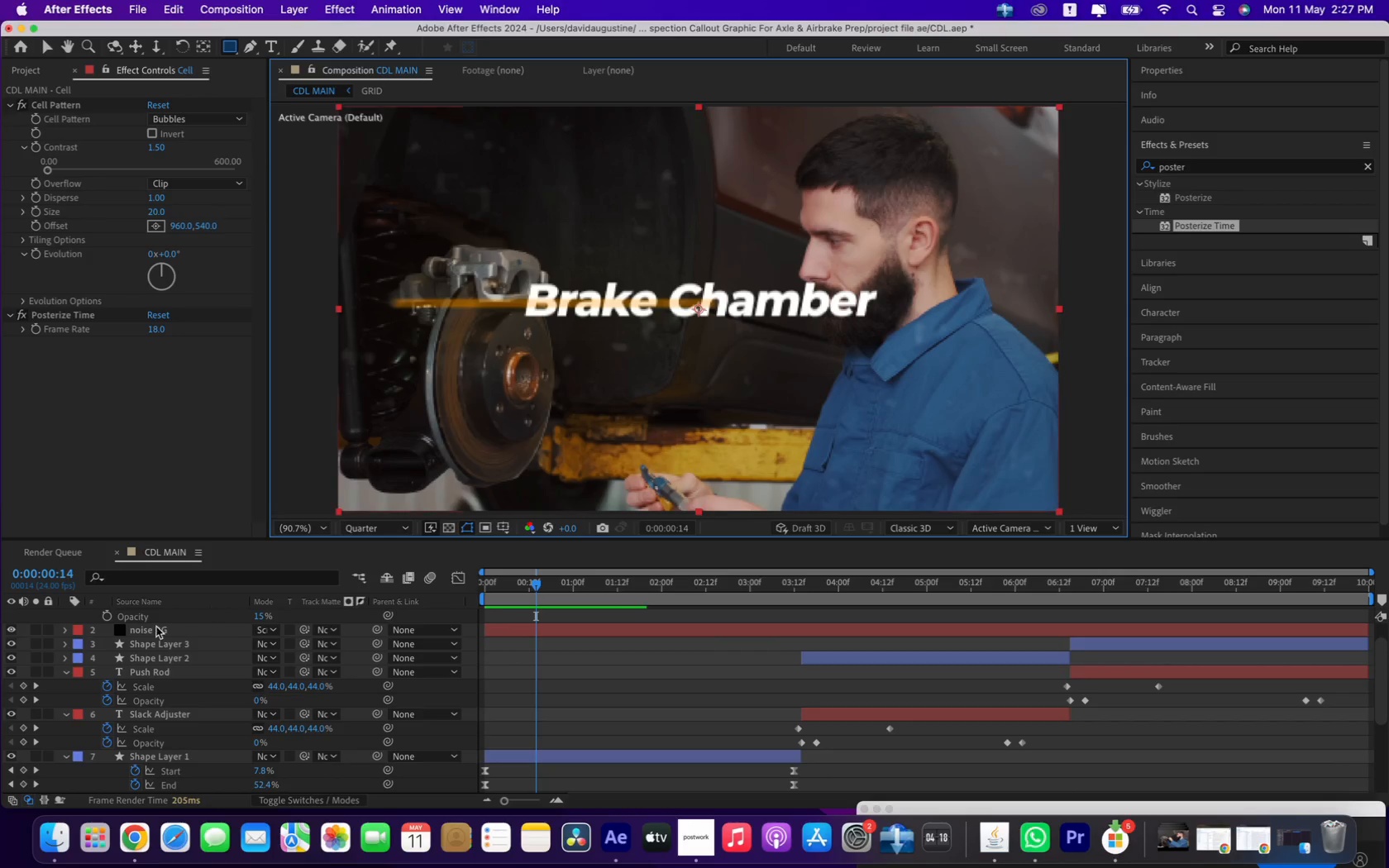 
scroll: coordinate [146, 633], scroll_direction: up, amount: 77.0
 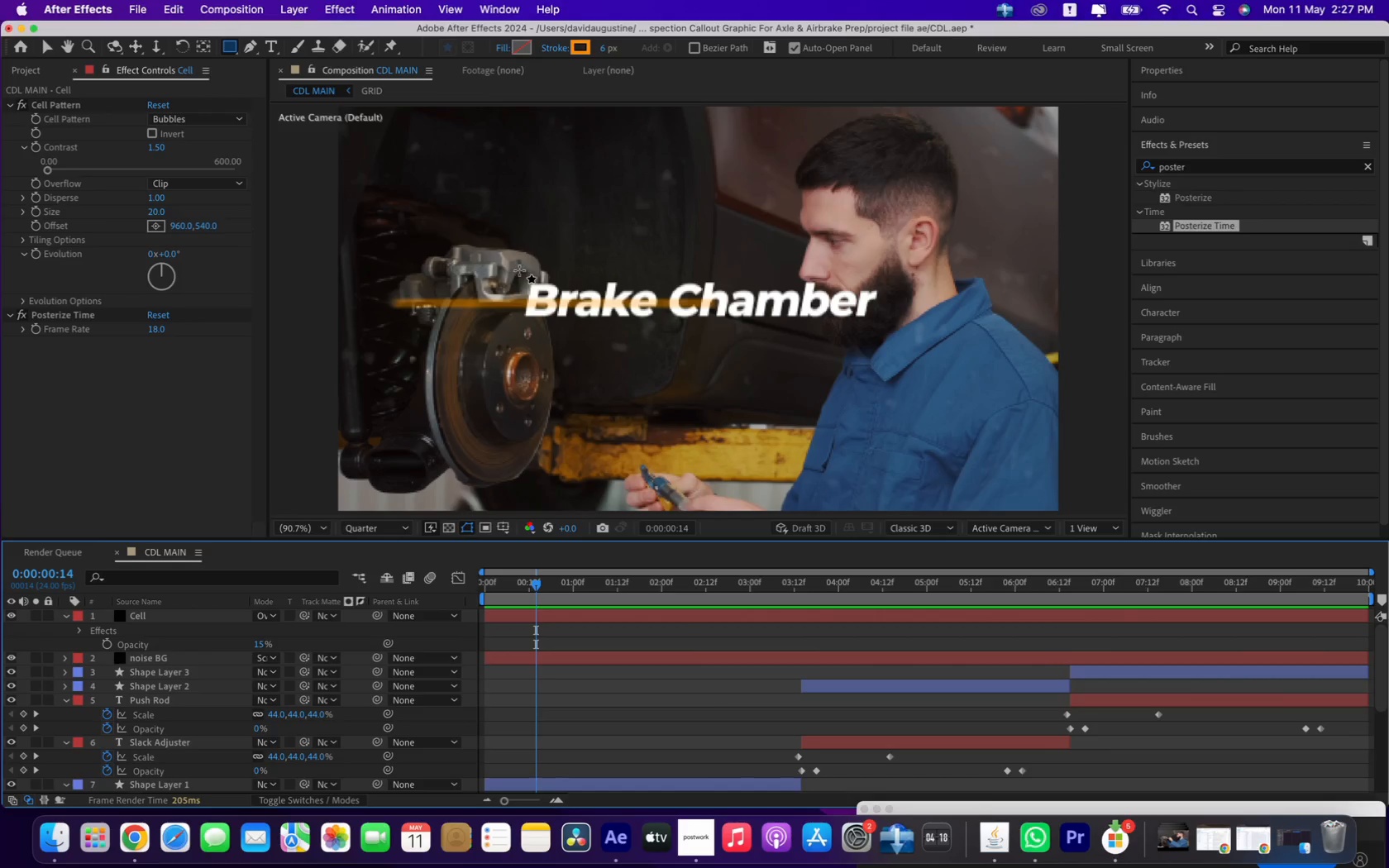 
left_click_drag(start_coordinate=[505, 266], to_coordinate=[894, 337])
 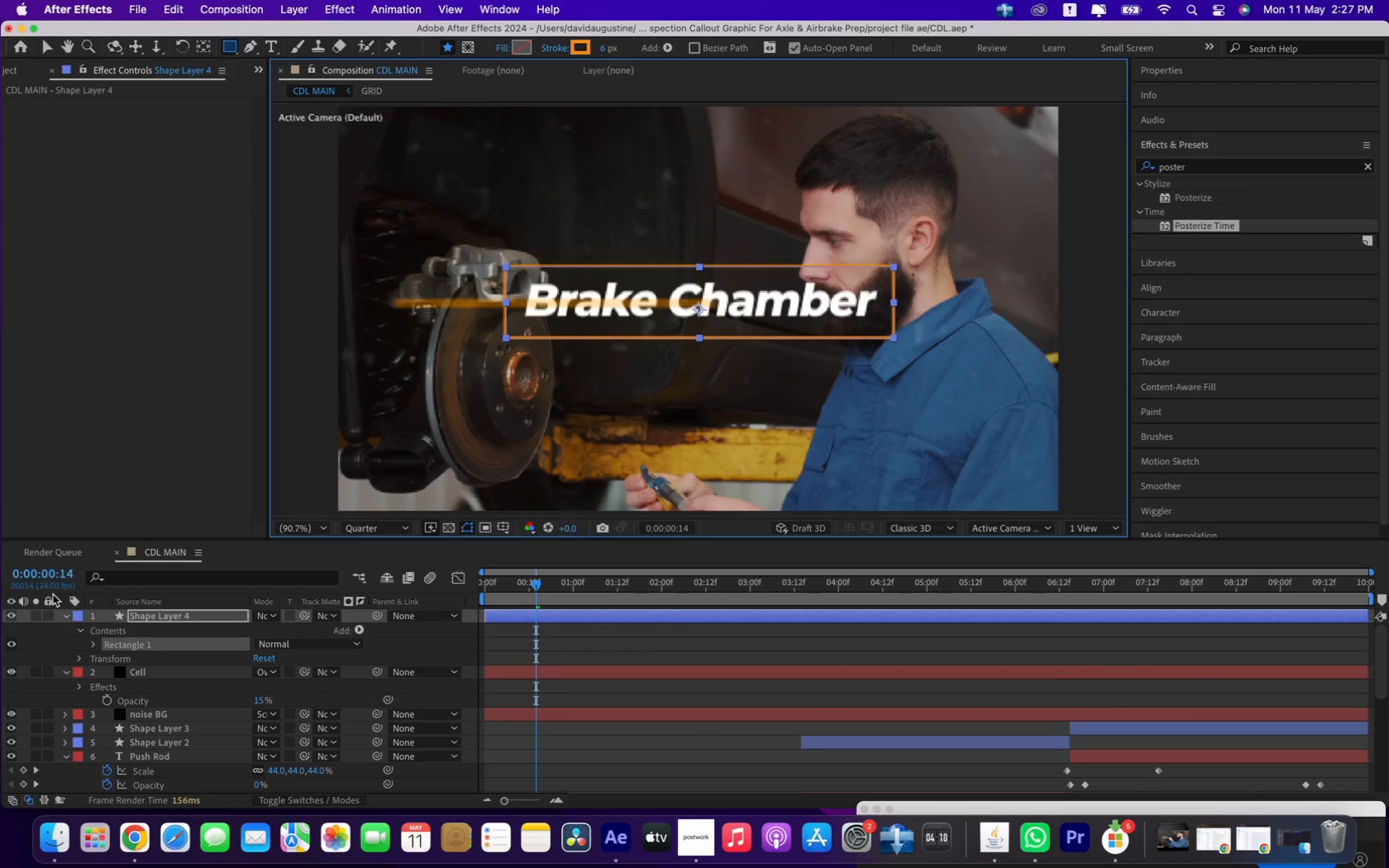 
left_click([64, 616])
 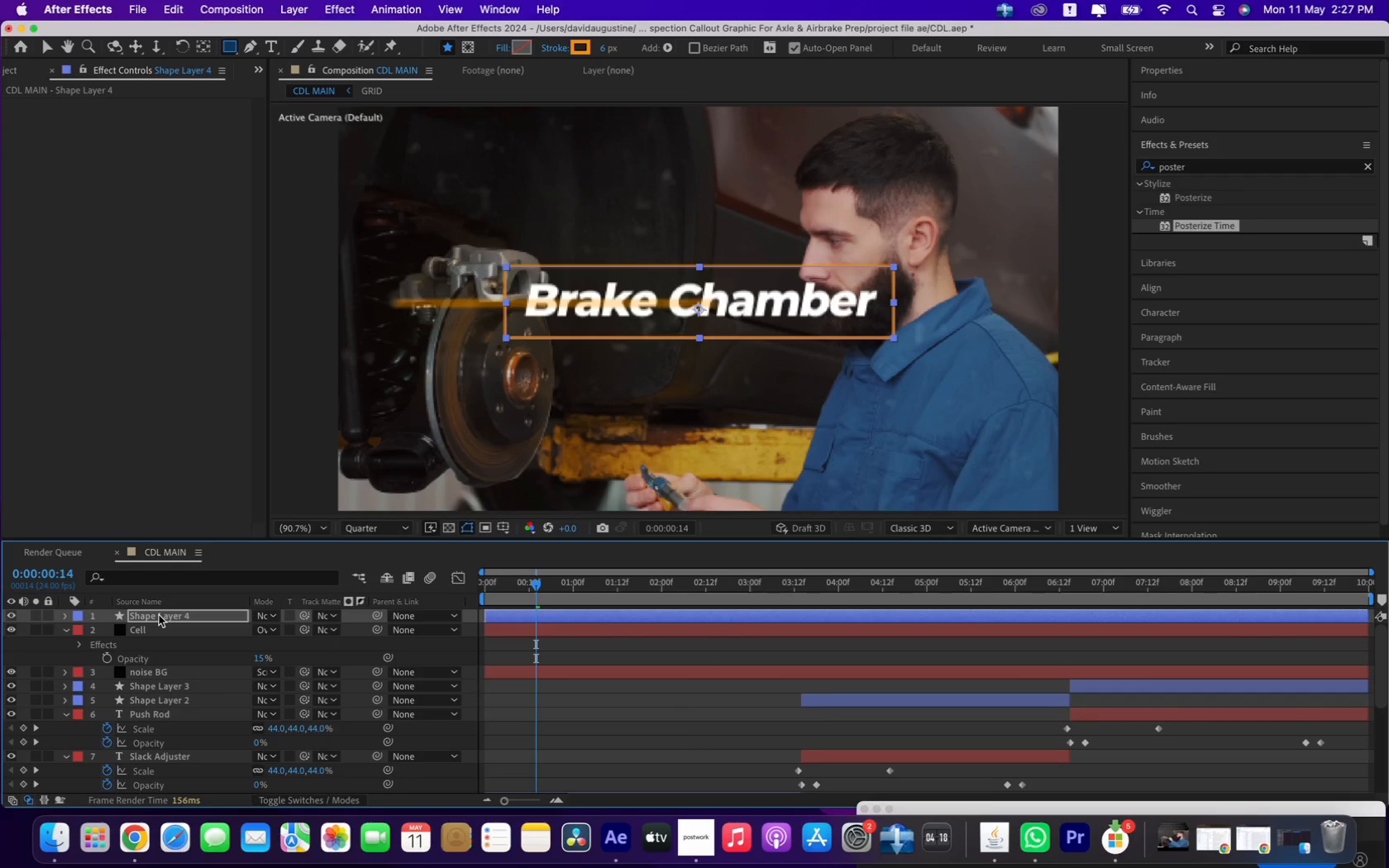 
left_click_drag(start_coordinate=[159, 617], to_coordinate=[191, 699])
 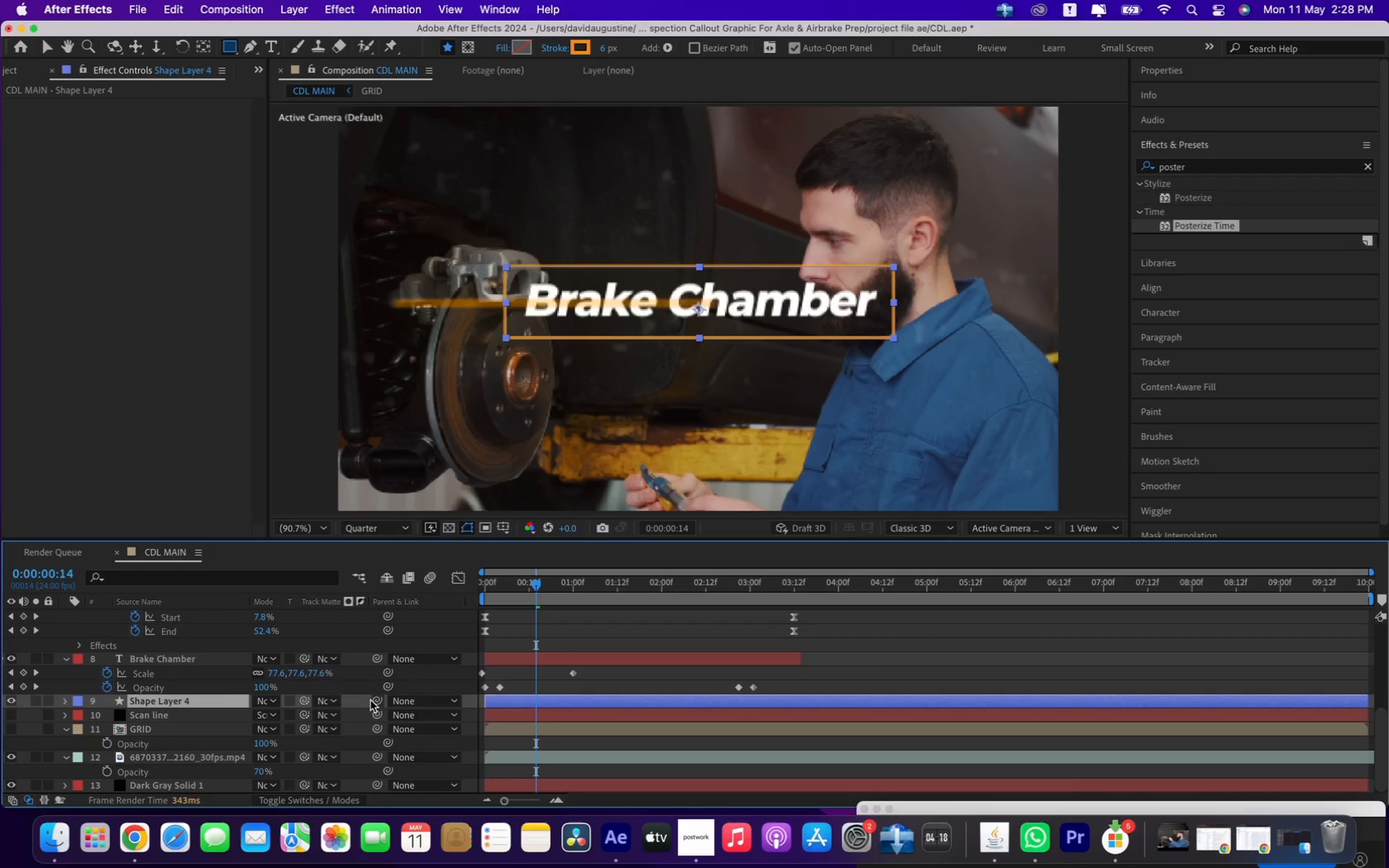 
left_click_drag(start_coordinate=[379, 699], to_coordinate=[161, 660])
 